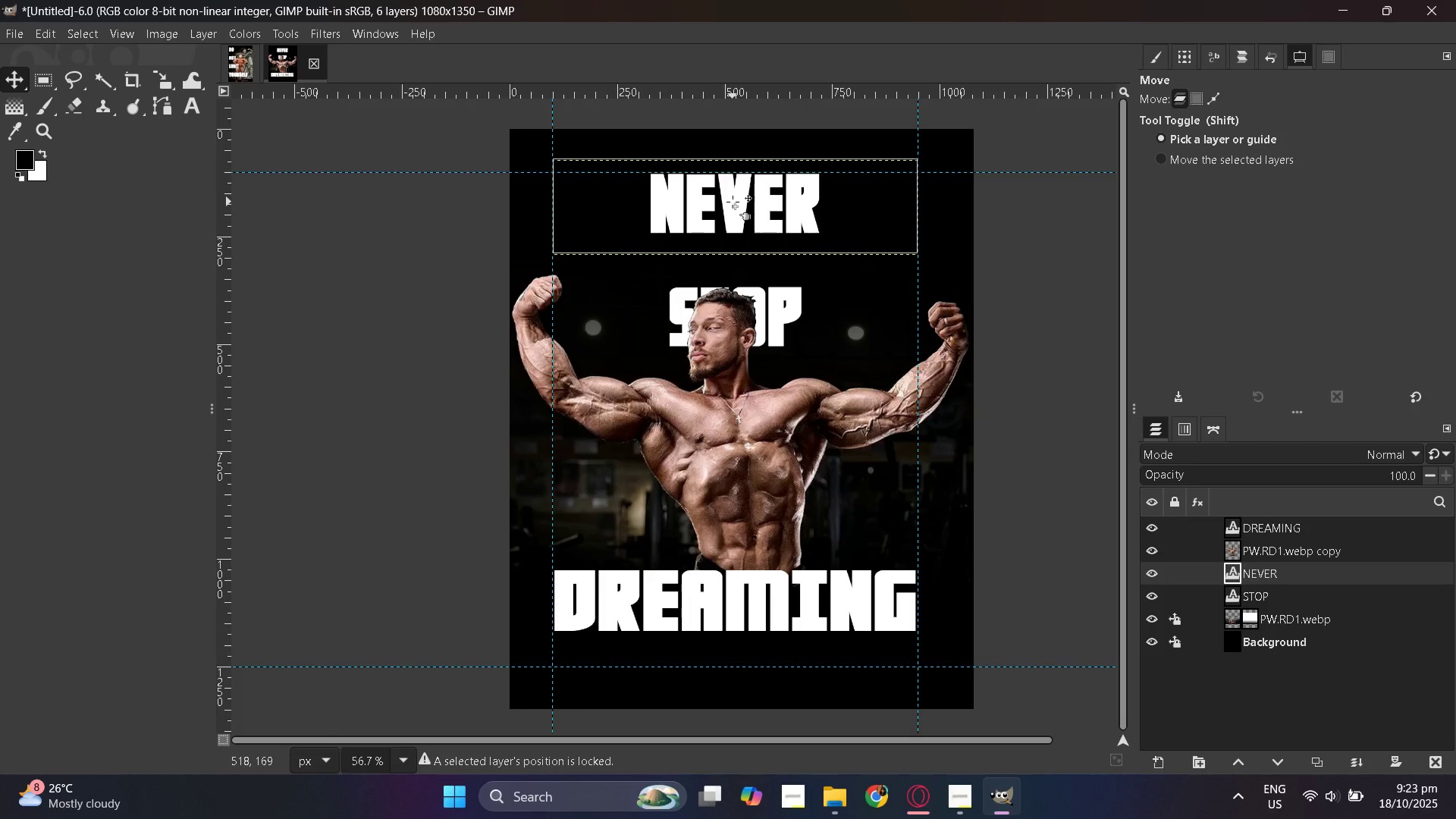 
wait(10.39)
 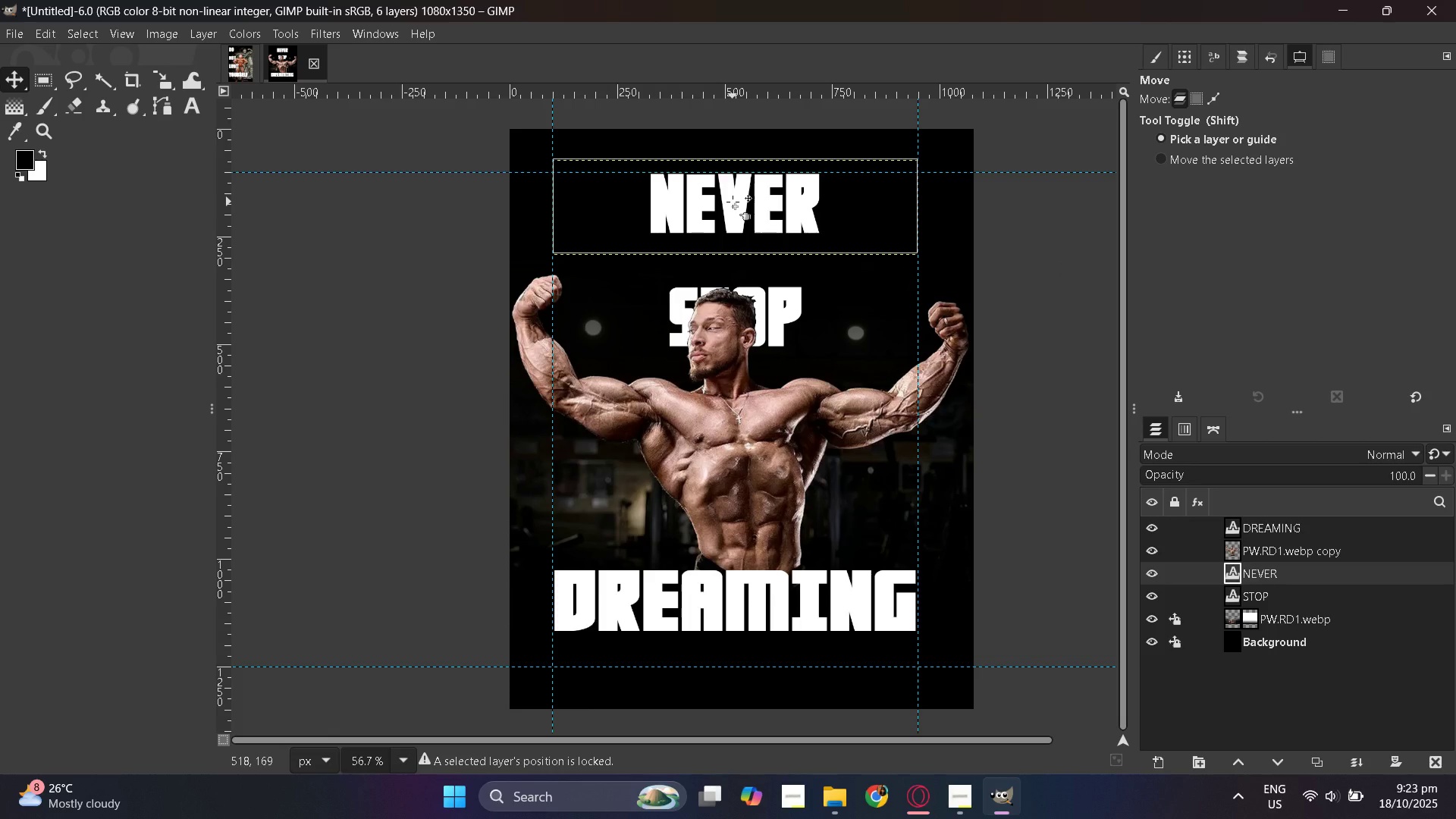 
left_click([171, 104])
 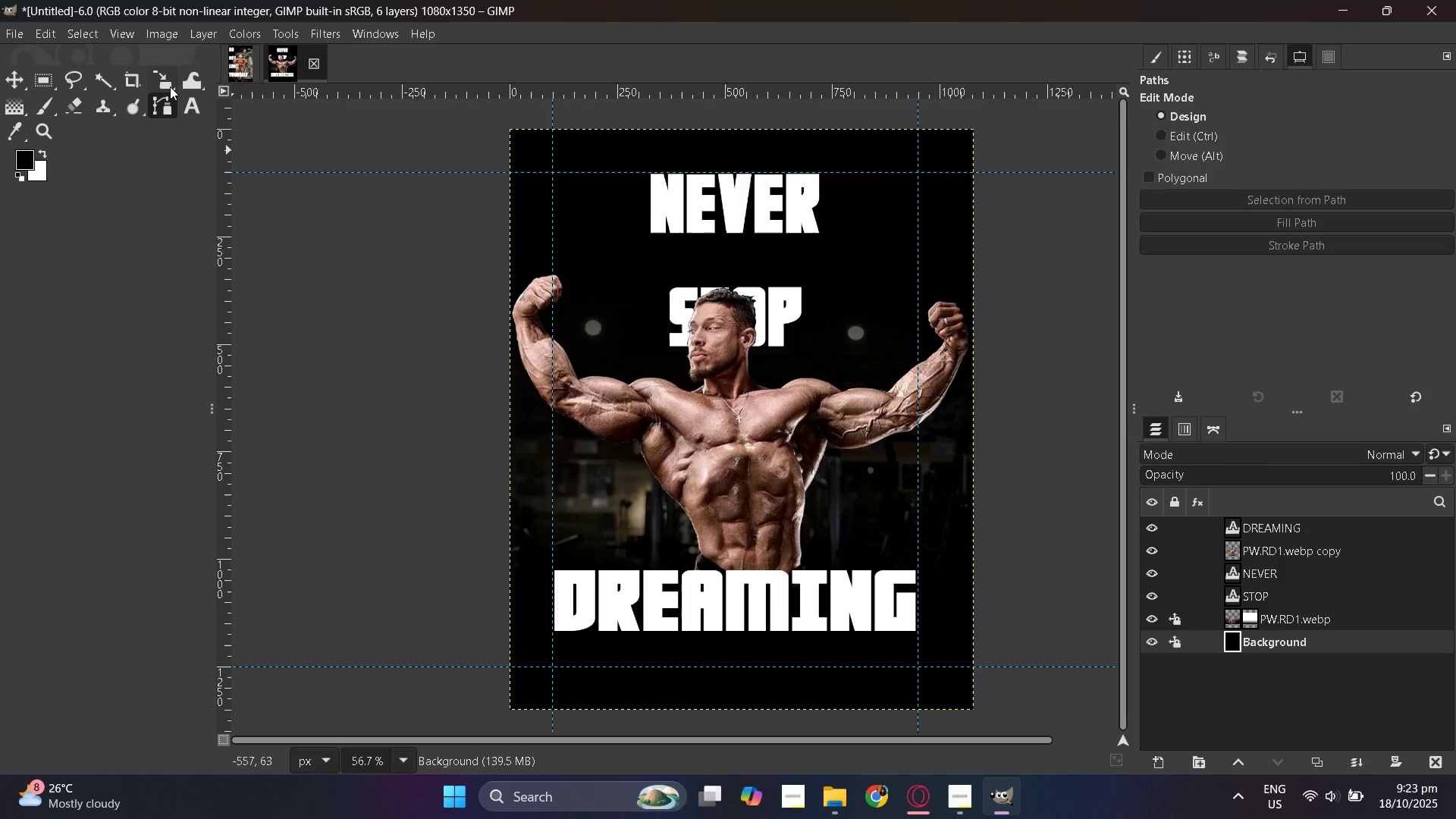 
left_click([169, 85])
 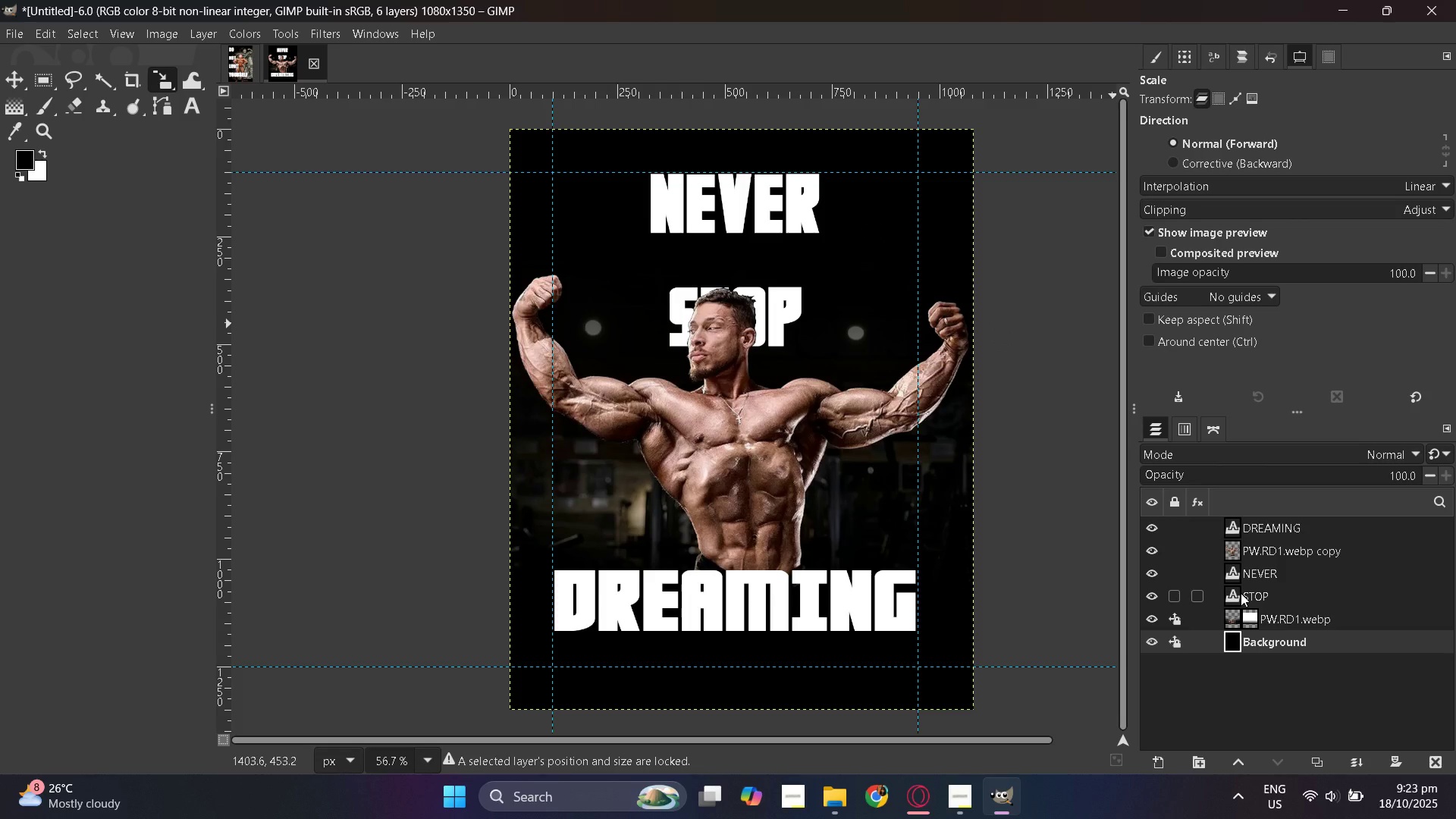 
left_click([1234, 581])
 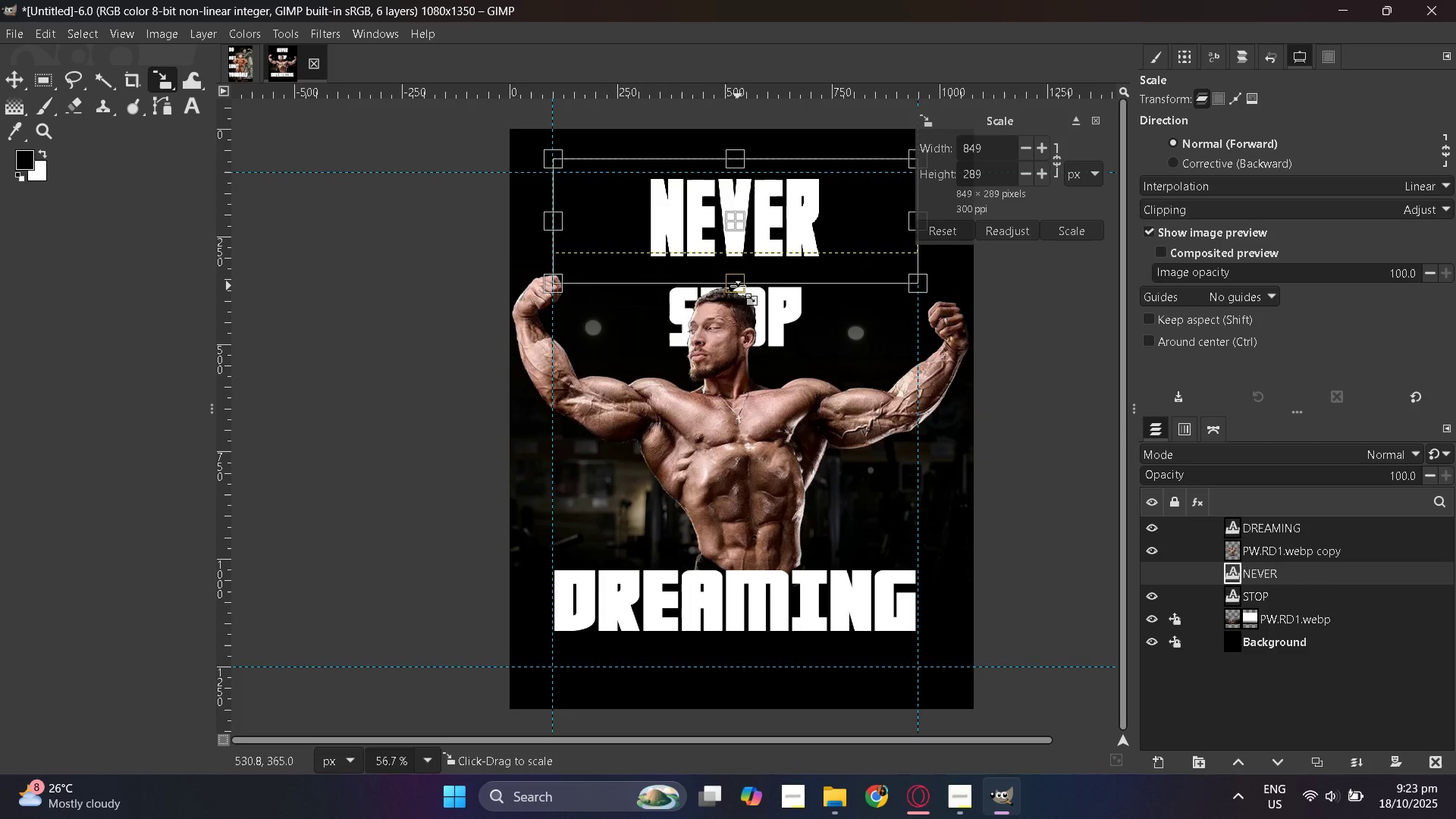 
wait(10.82)
 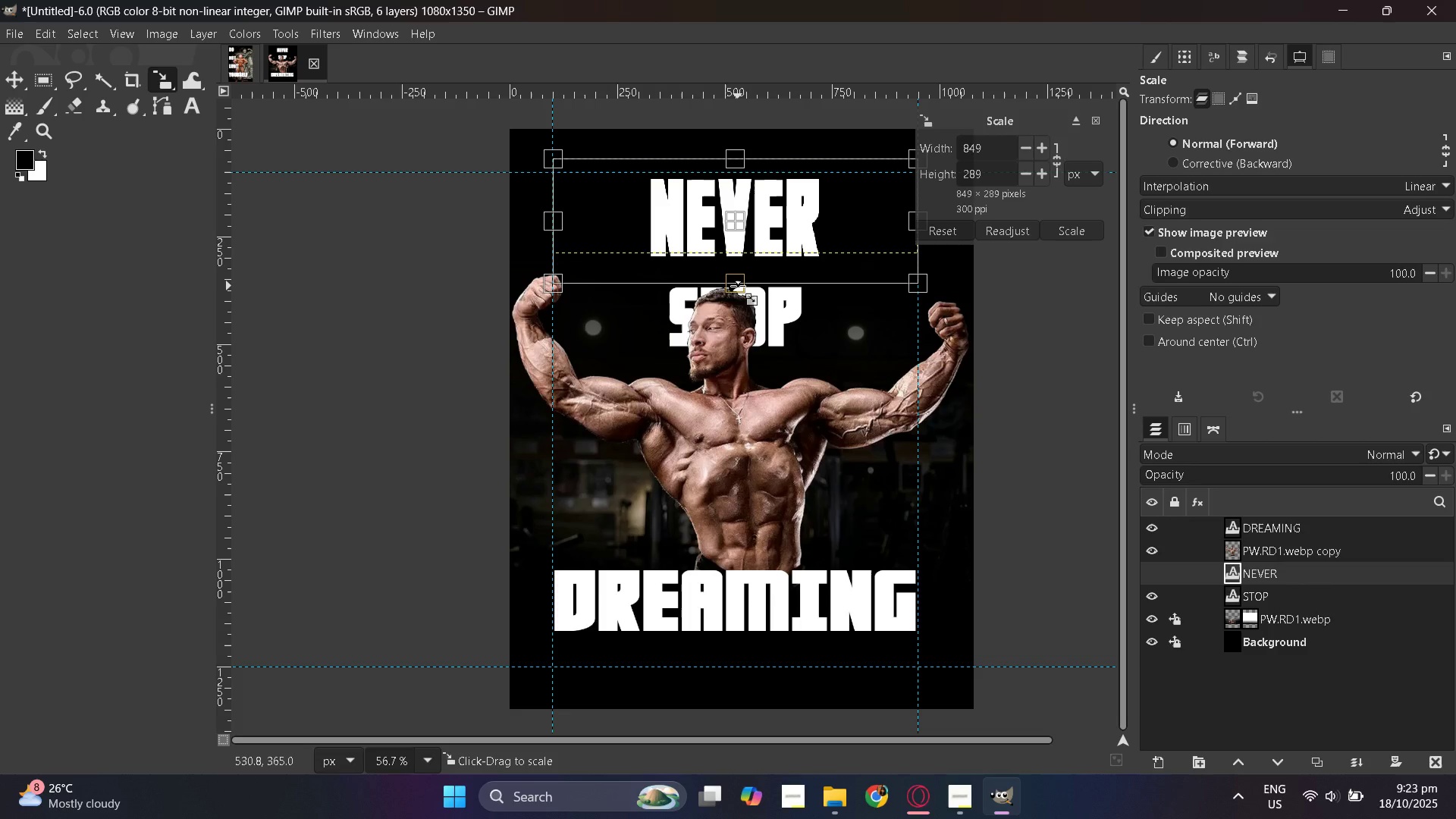 
key(Control+ControlLeft)
 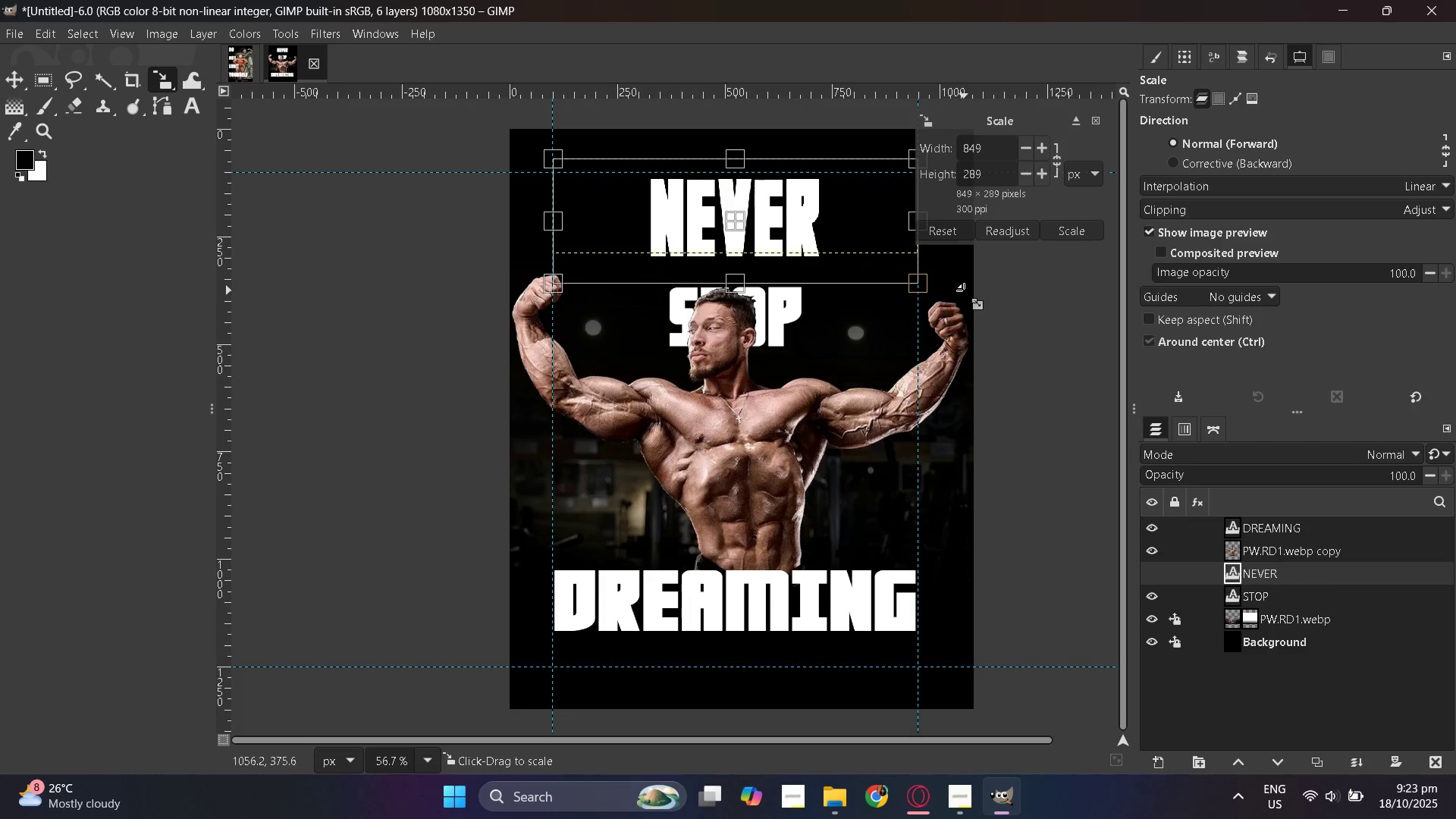 
key(Control+Z)
 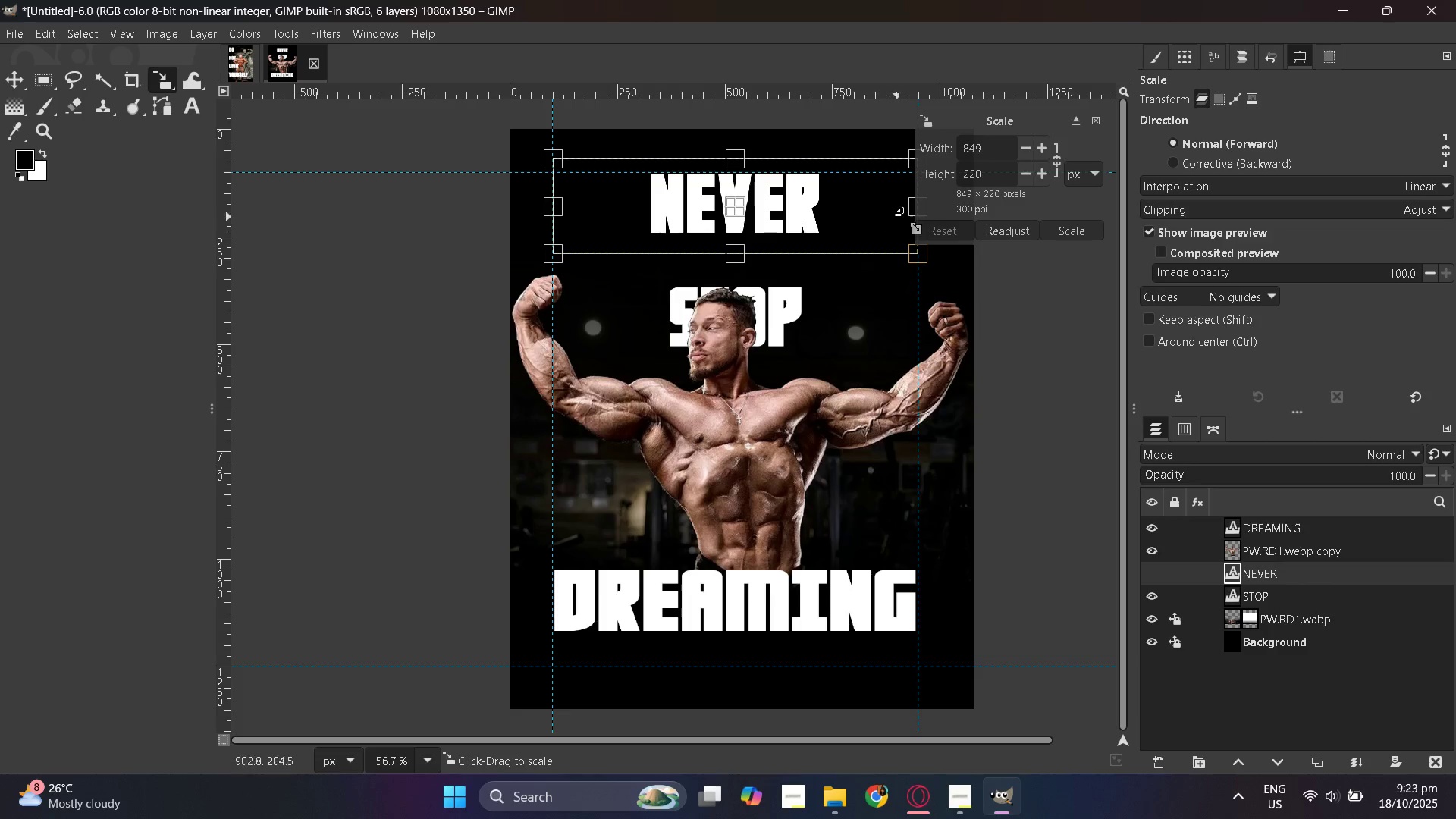 
hold_key(key=ControlLeft, duration=0.46)
scroll: coordinate [728, 284], scroll_direction: up, amount: 4.0
 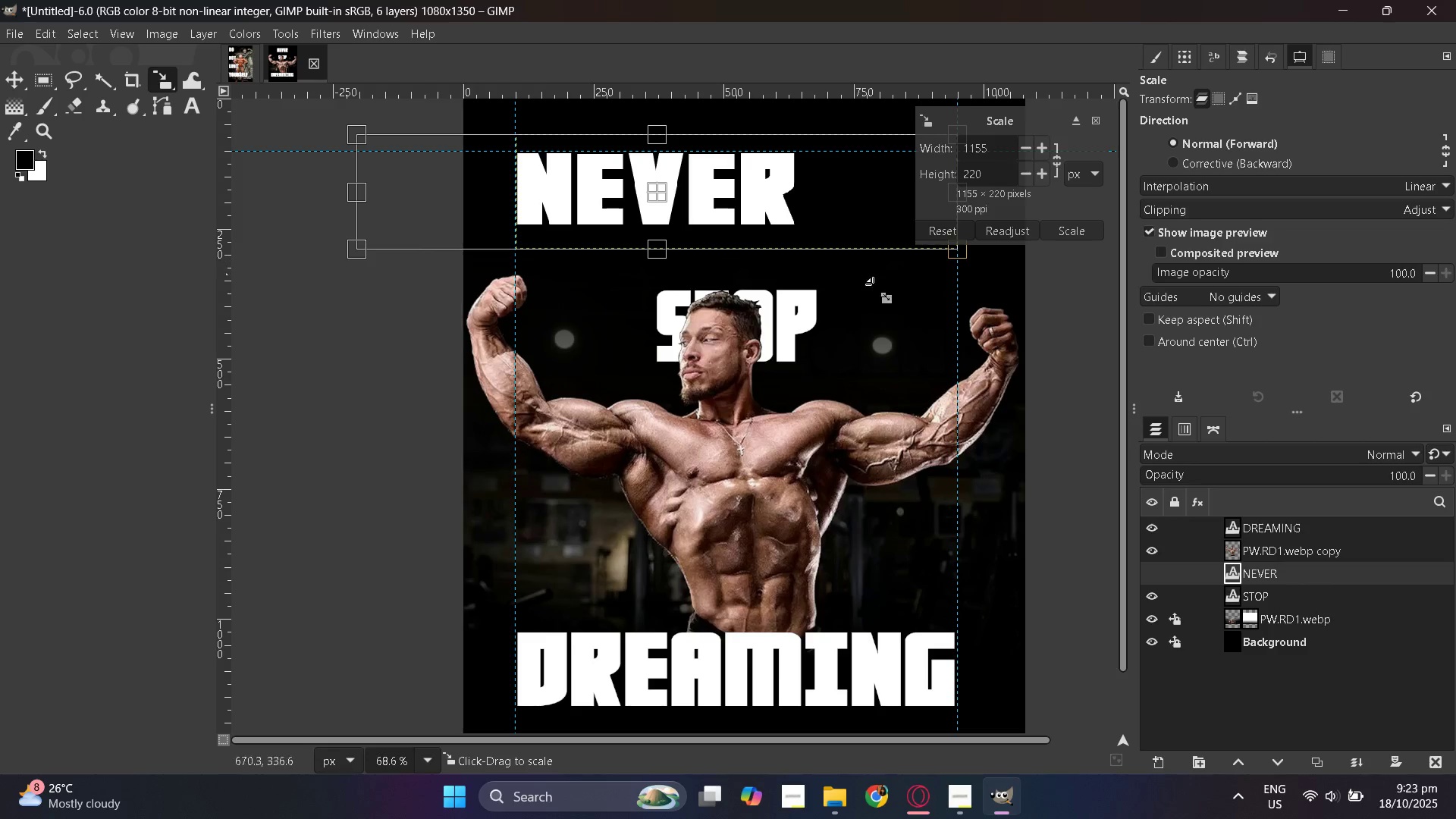 
wait(13.23)
 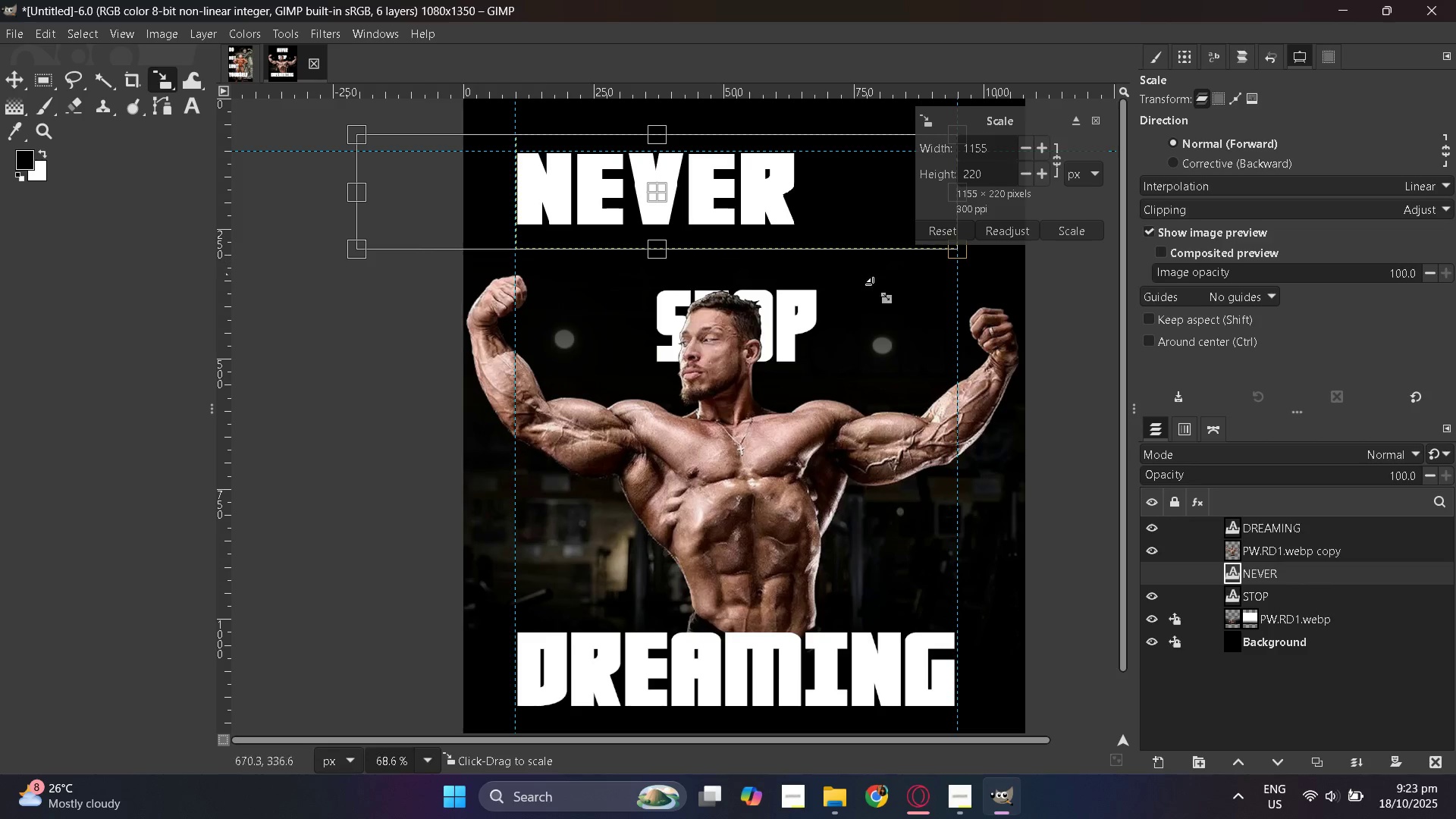 
left_click([1075, 228])
 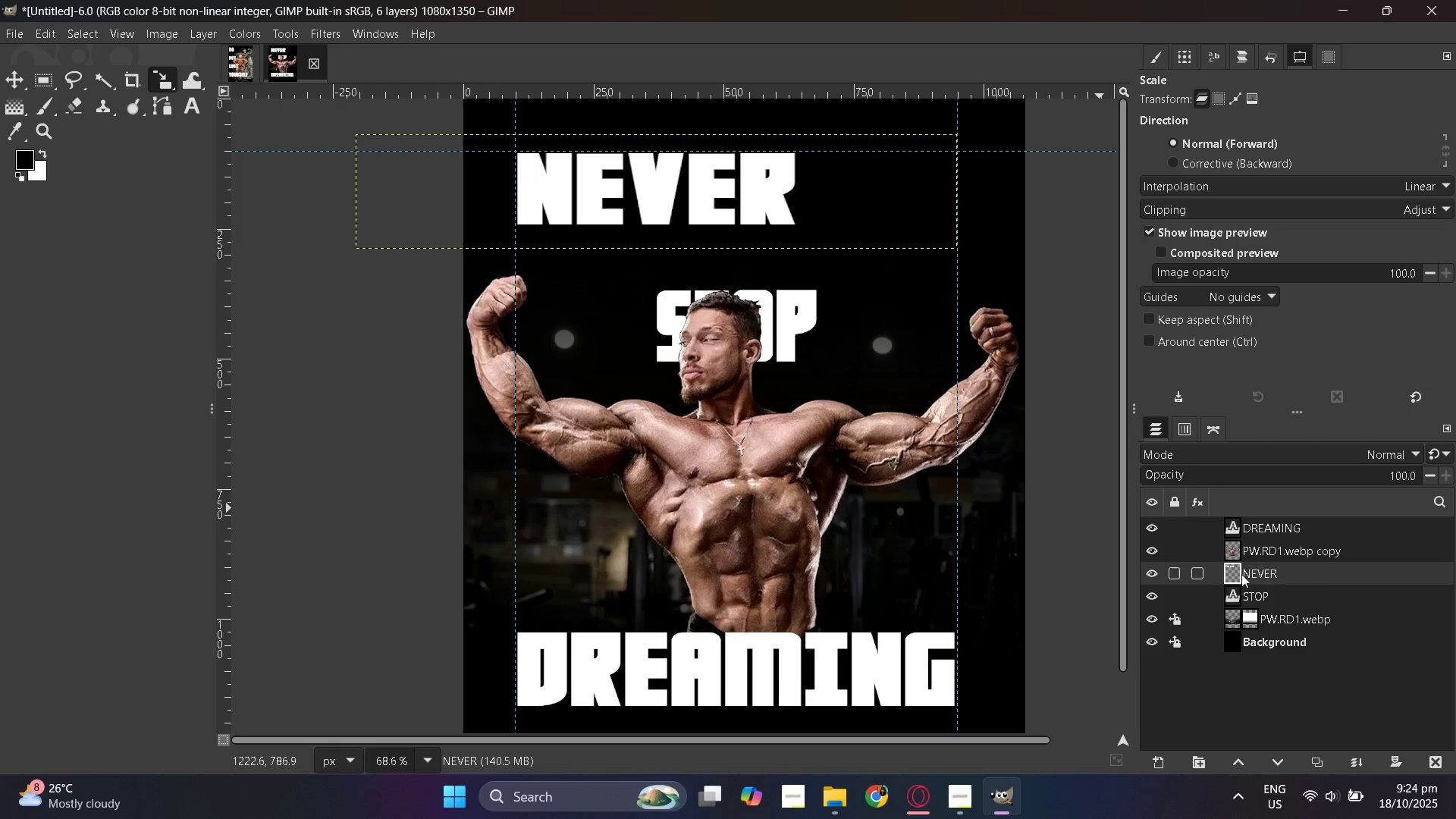 
left_click([1238, 587])
 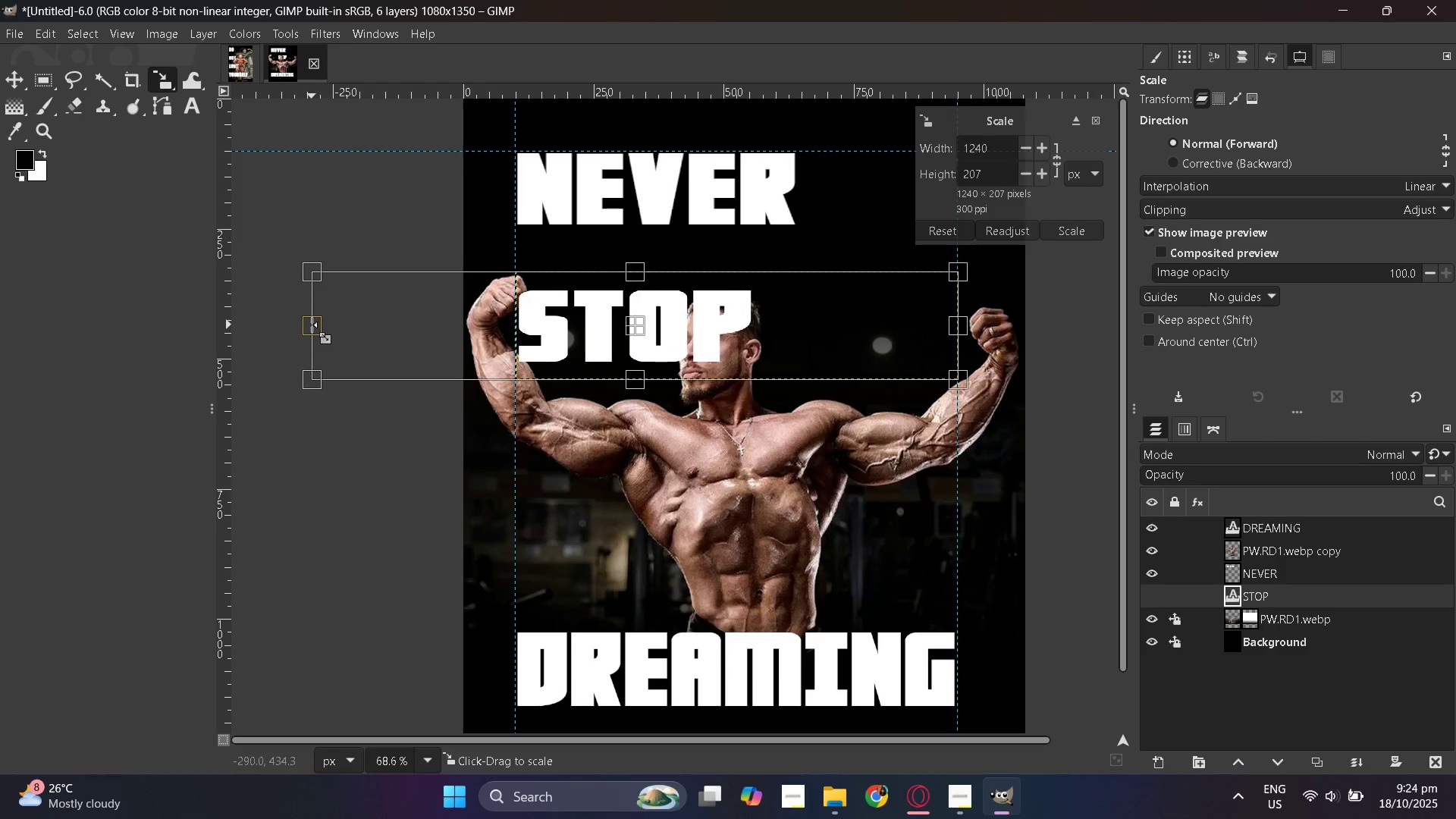 
wait(10.31)
 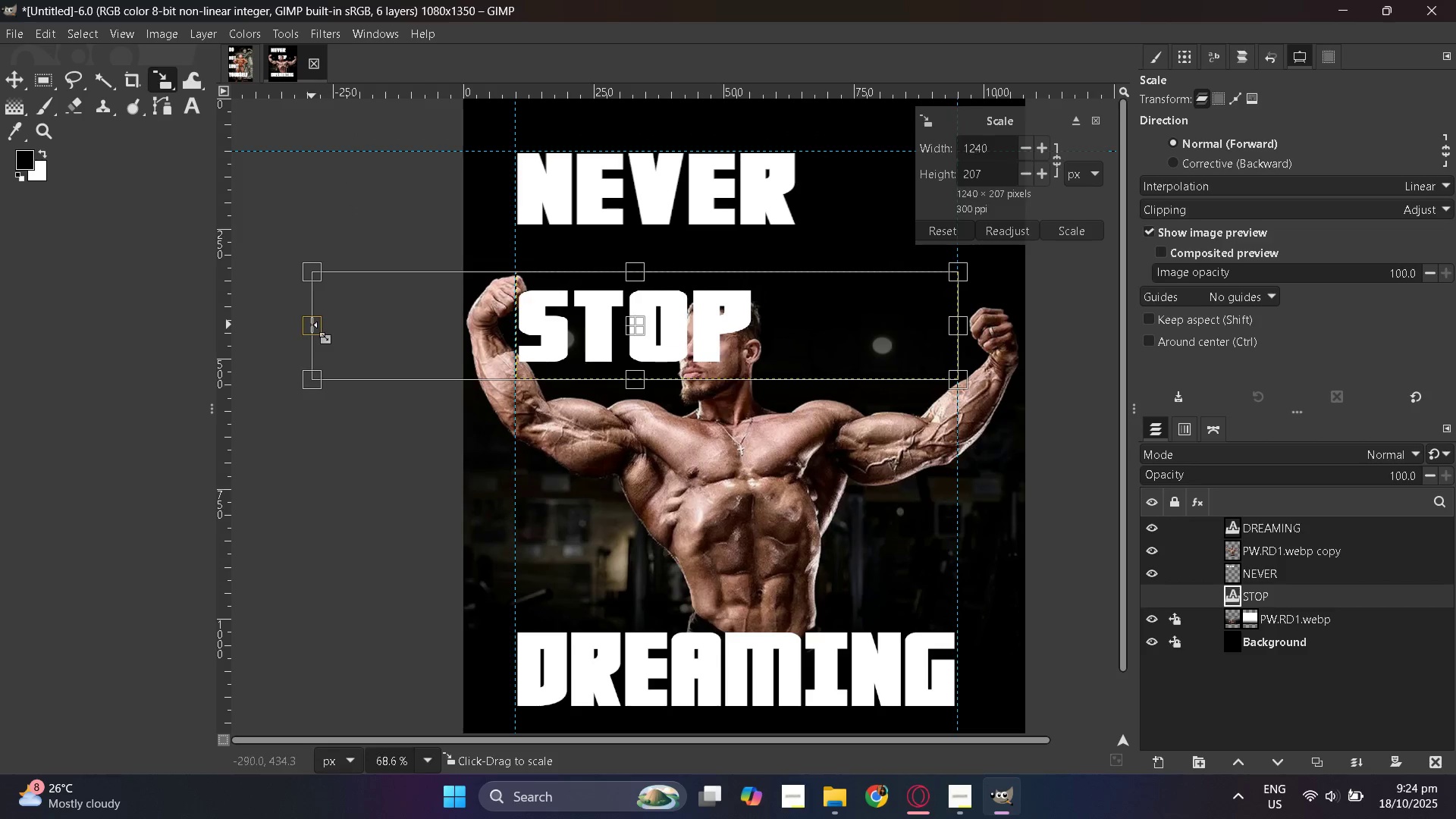 
key(Enter)
 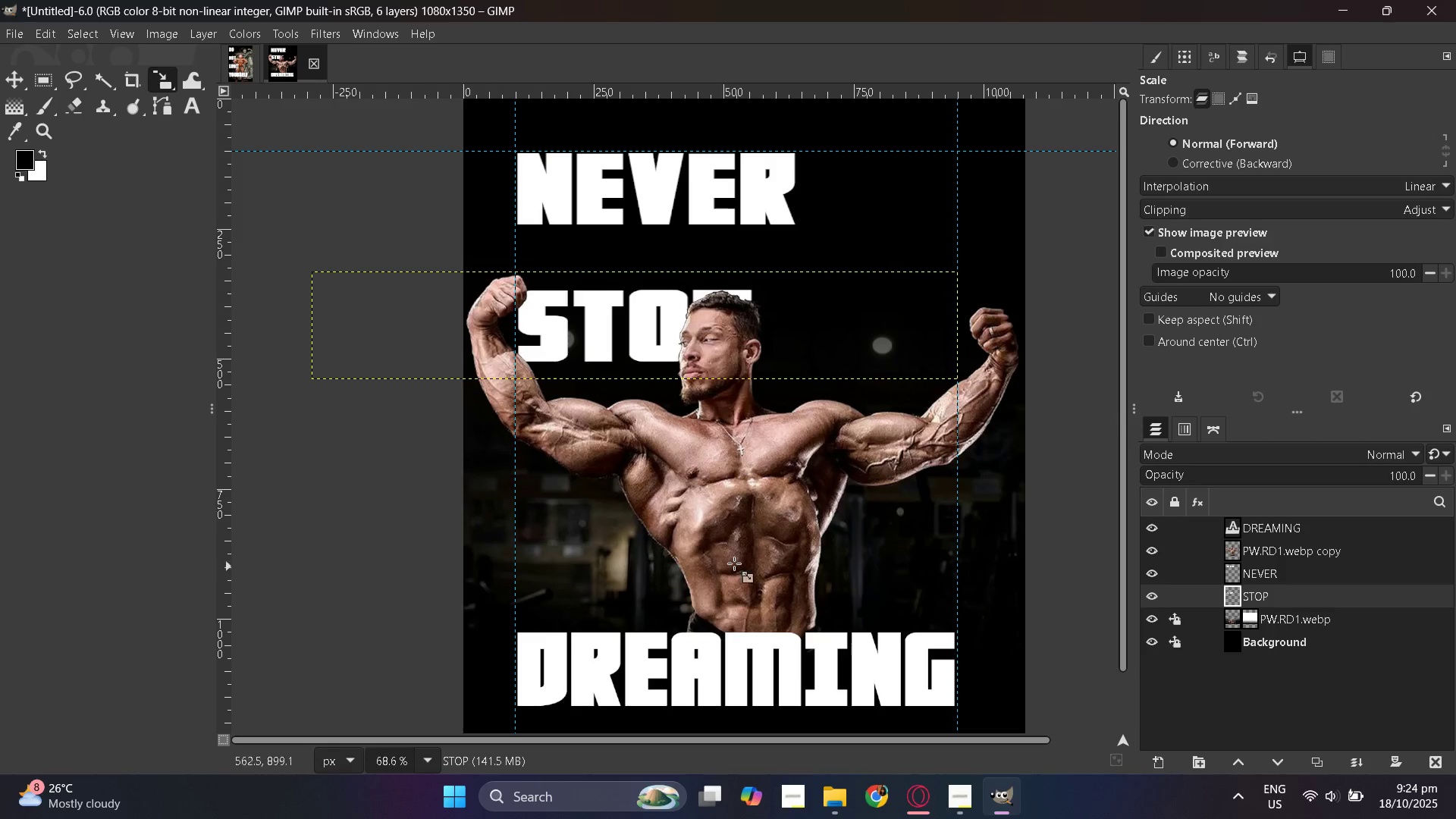 
left_click([9, 73])
 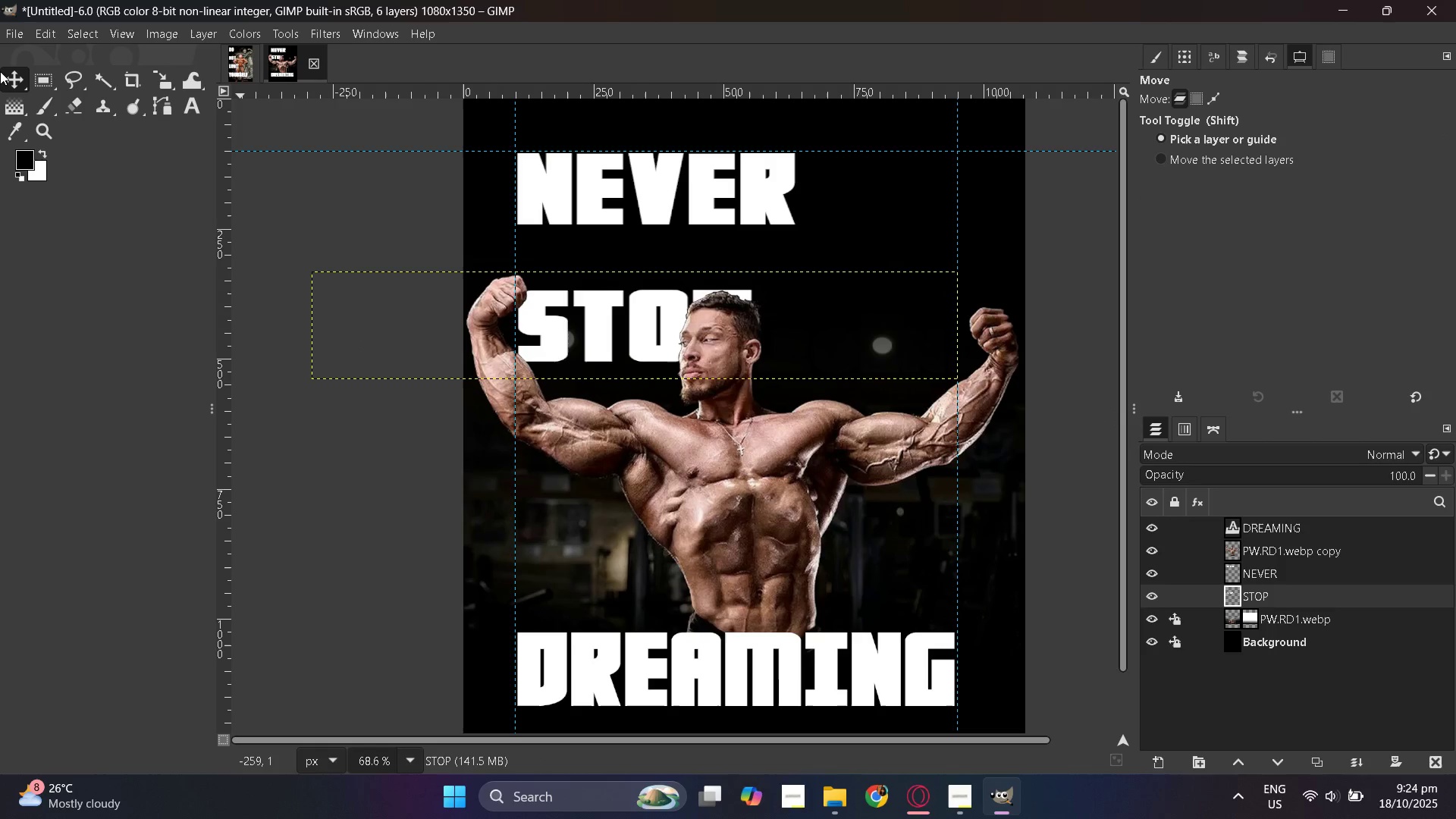 
right_click([8, 77])
 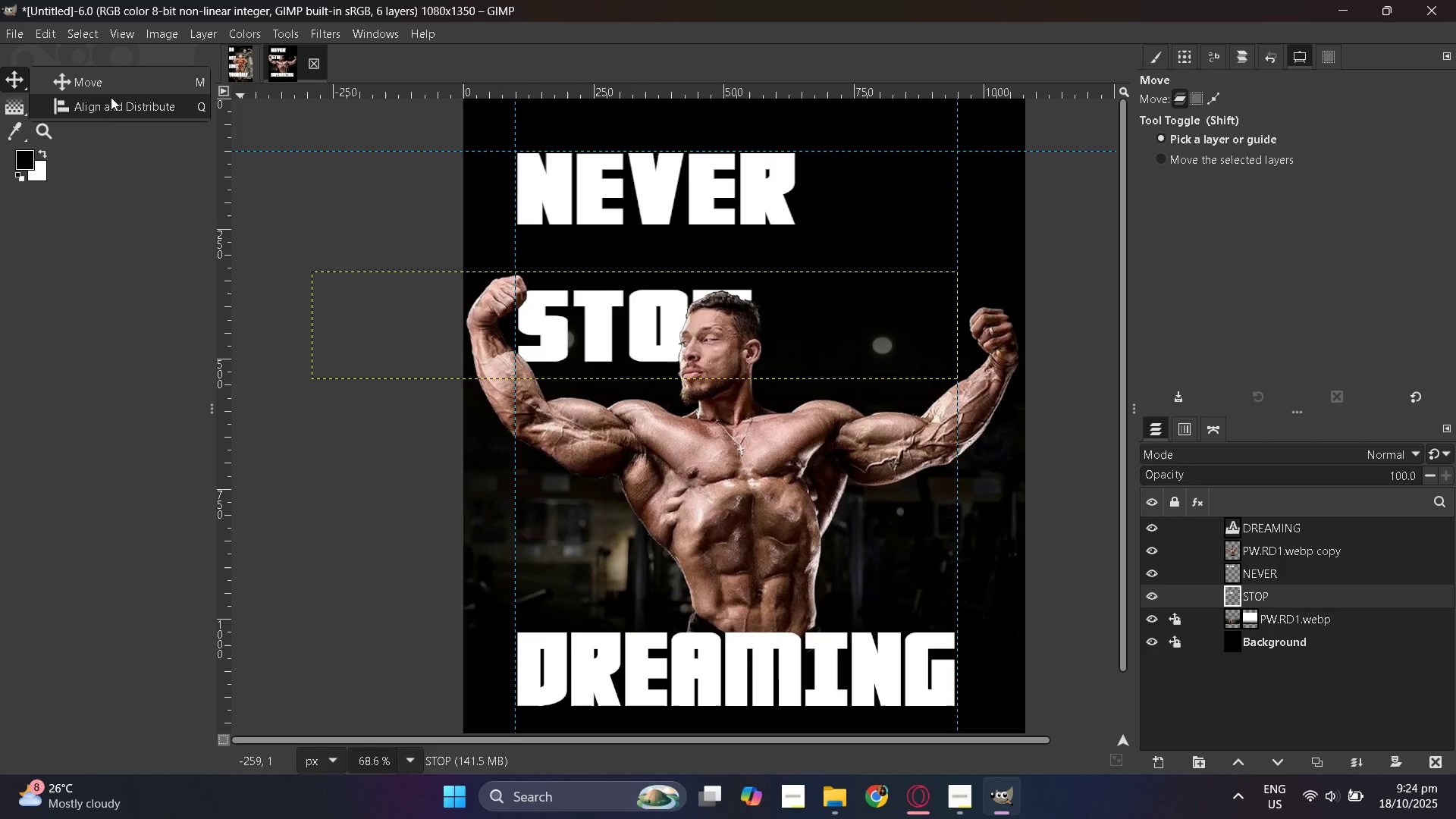 
left_click([111, 97])
 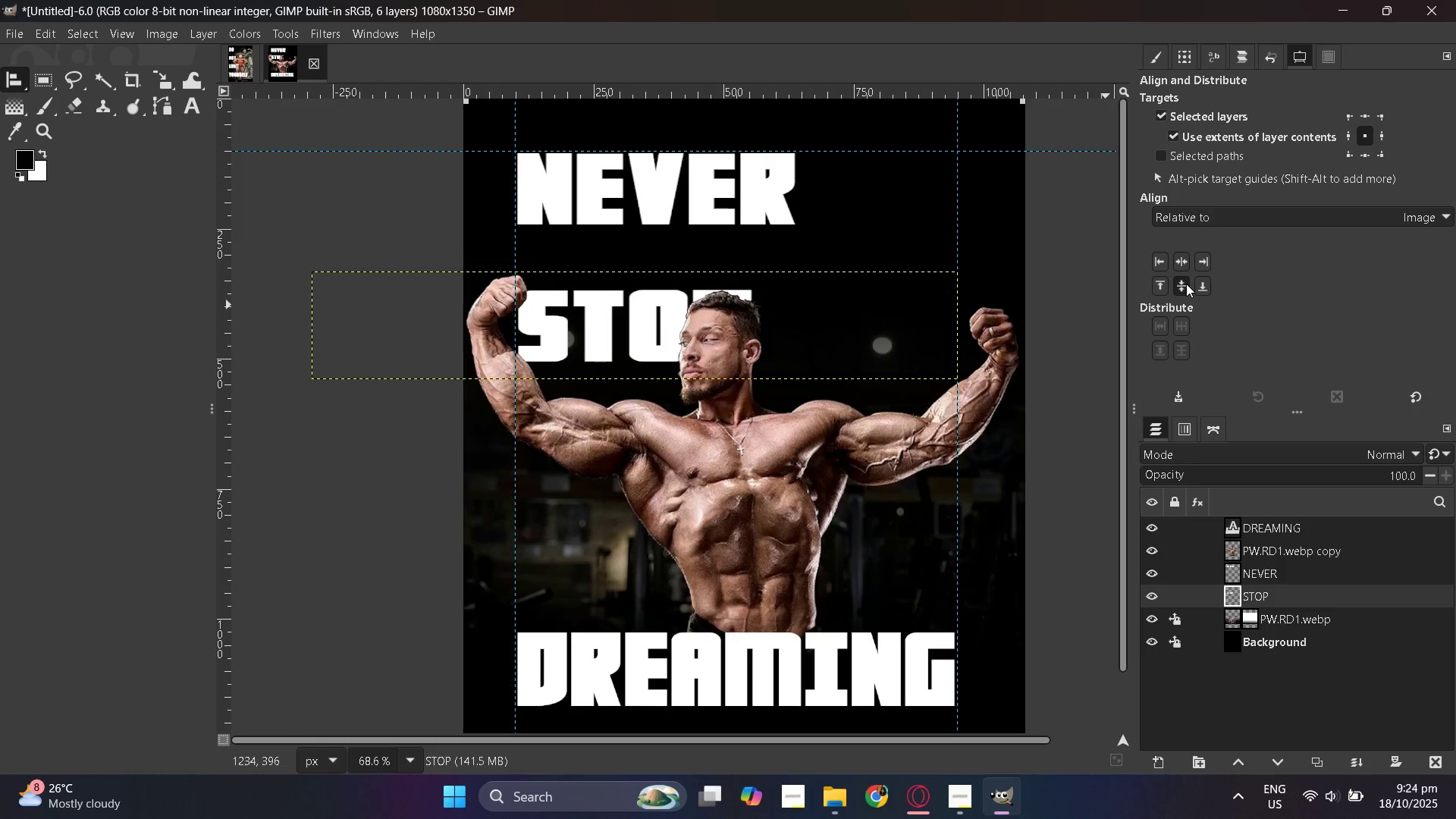 
left_click([1188, 263])
 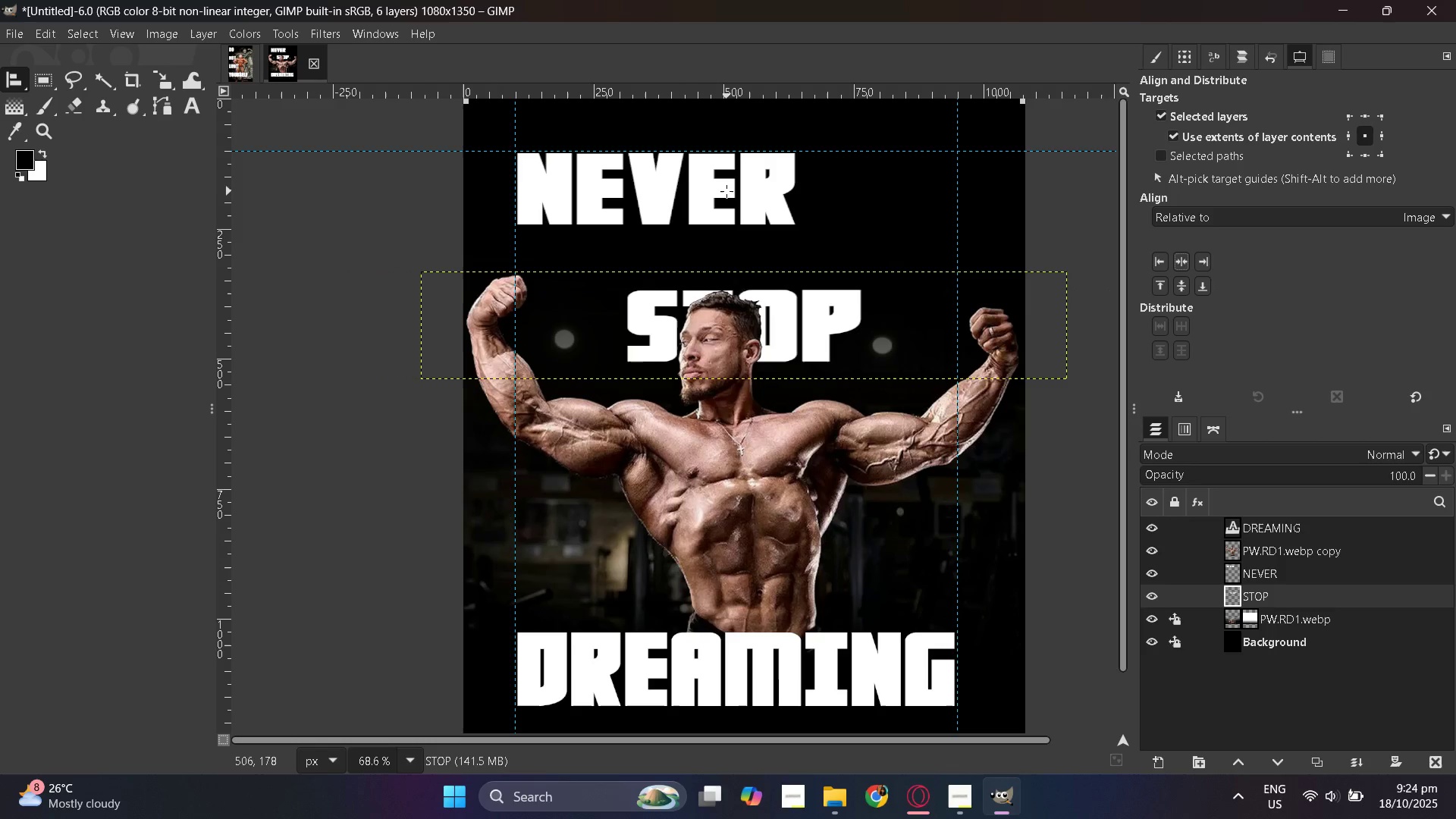 
left_click([724, 188])
 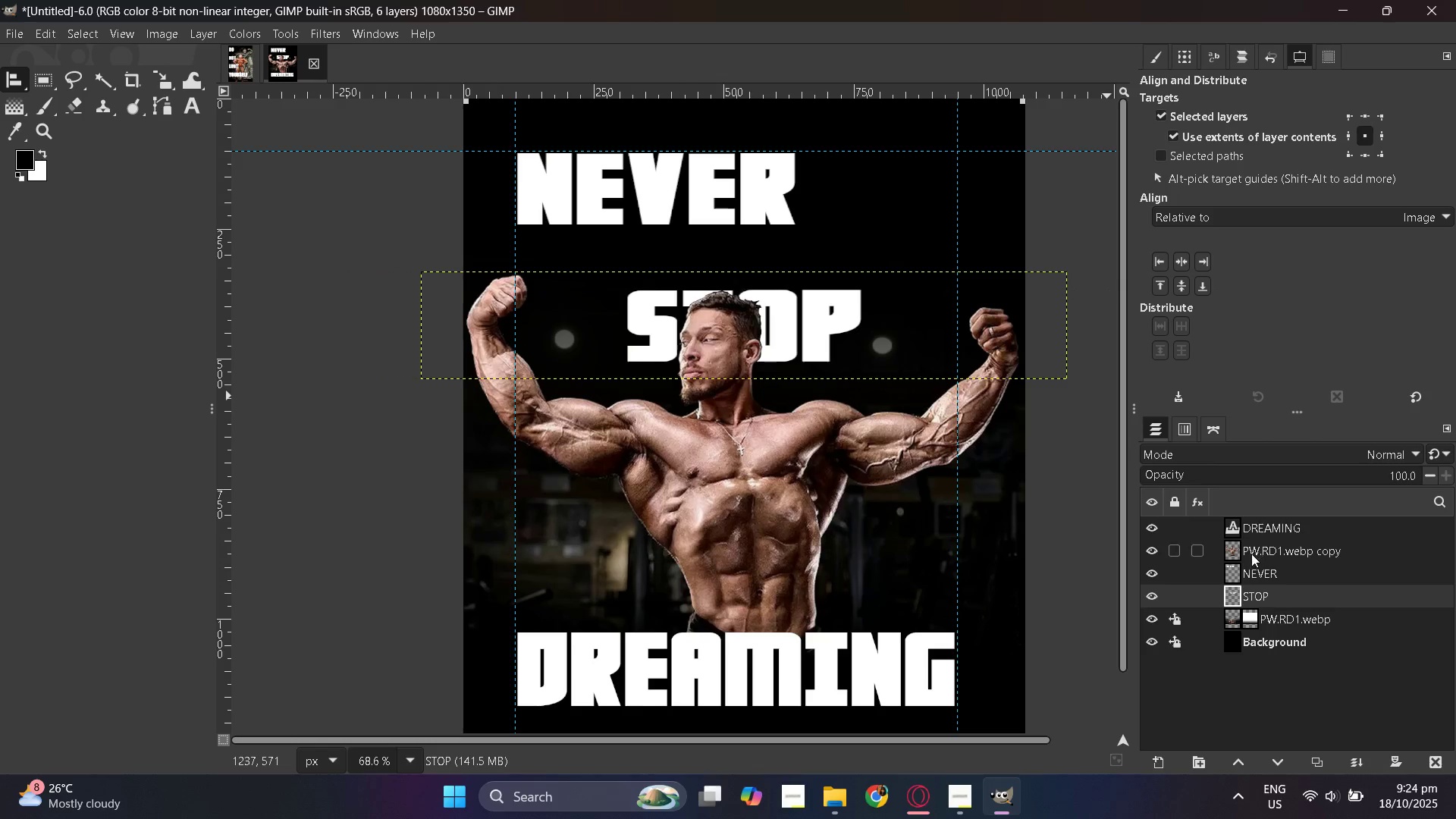 
left_click([1238, 570])
 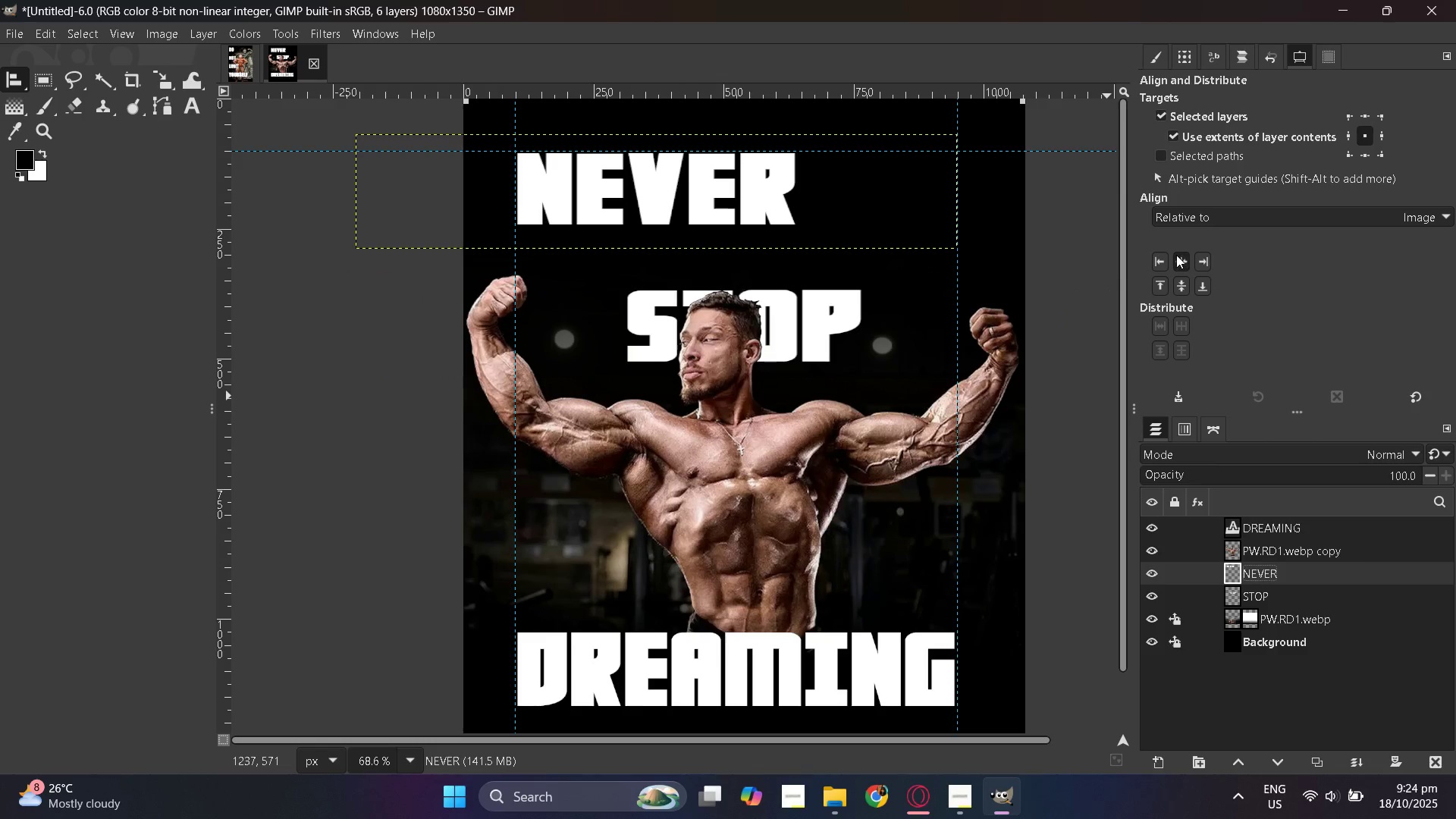 
left_click([1176, 255])
 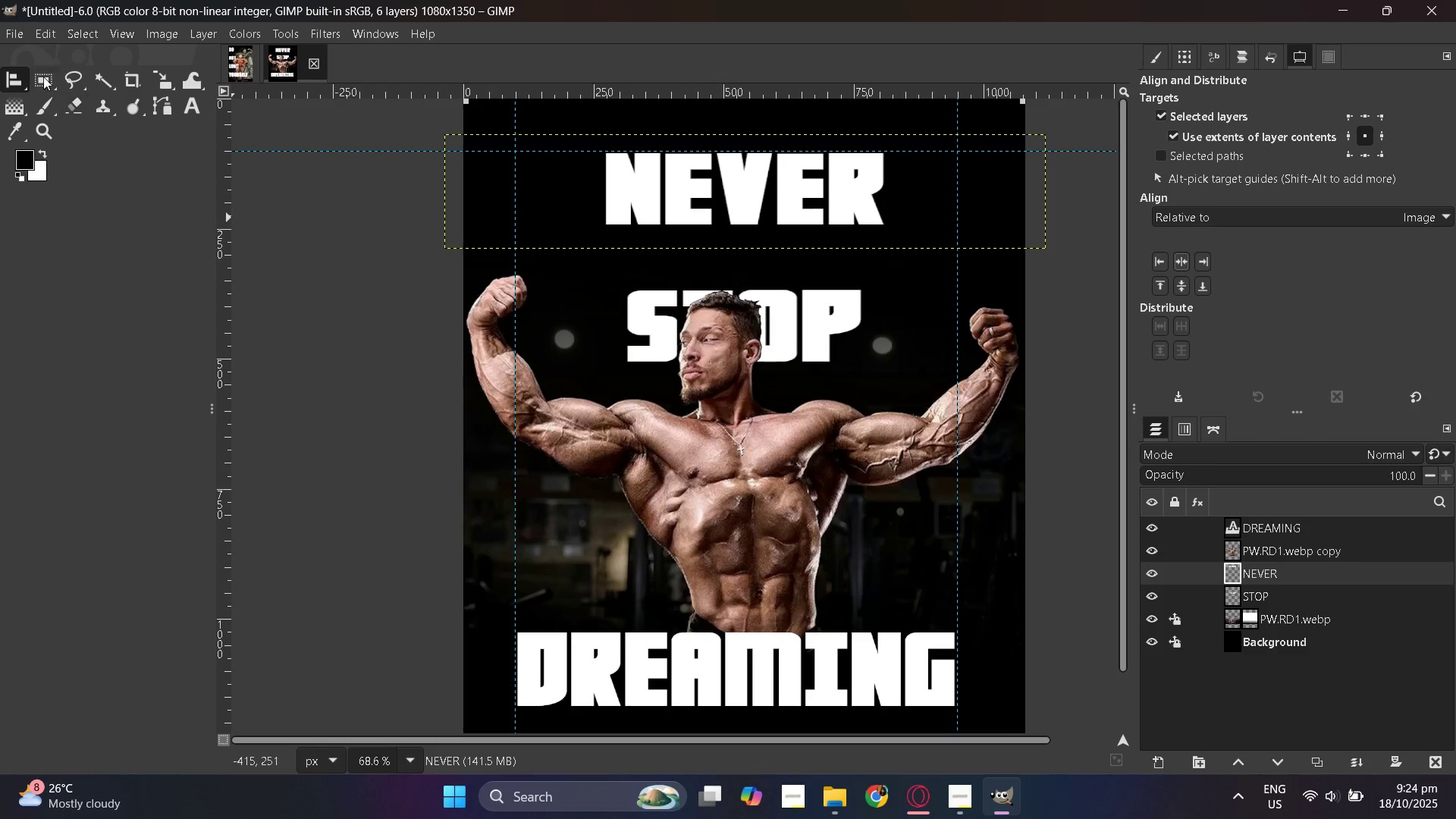 
left_click([16, 83])
 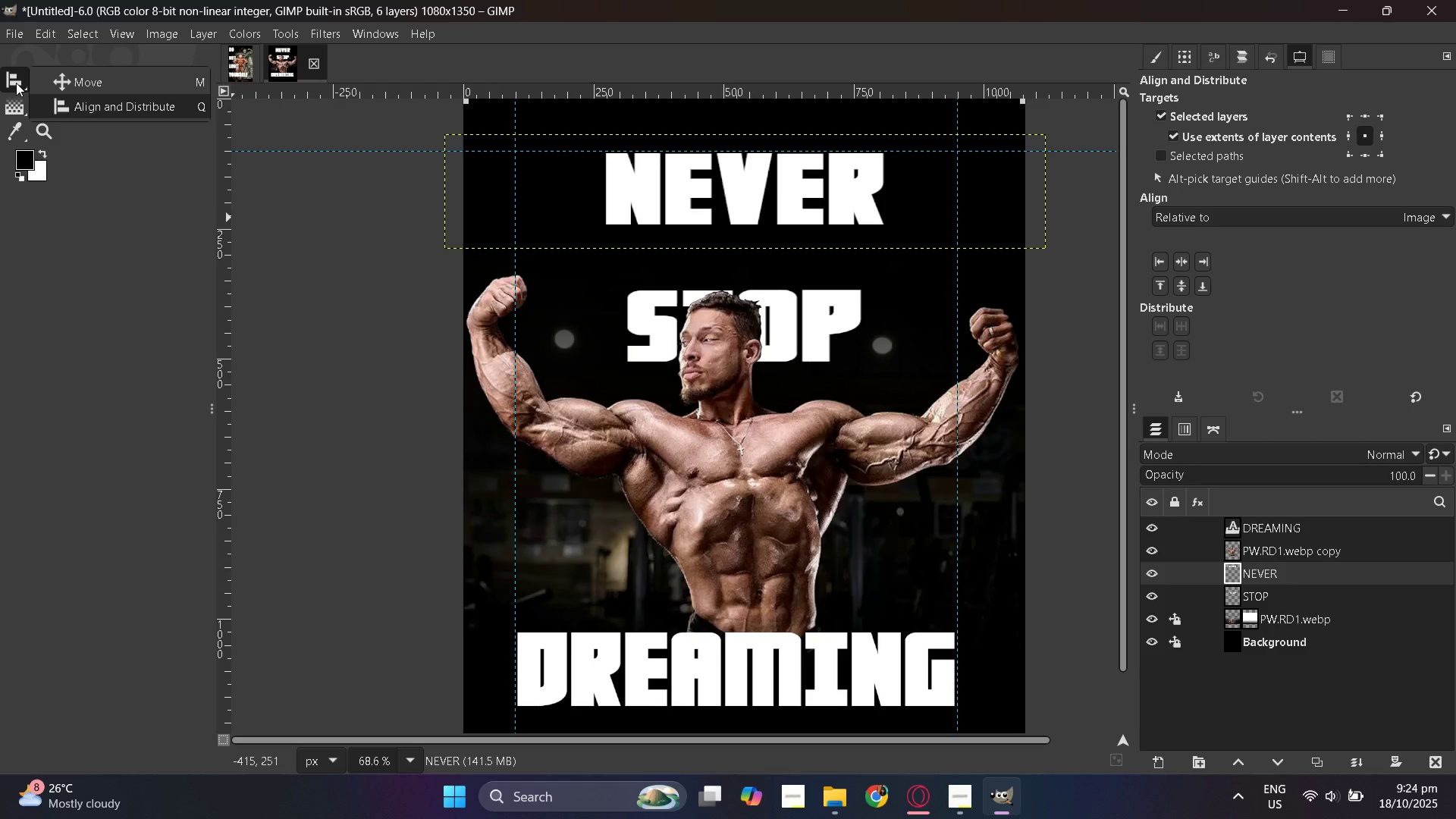 
right_click([16, 83])
 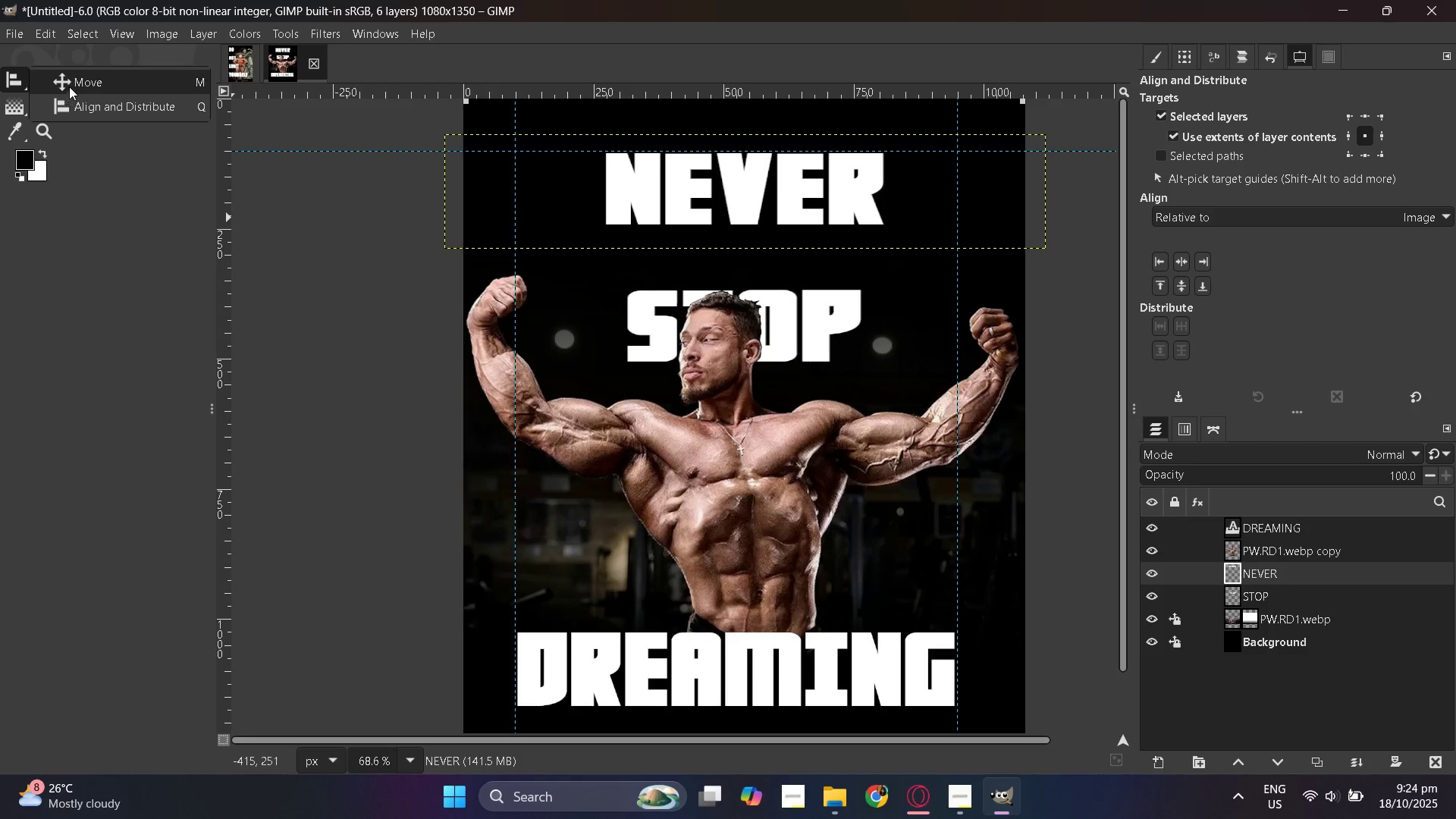 
left_click([69, 86])
 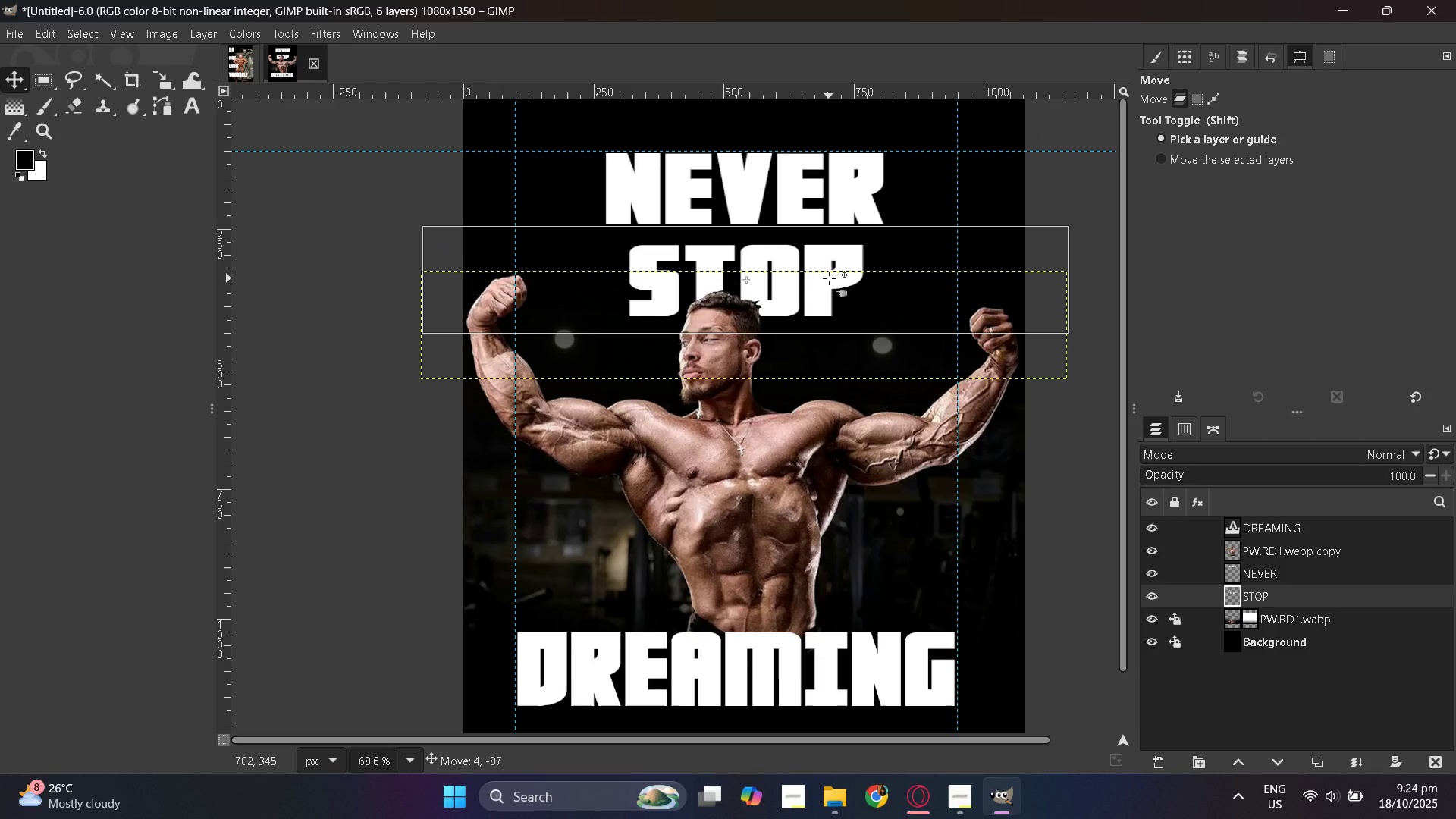 
wait(9.08)
 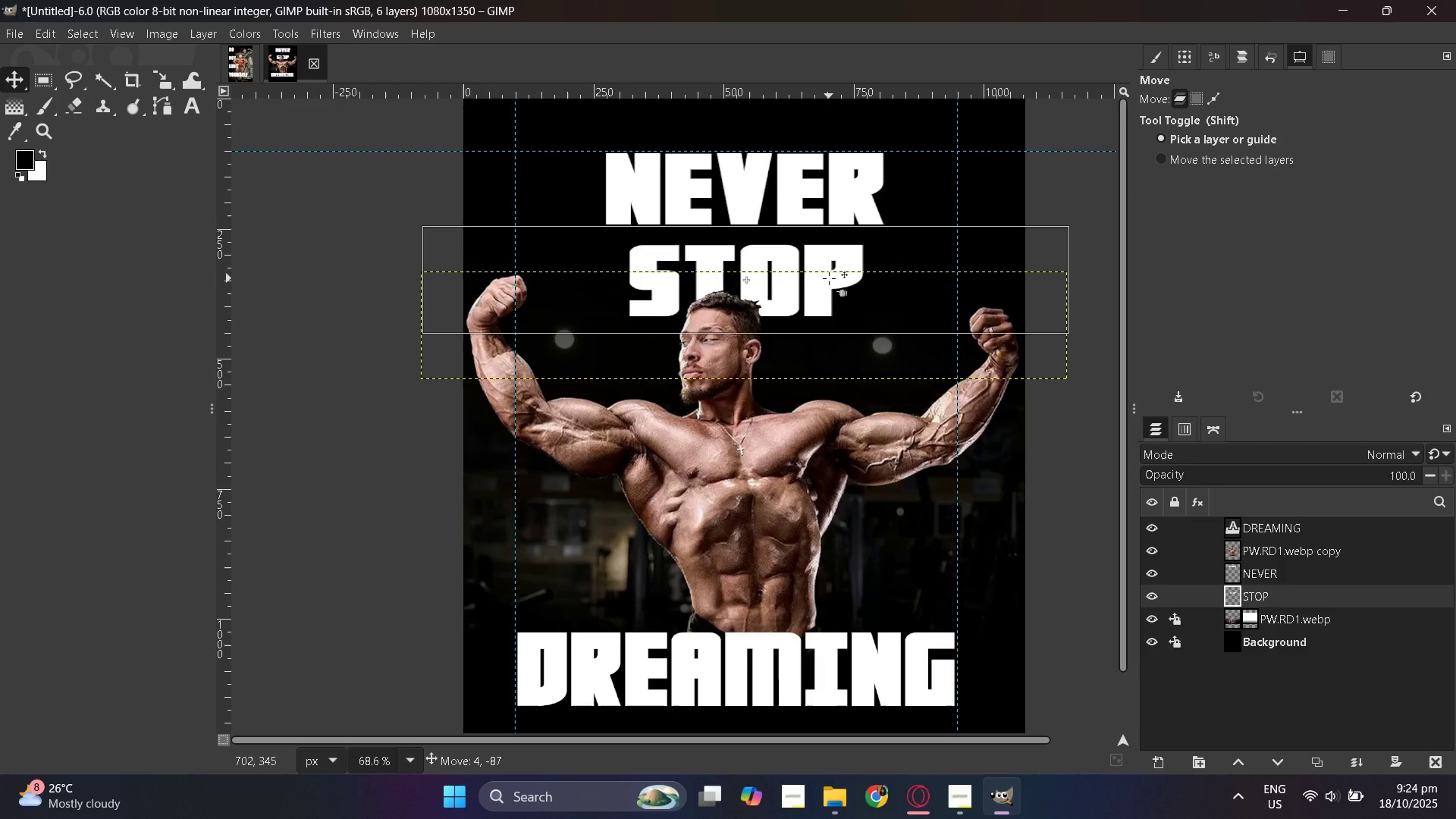 
left_click([1235, 589])
 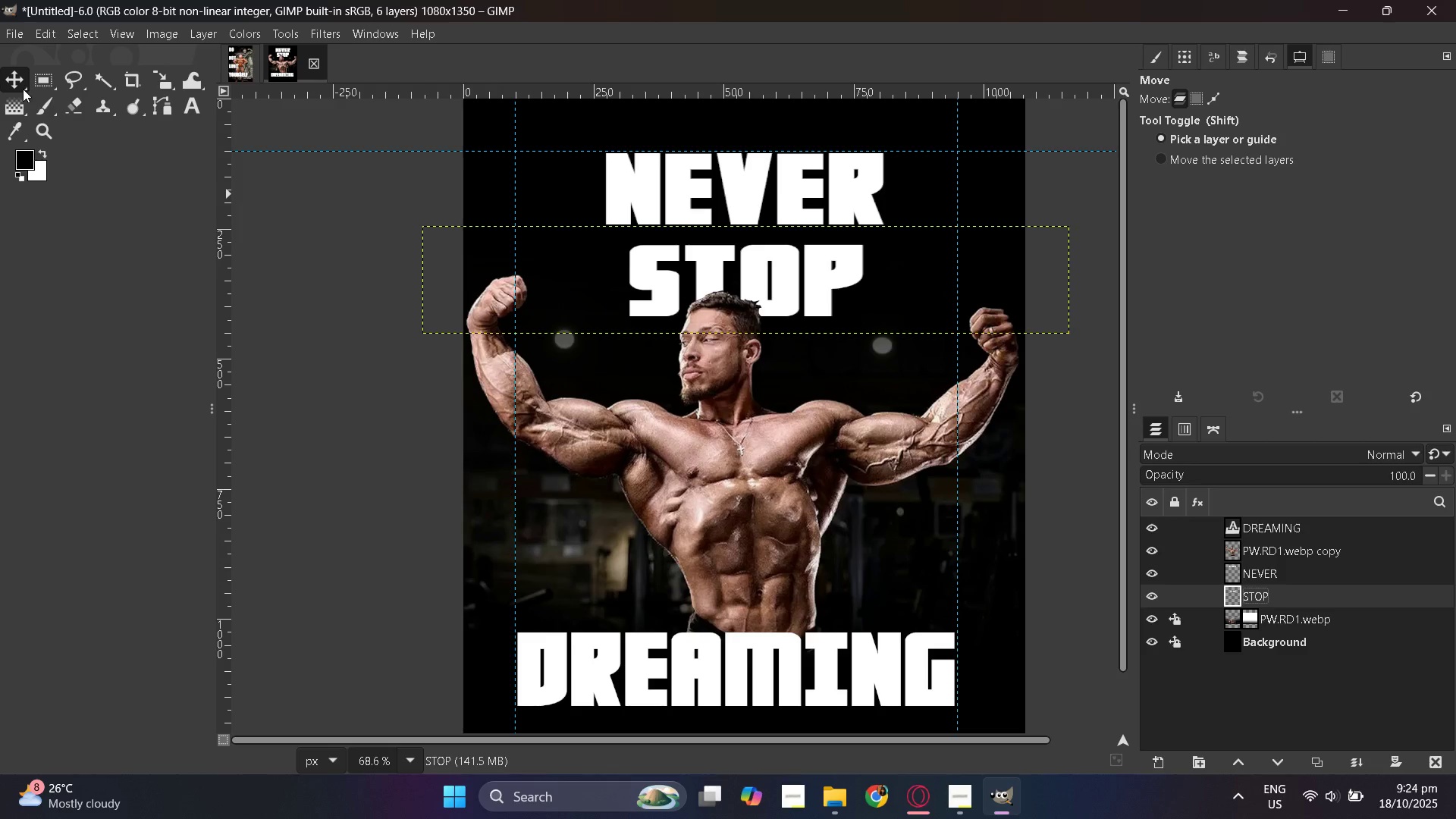 
right_click([23, 89])
 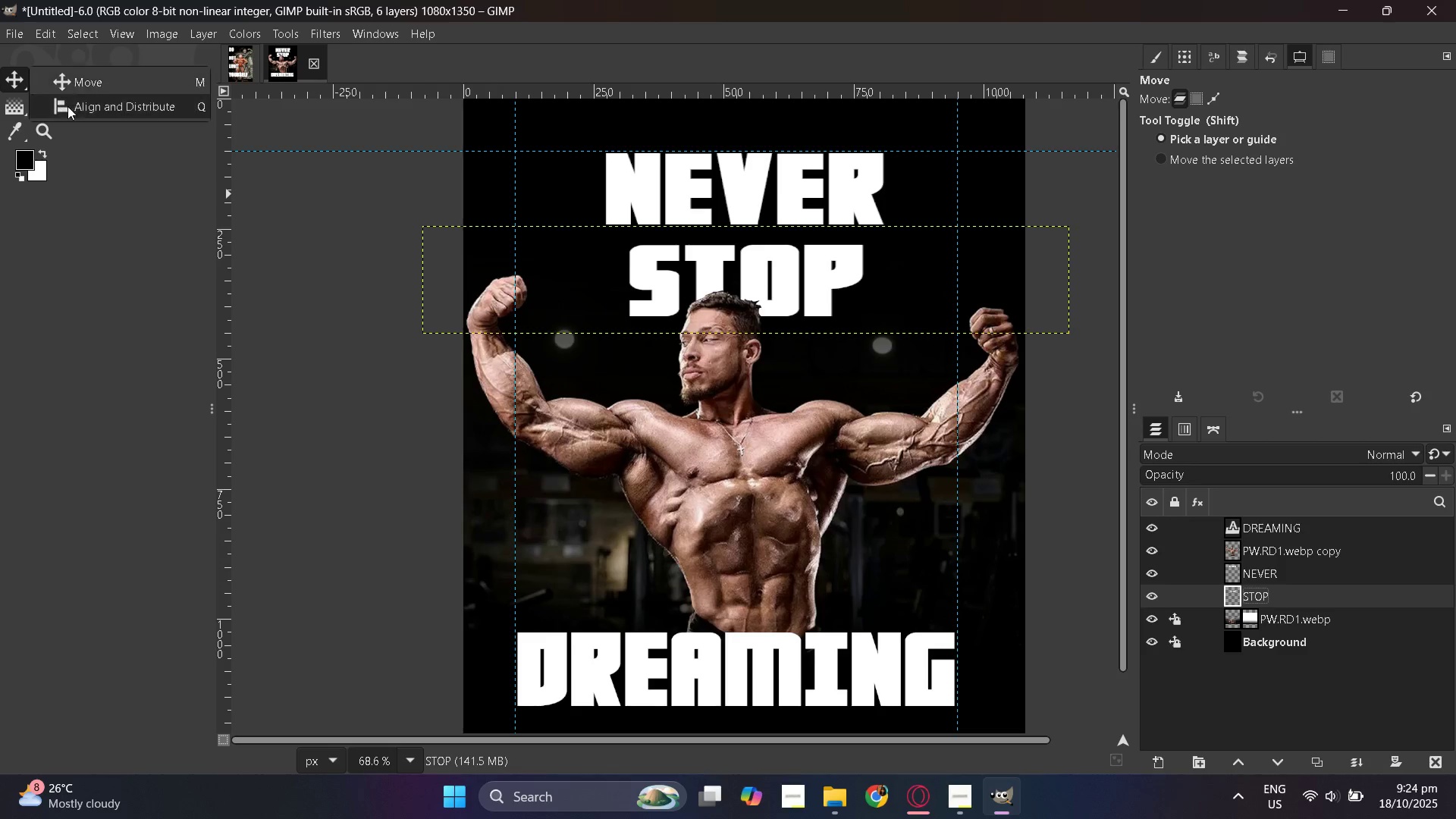 
left_click([67, 106])
 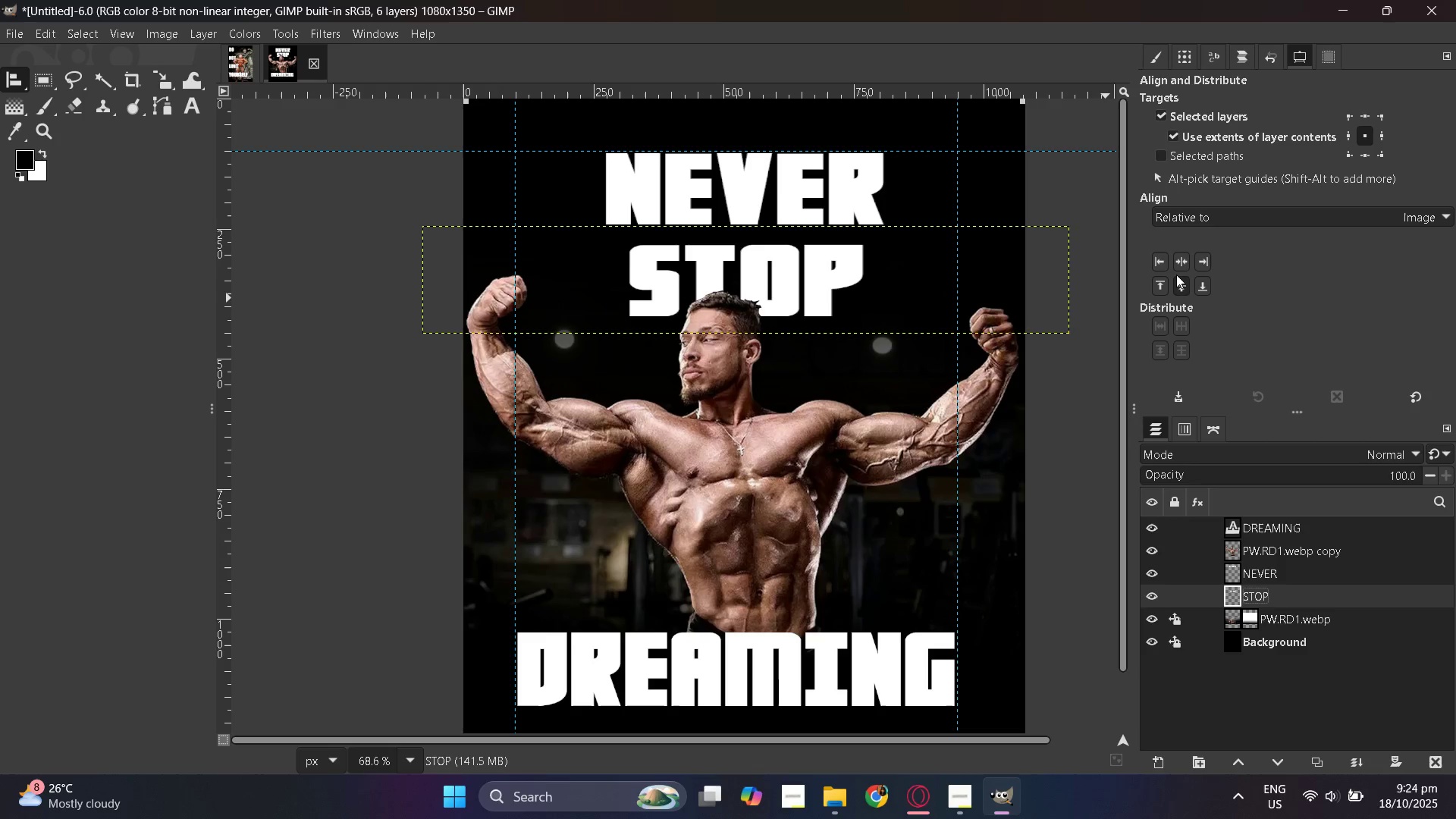 
left_click([1180, 267])
 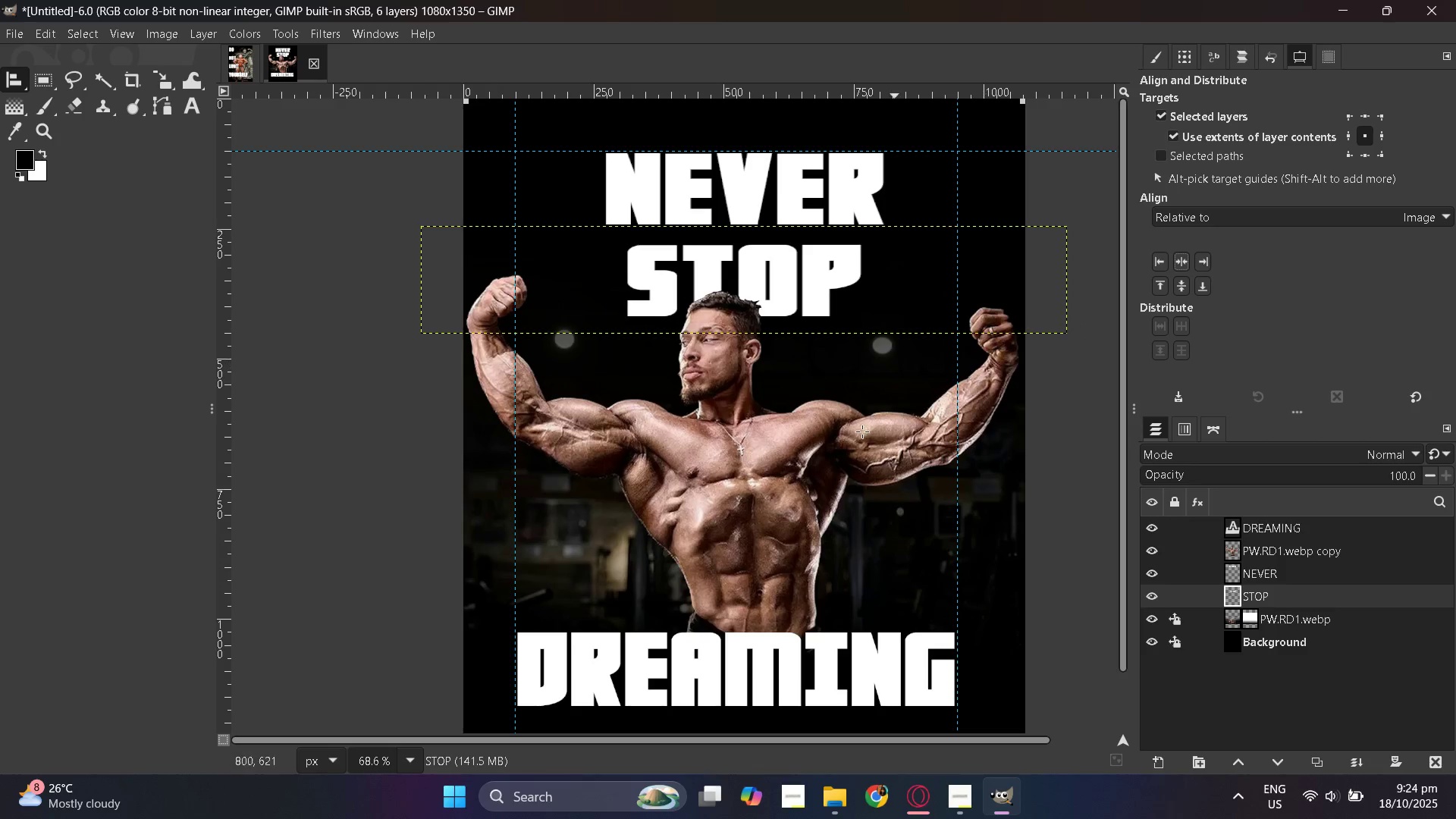 
scroll: coordinate [858, 434], scroll_direction: down, amount: 3.0
 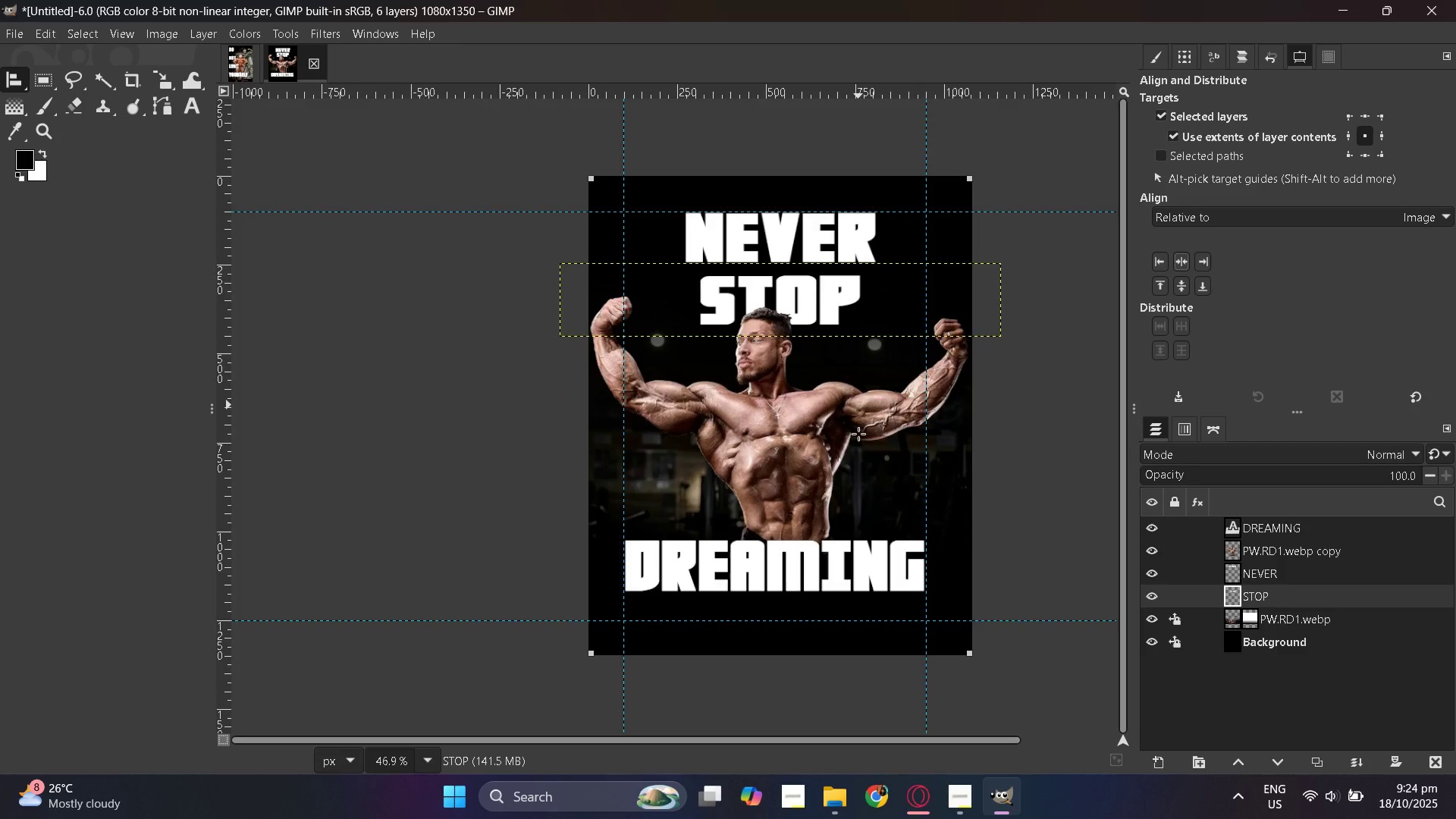 
hold_key(key=ControlLeft, duration=0.68)
 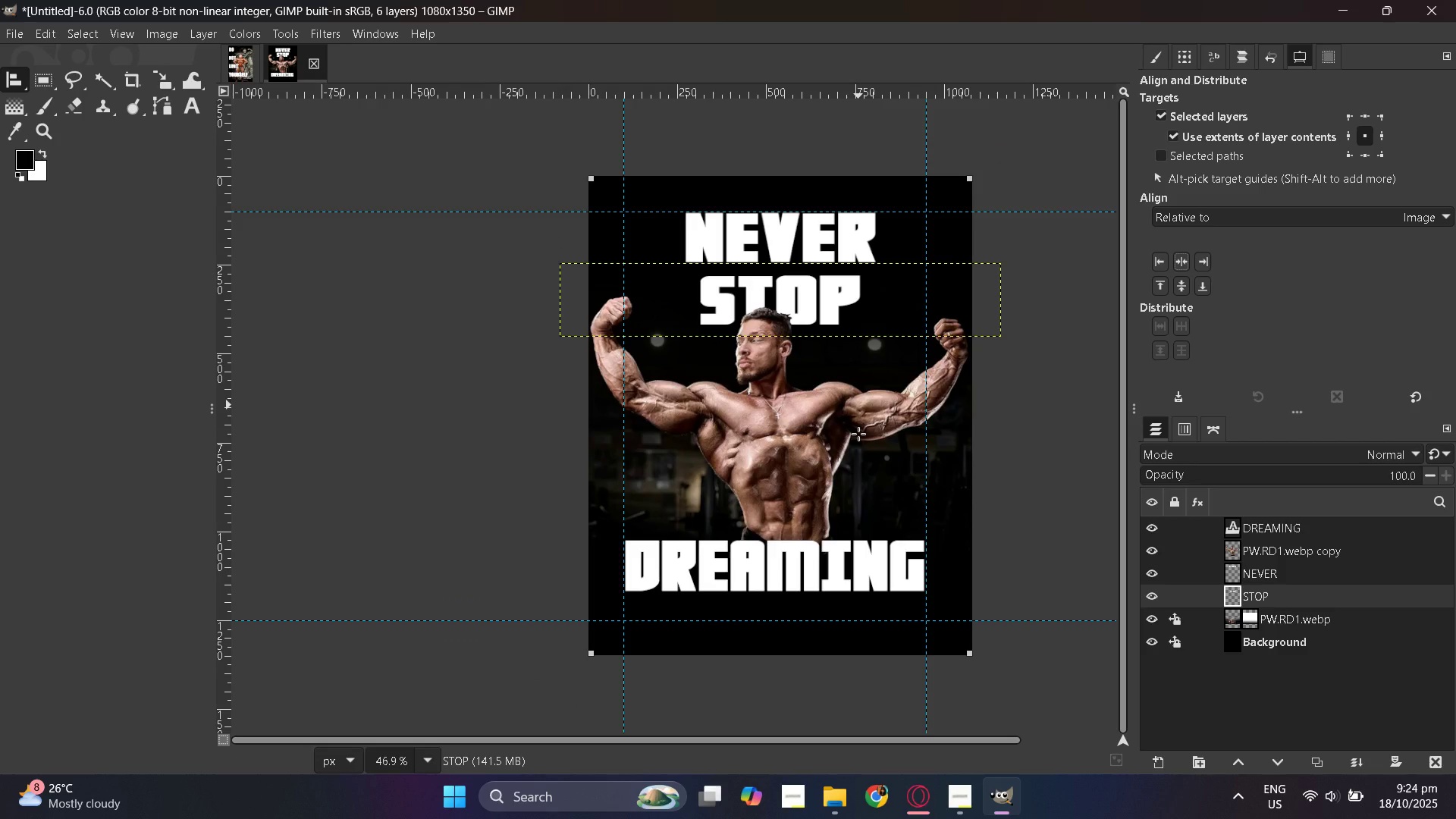 
hold_key(key=ControlLeft, duration=0.51)
scroll: coordinate [858, 434], scroll_direction: up, amount: 1.0
 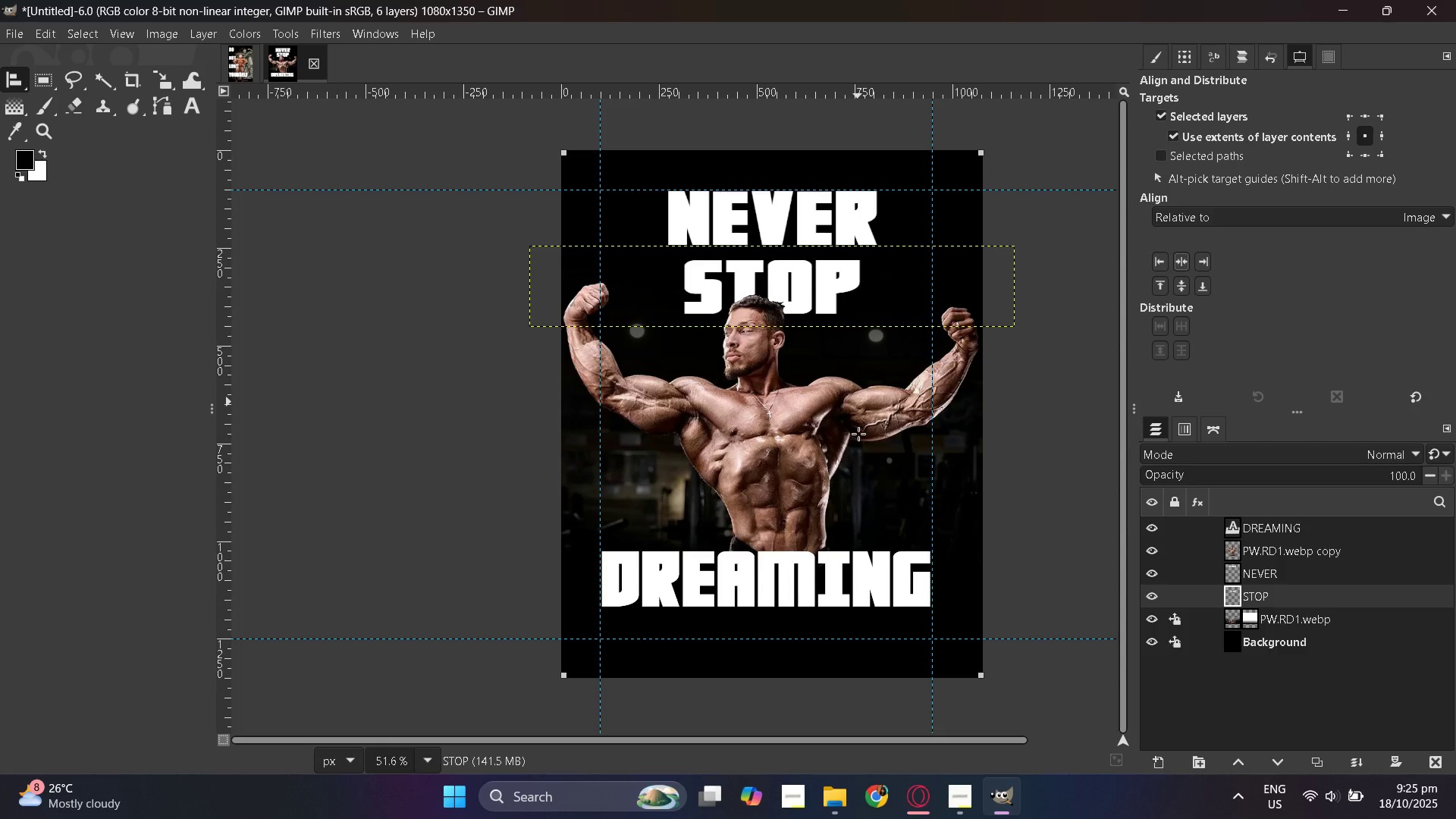 
wait(20.08)
 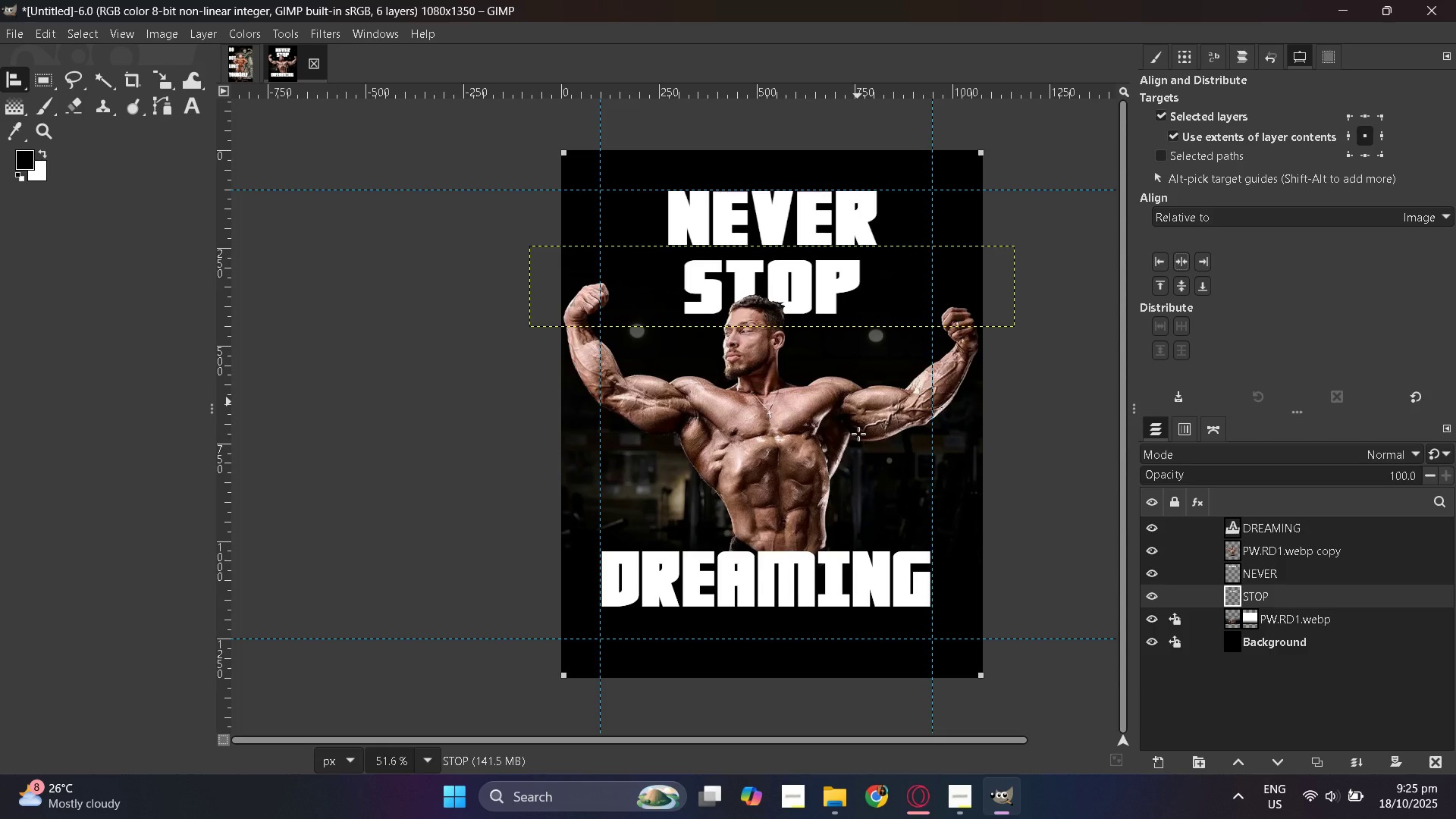 
hold_key(key=ControlLeft, duration=0.64)
scroll: coordinate [846, 541], scroll_direction: down, amount: 1.0
 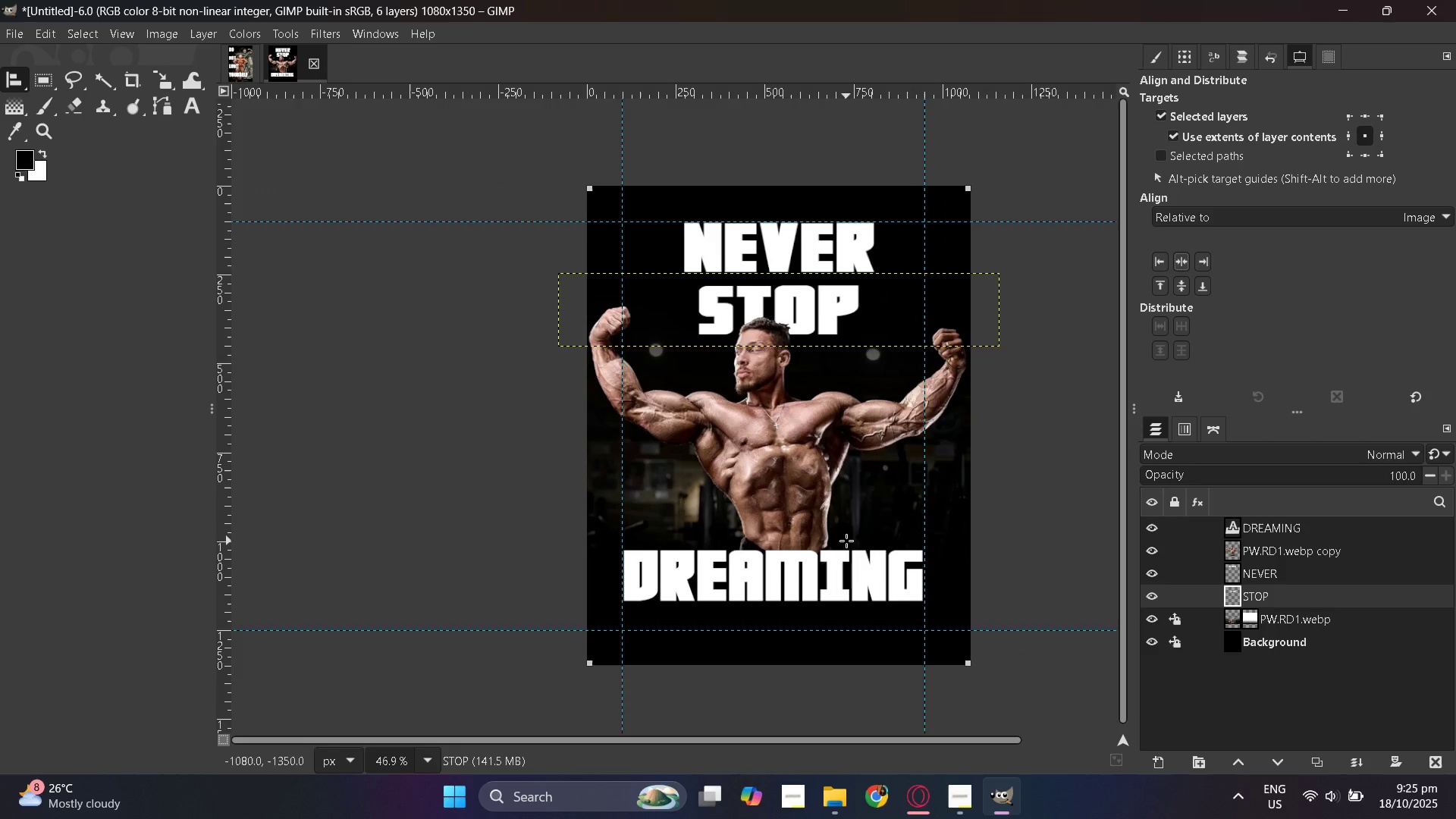 
hold_key(key=ControlLeft, duration=0.31)
scroll: coordinate [846, 541], scroll_direction: up, amount: 2.0
 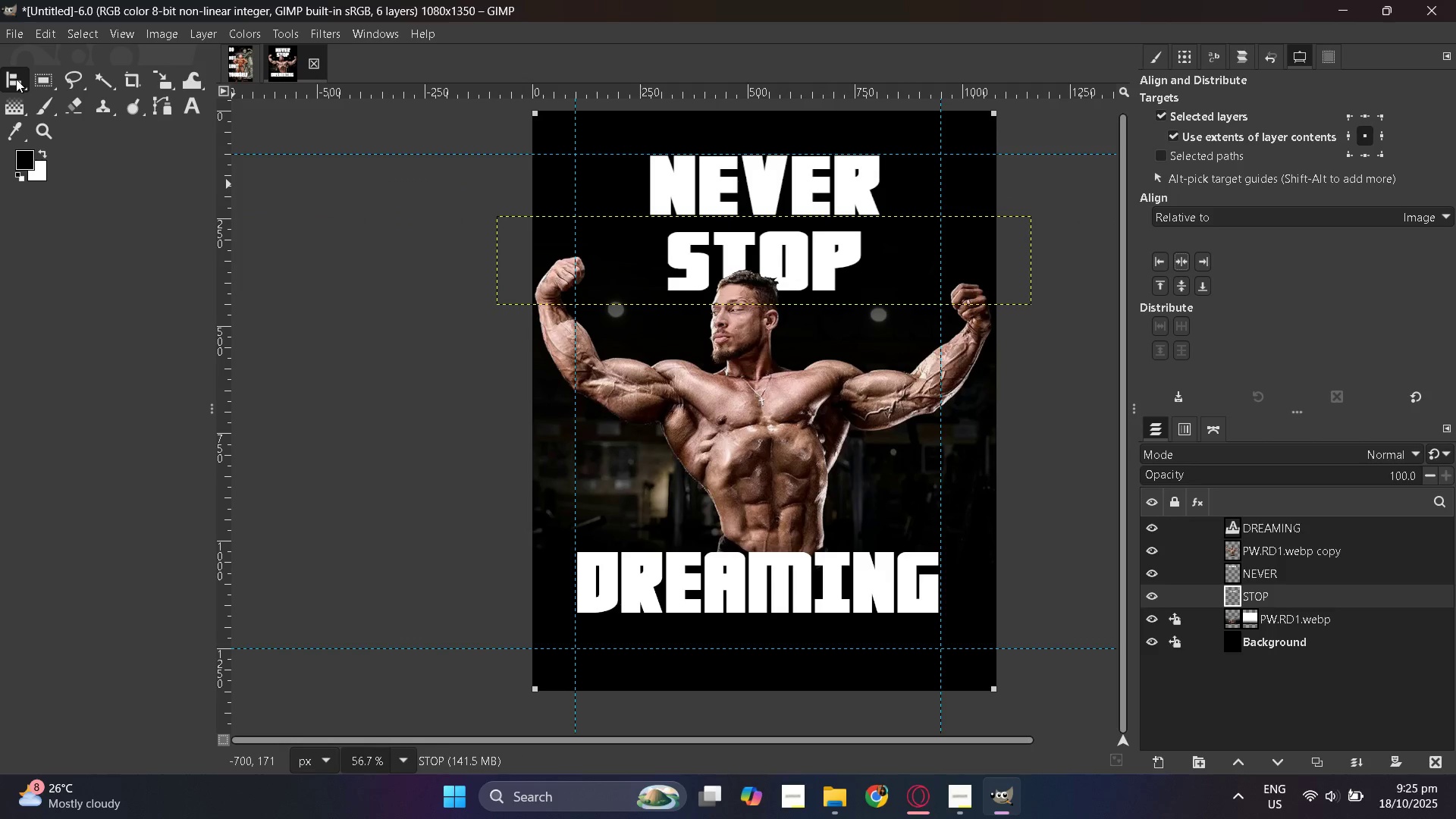 
right_click([14, 81])
 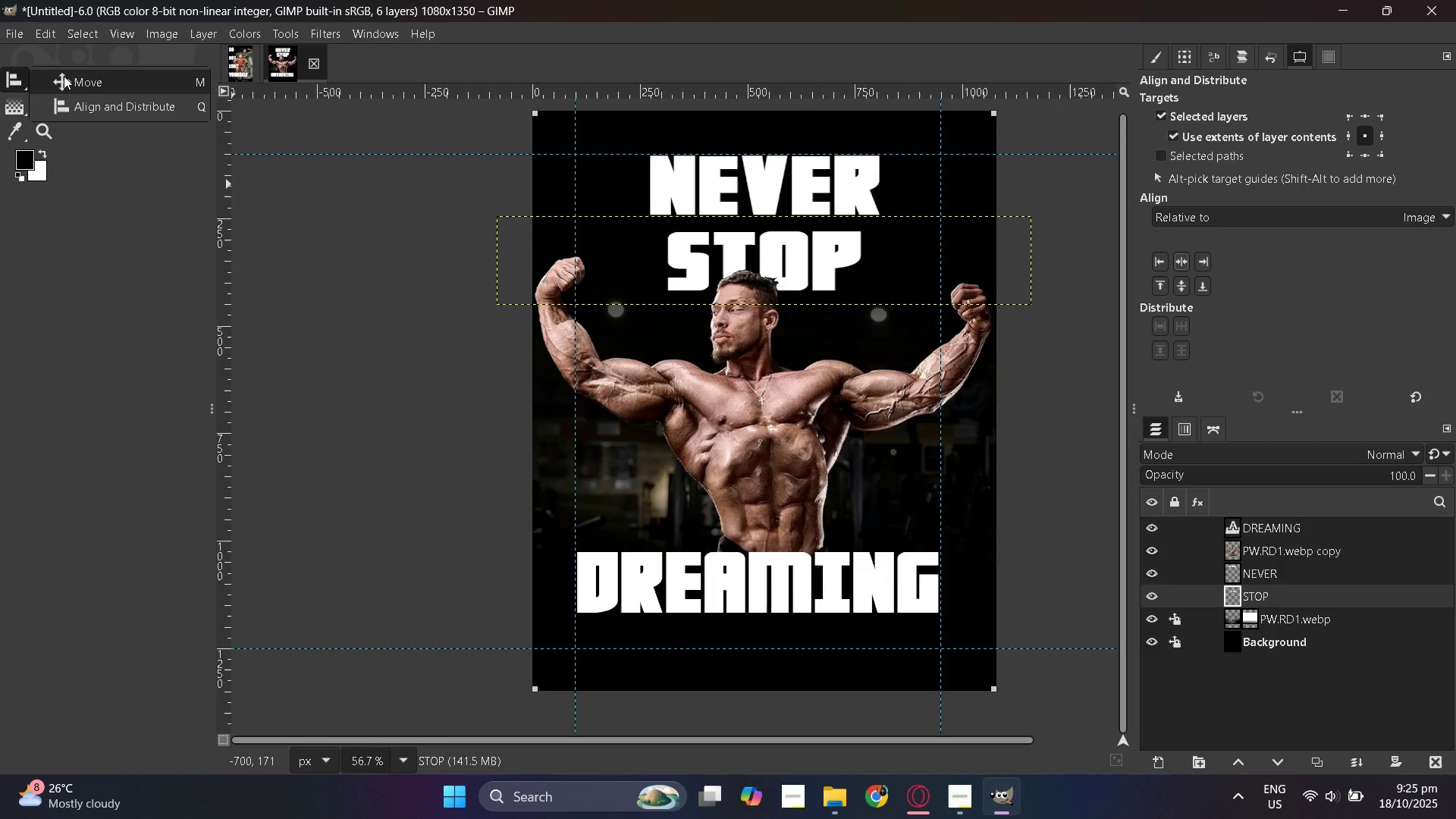 
left_click([65, 77])
 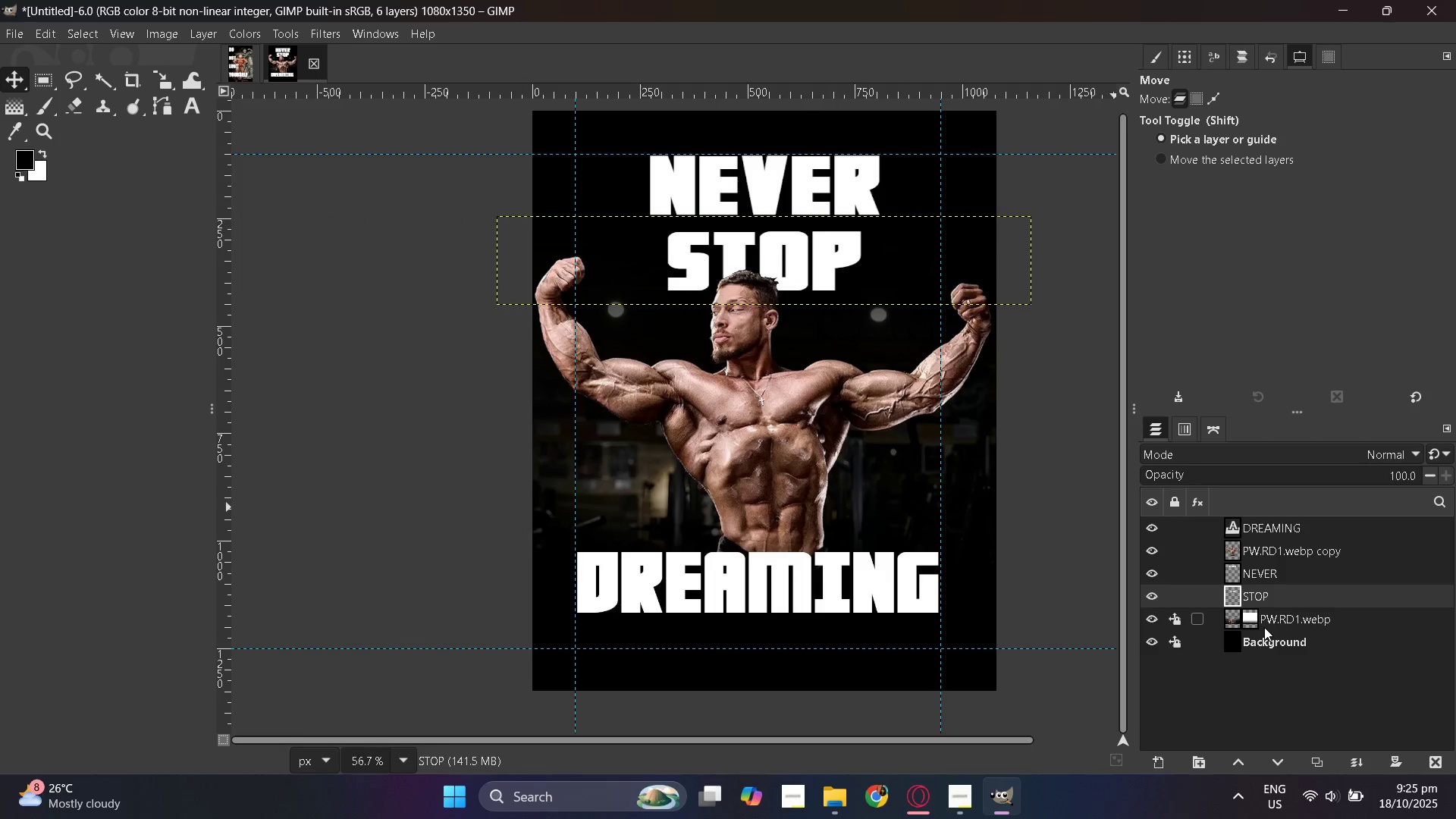 
left_click([1254, 626])
 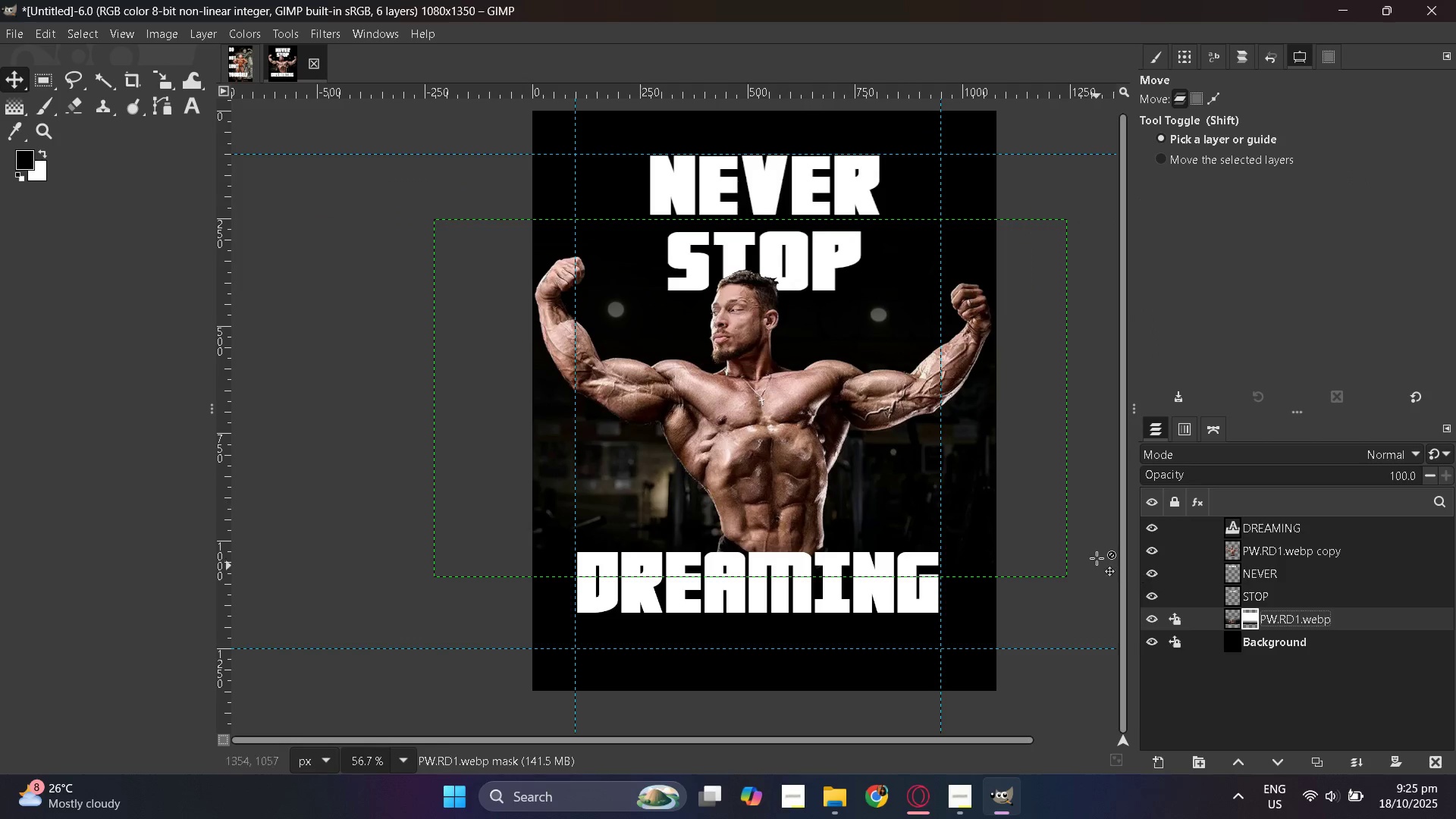 
scroll: coordinate [1097, 558], scroll_direction: up, amount: 2.0
 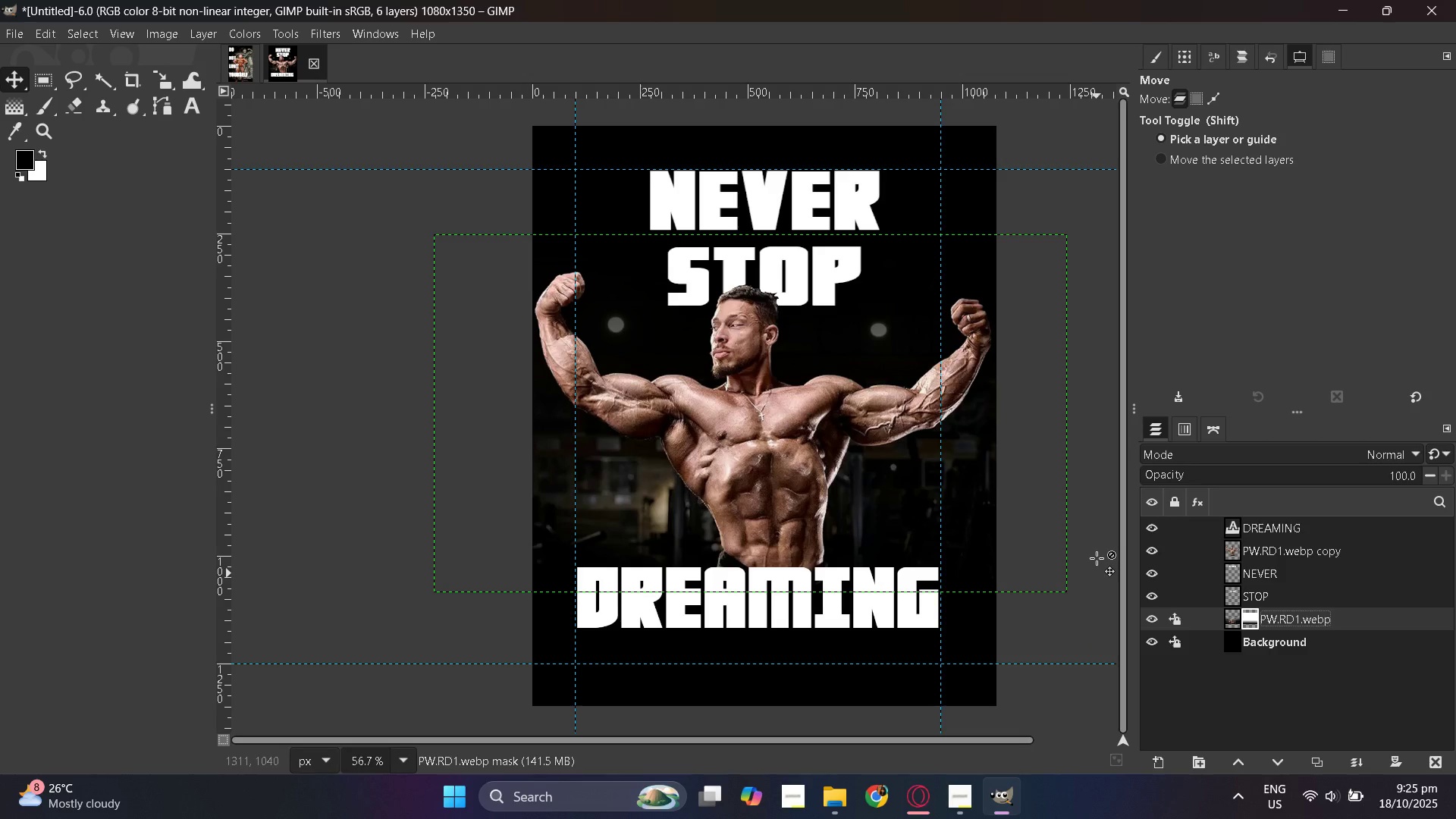 
hold_key(key=ControlLeft, duration=0.45)
scroll: coordinate [1094, 558], scroll_direction: down, amount: 1.0
 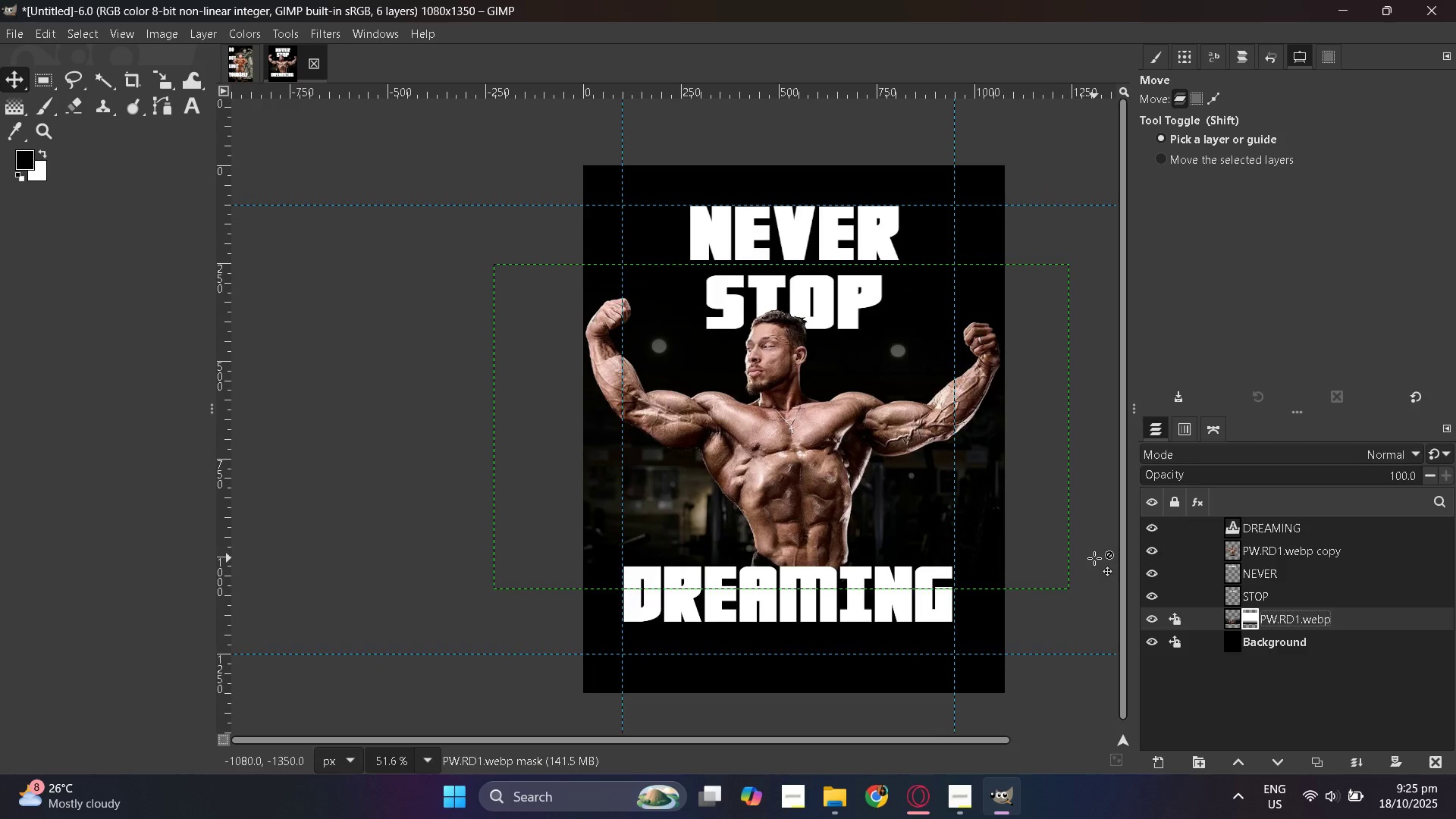 
scroll: coordinate [1094, 558], scroll_direction: up, amount: 1.0
 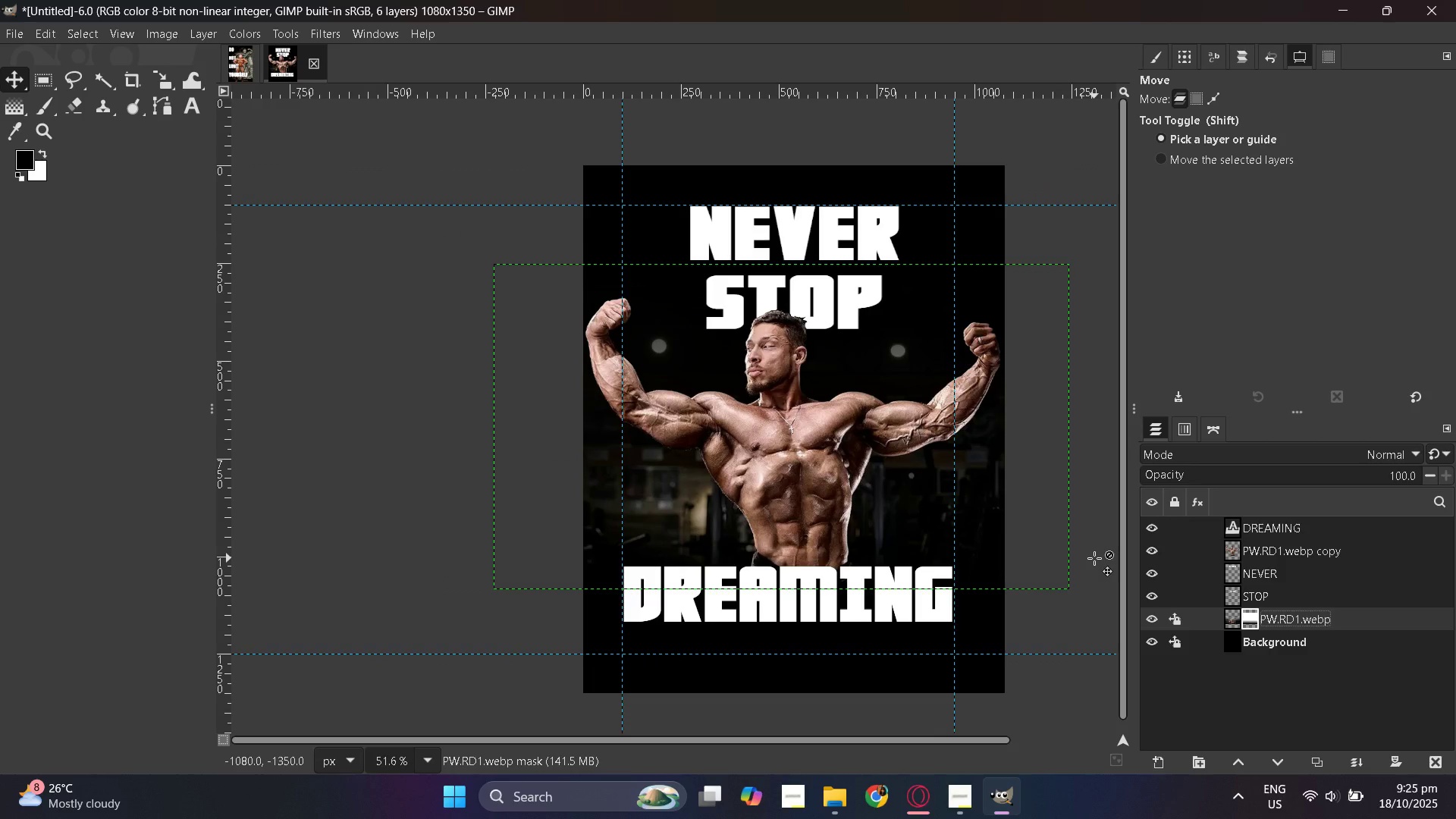 
hold_key(key=ControlLeft, duration=0.82)
 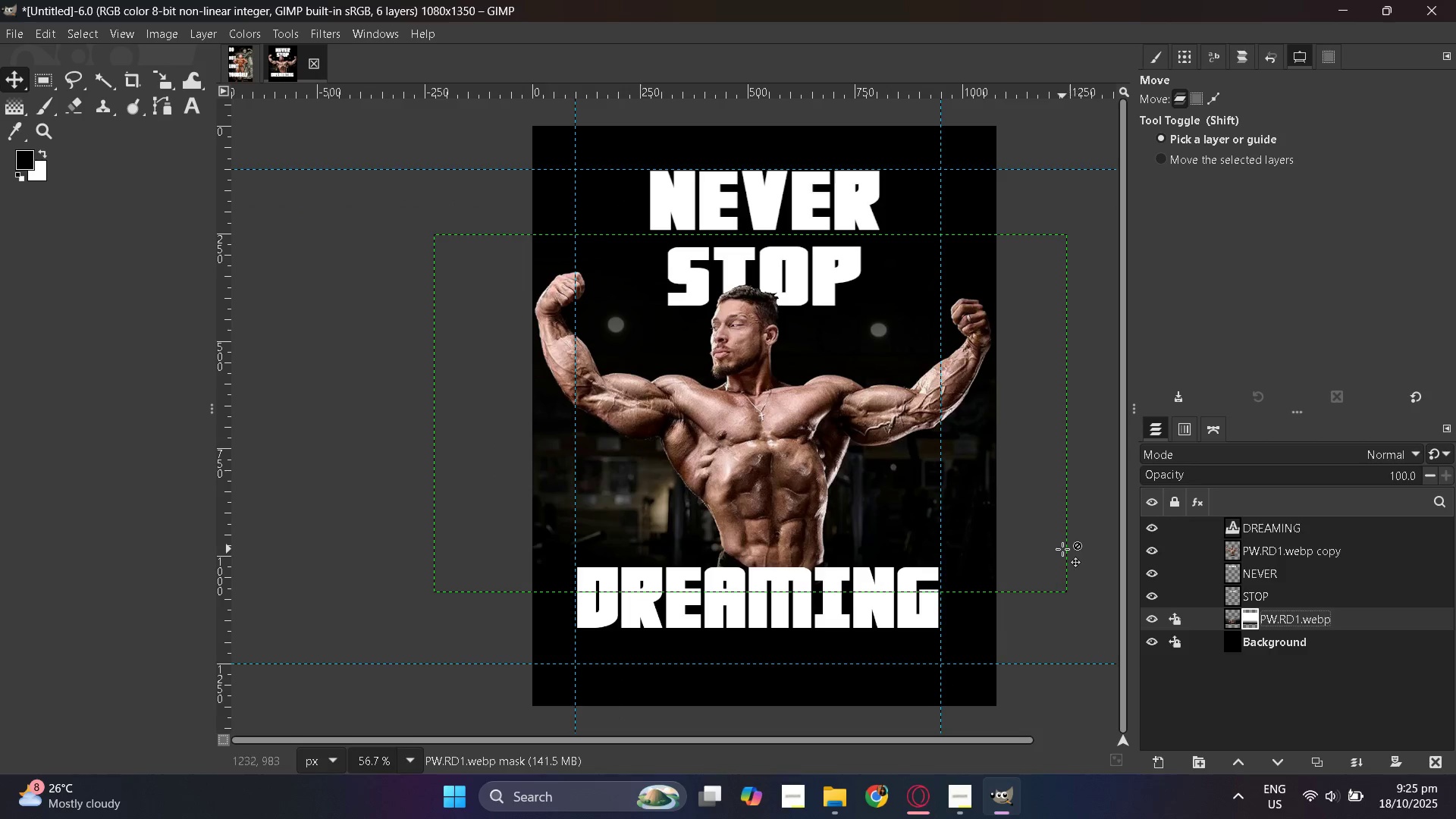 
scroll: coordinate [1062, 549], scroll_direction: up, amount: 1.0
 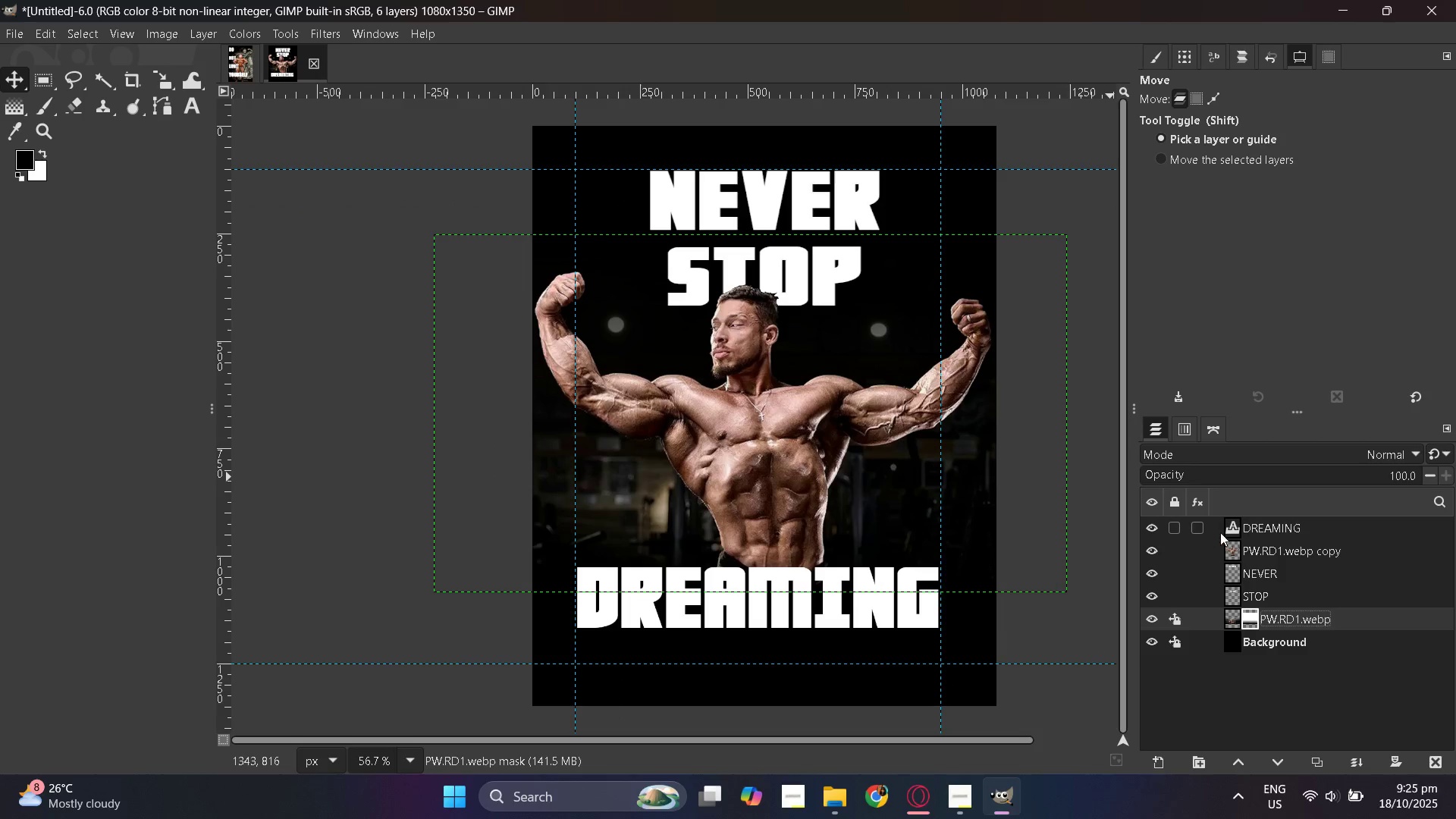 
left_click([1225, 532])
 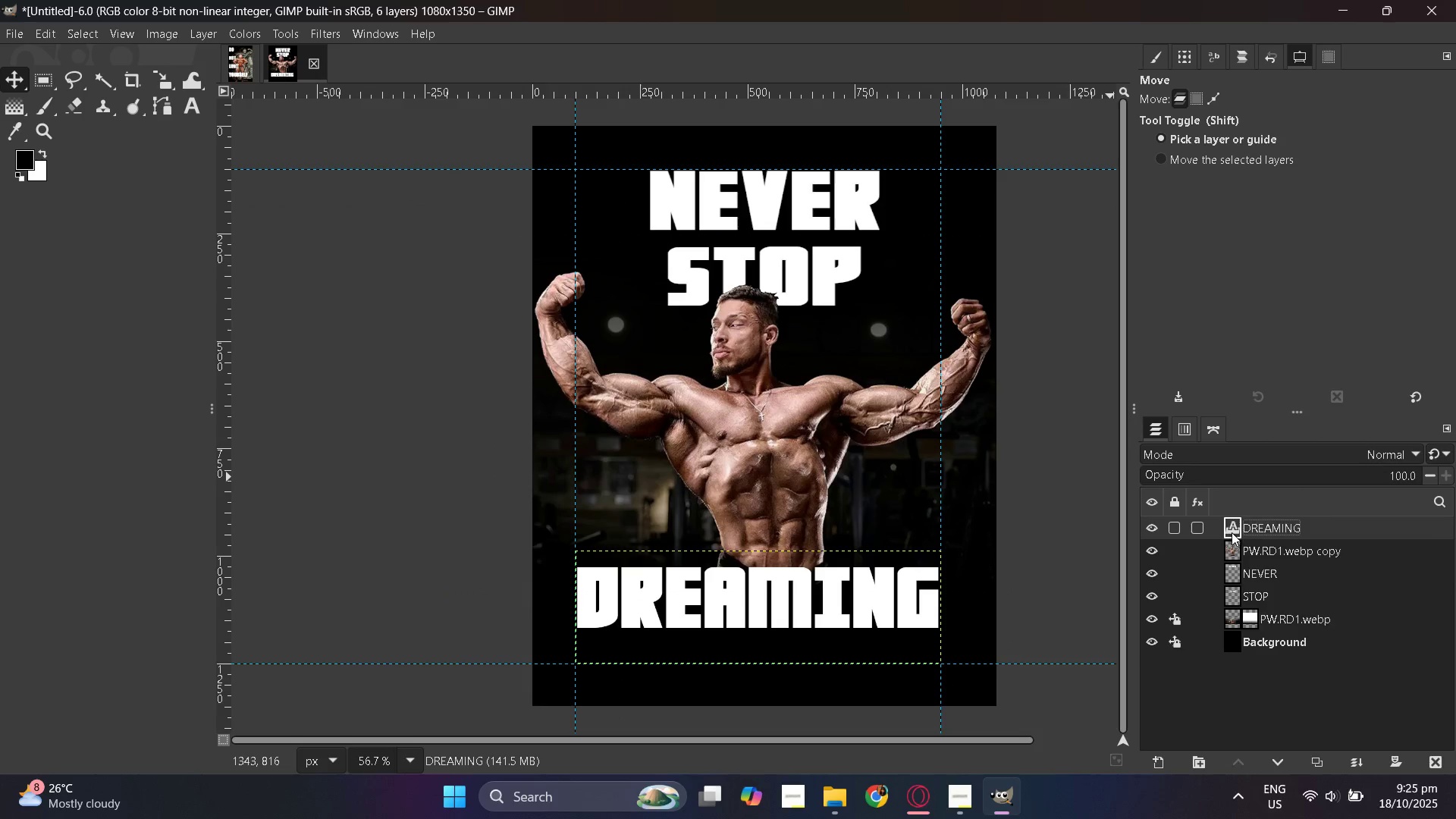 
right_click([1232, 532])
 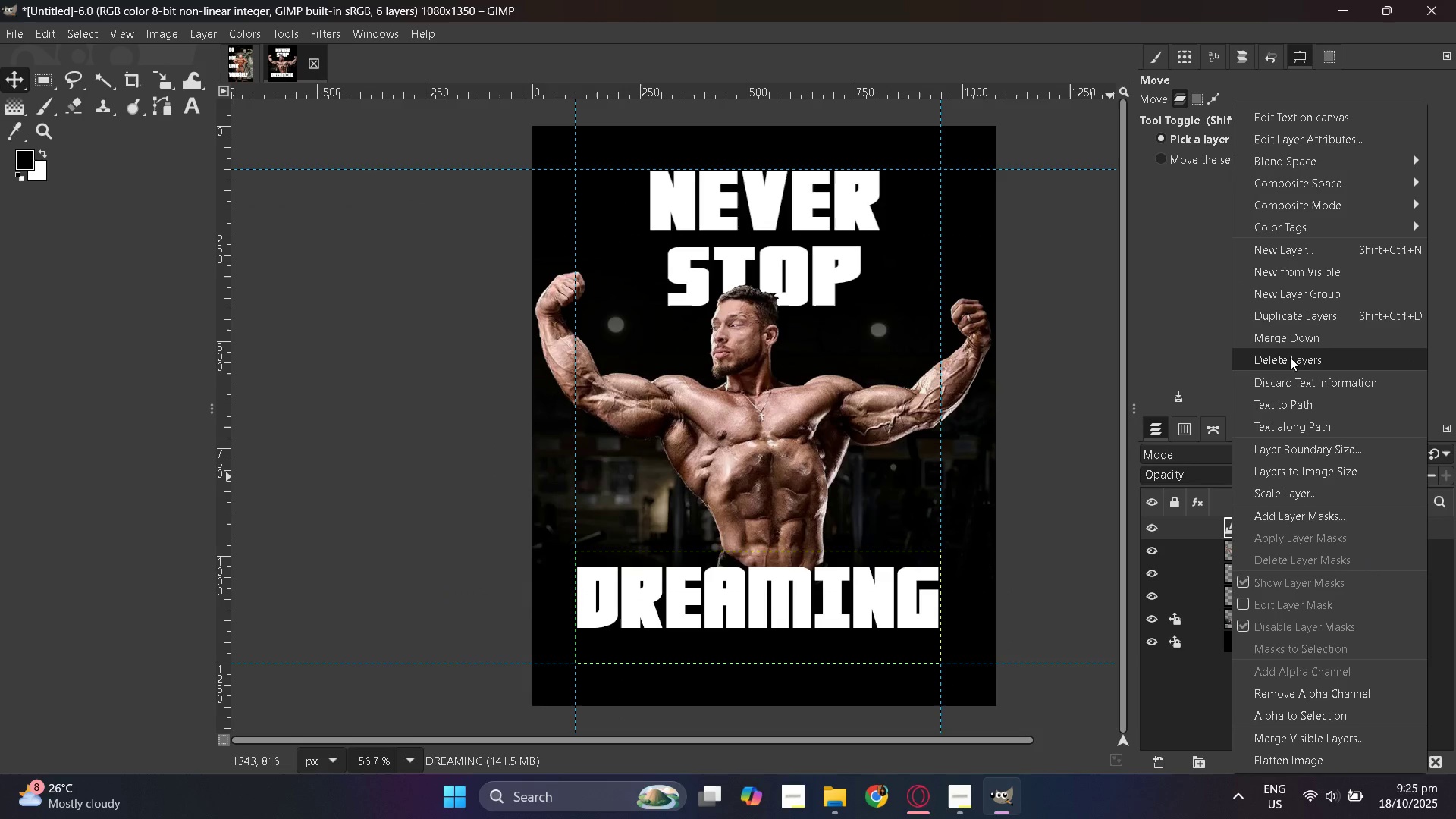 
mouse_move([1353, 485])
 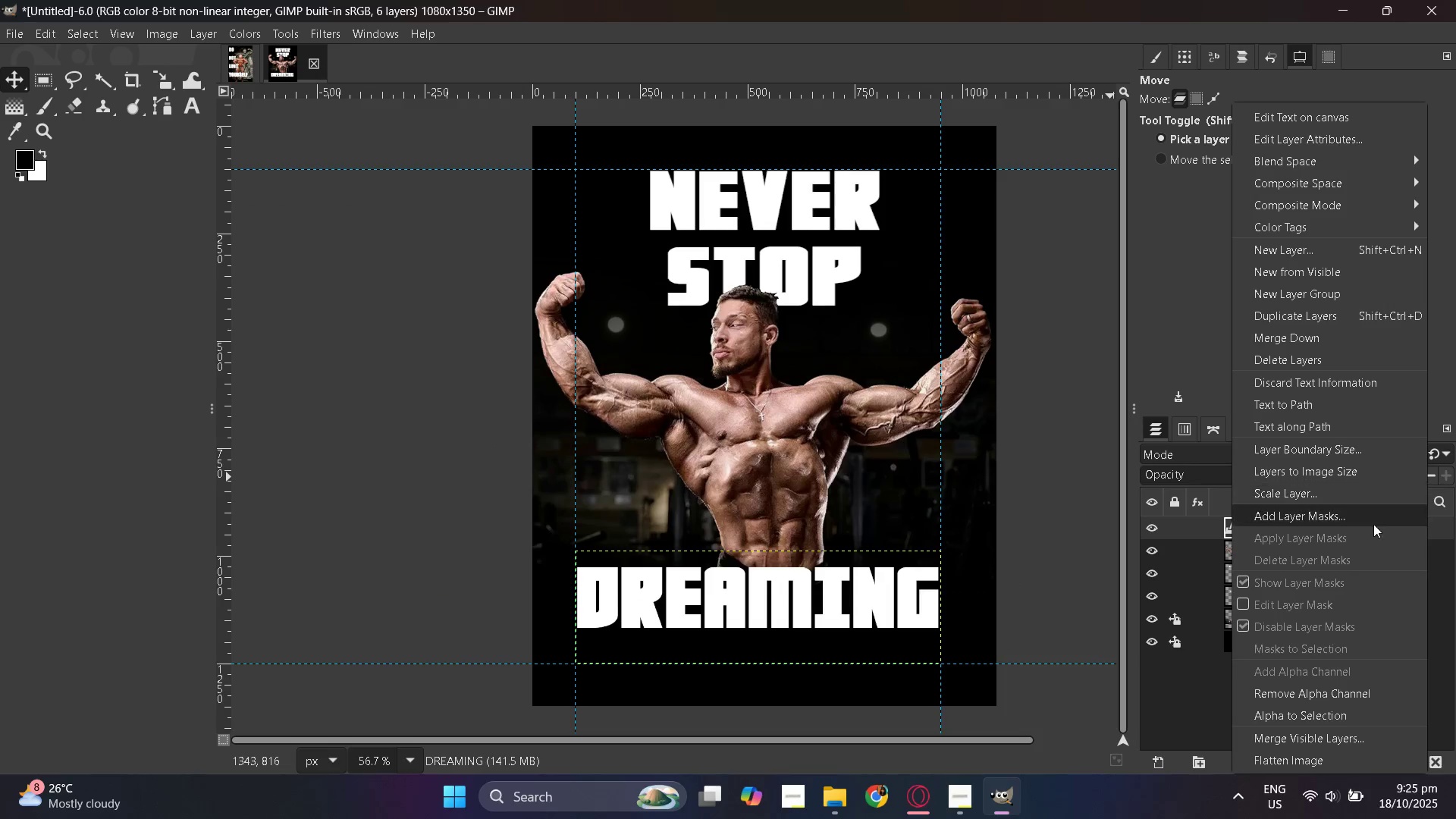 
mouse_move([1365, 499])
 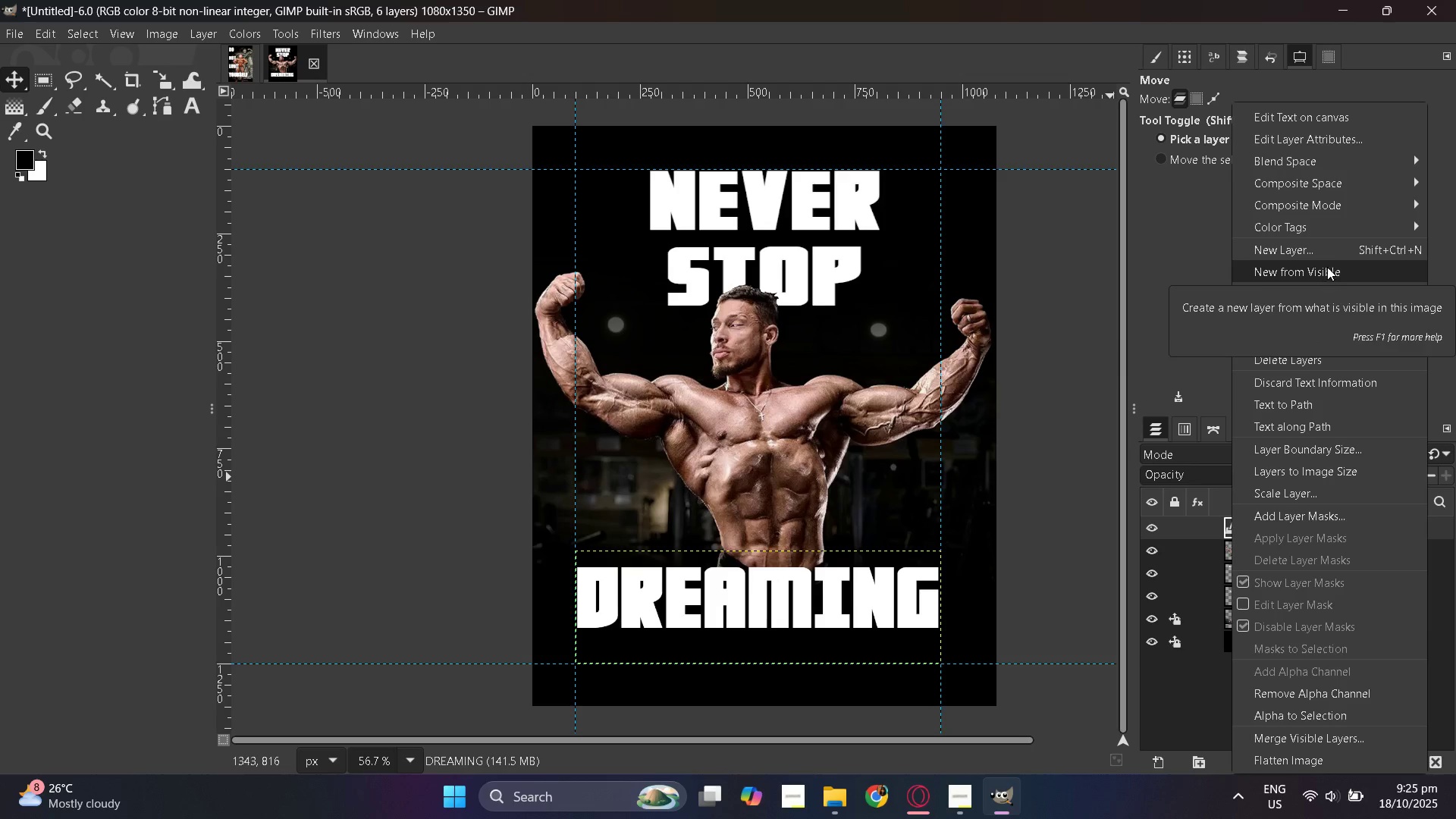 
left_click([1328, 253])
 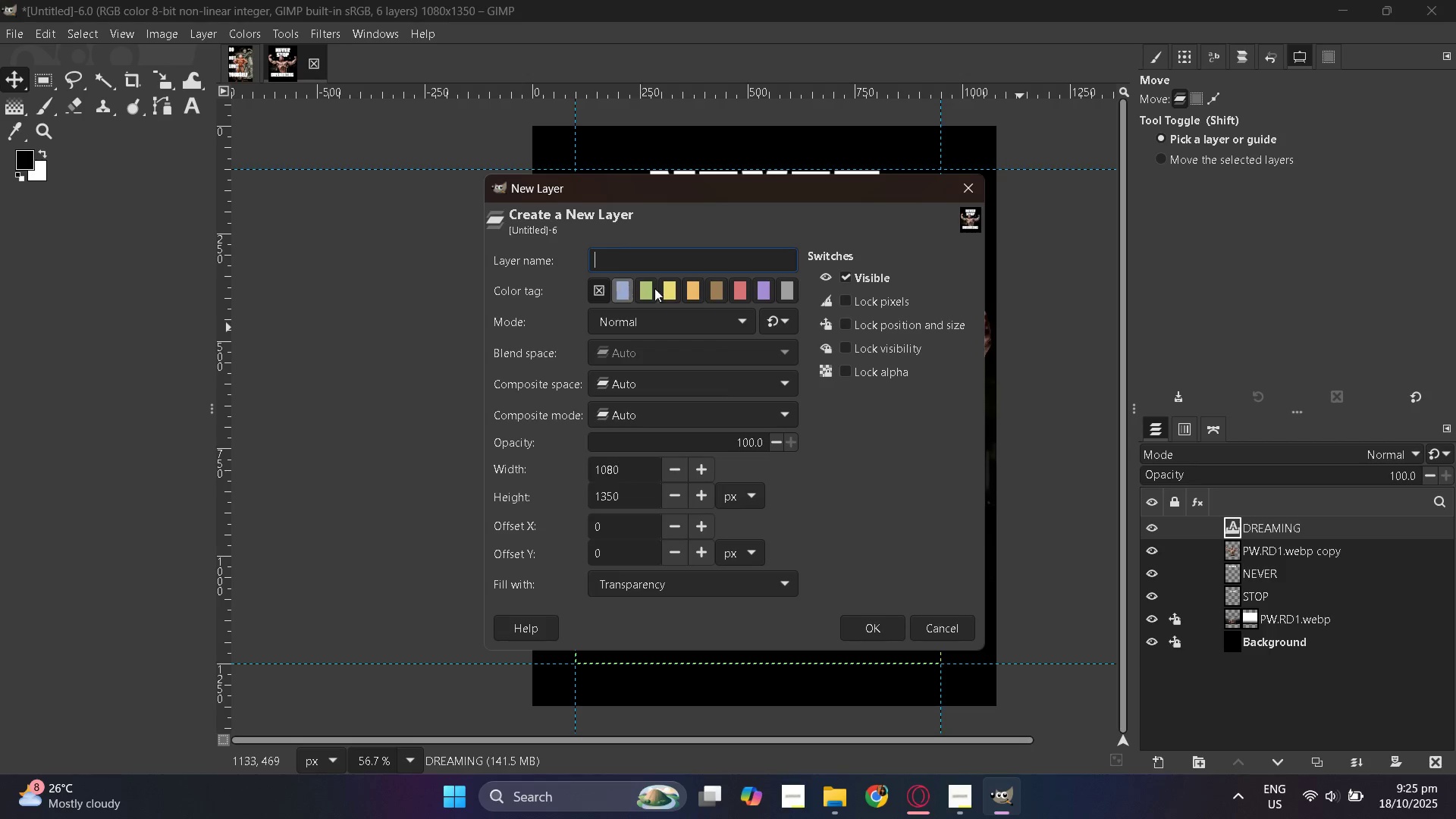 
left_click([784, 287])
 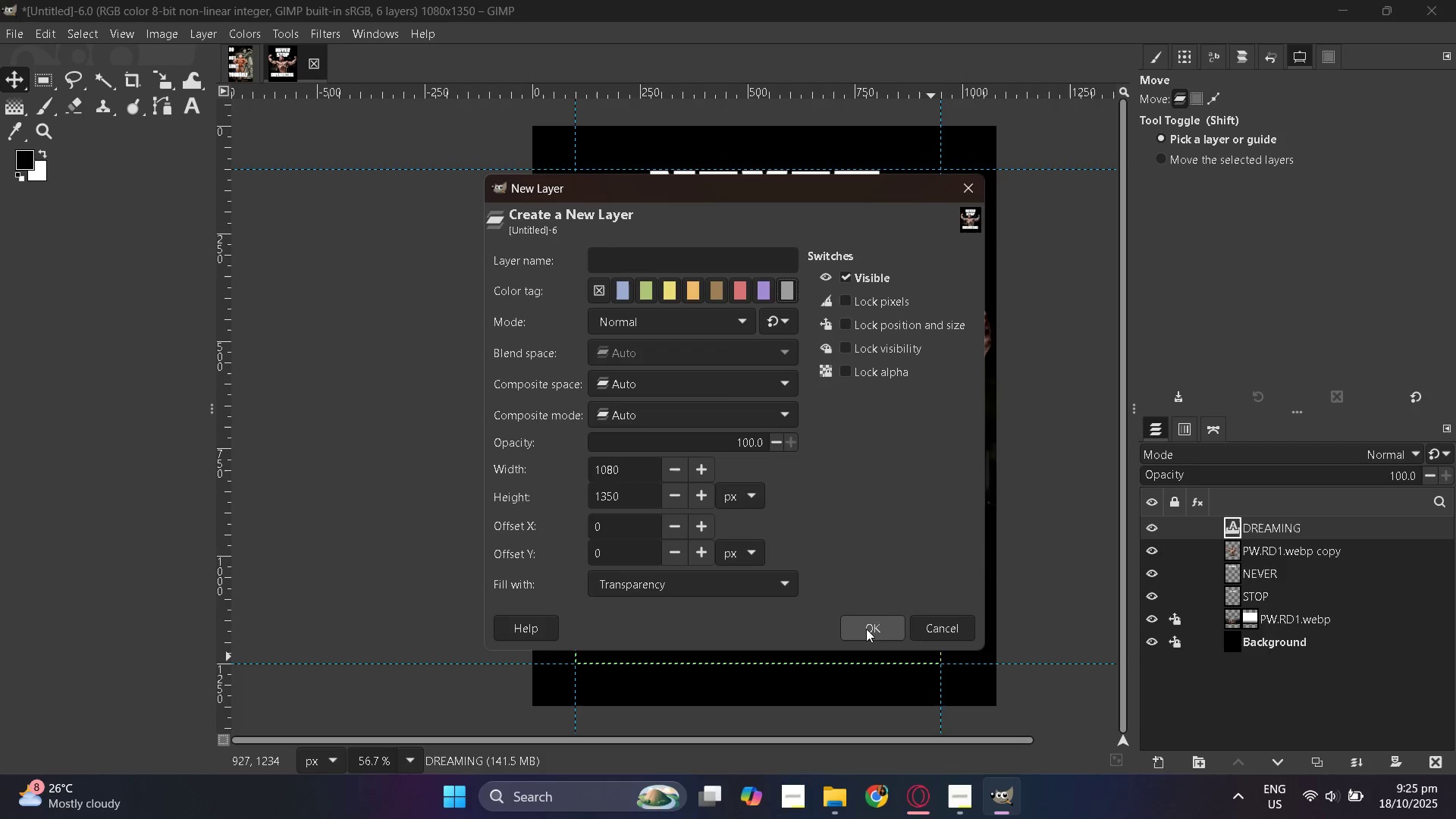 
left_click([866, 629])
 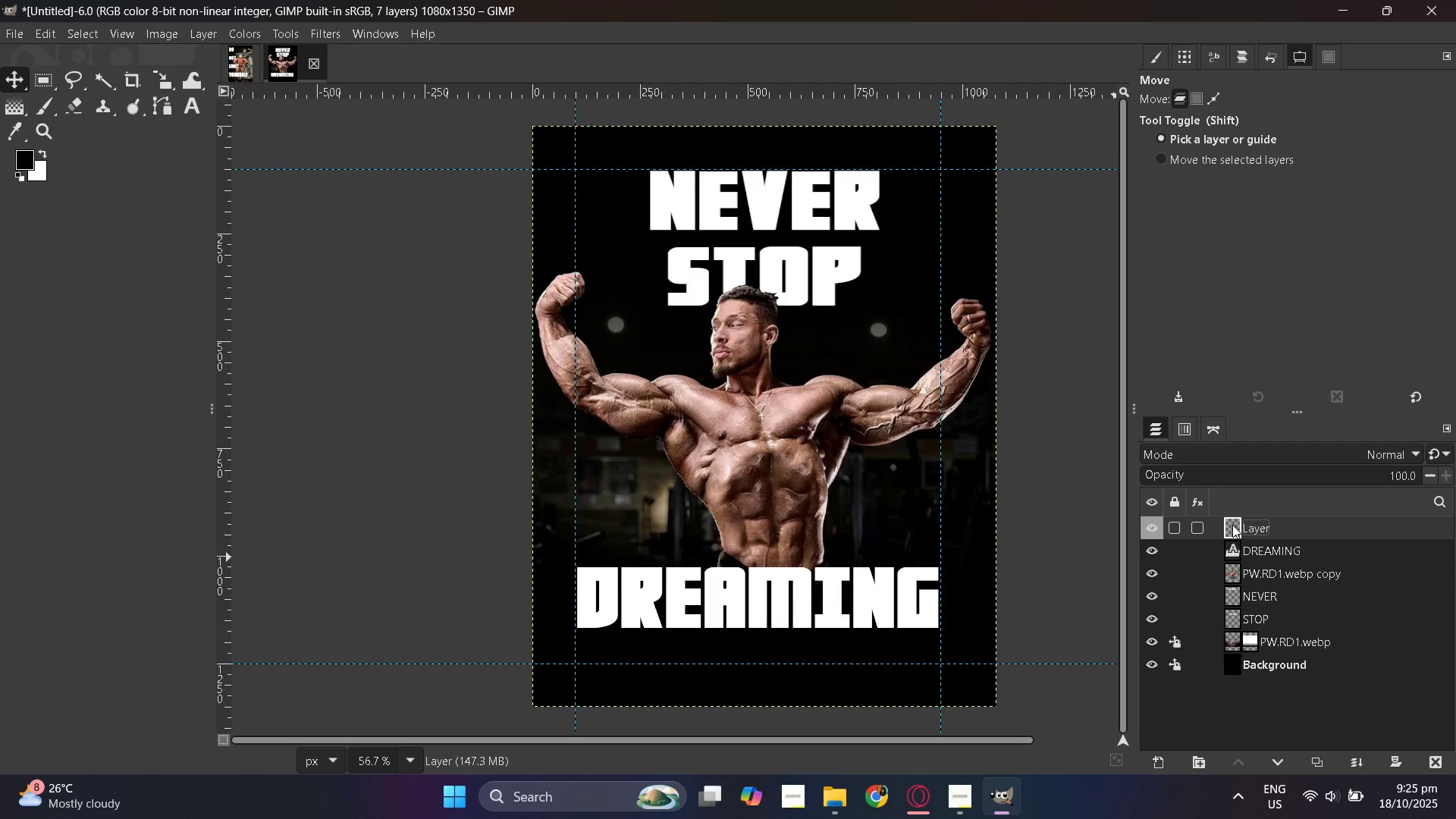 
right_click([1232, 525])
 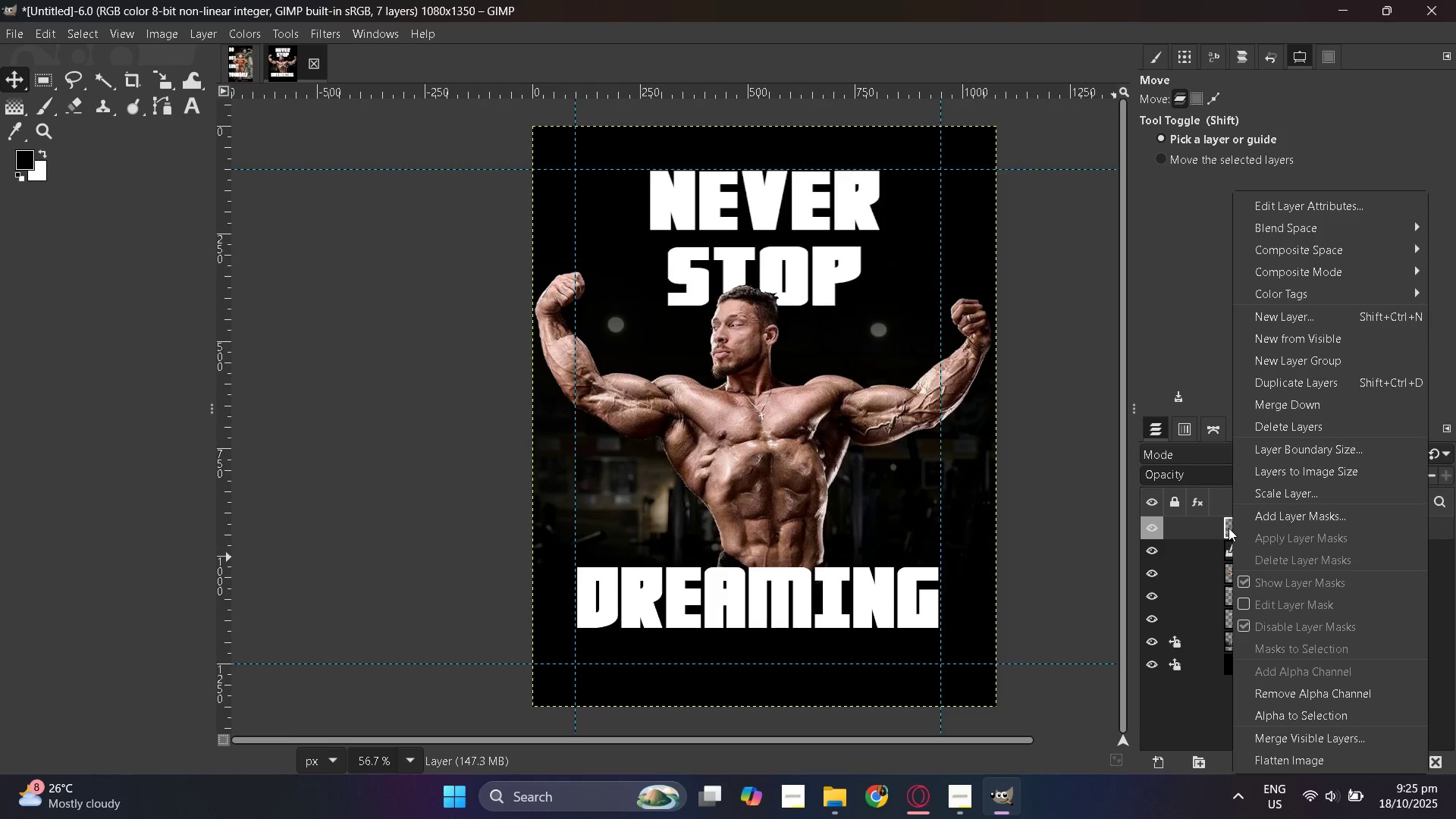 
left_click([1228, 528])
 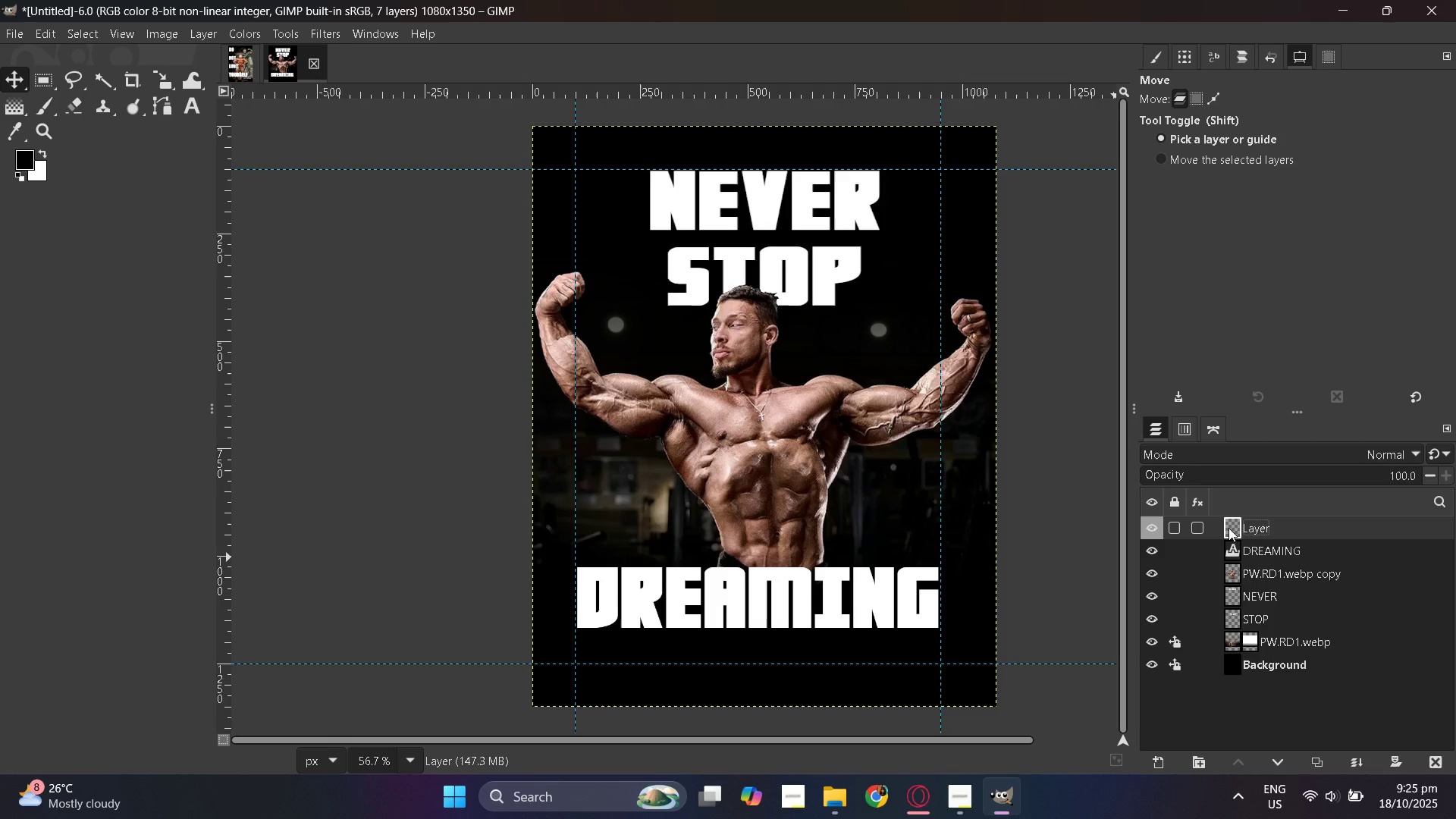 
right_click([1228, 528])
 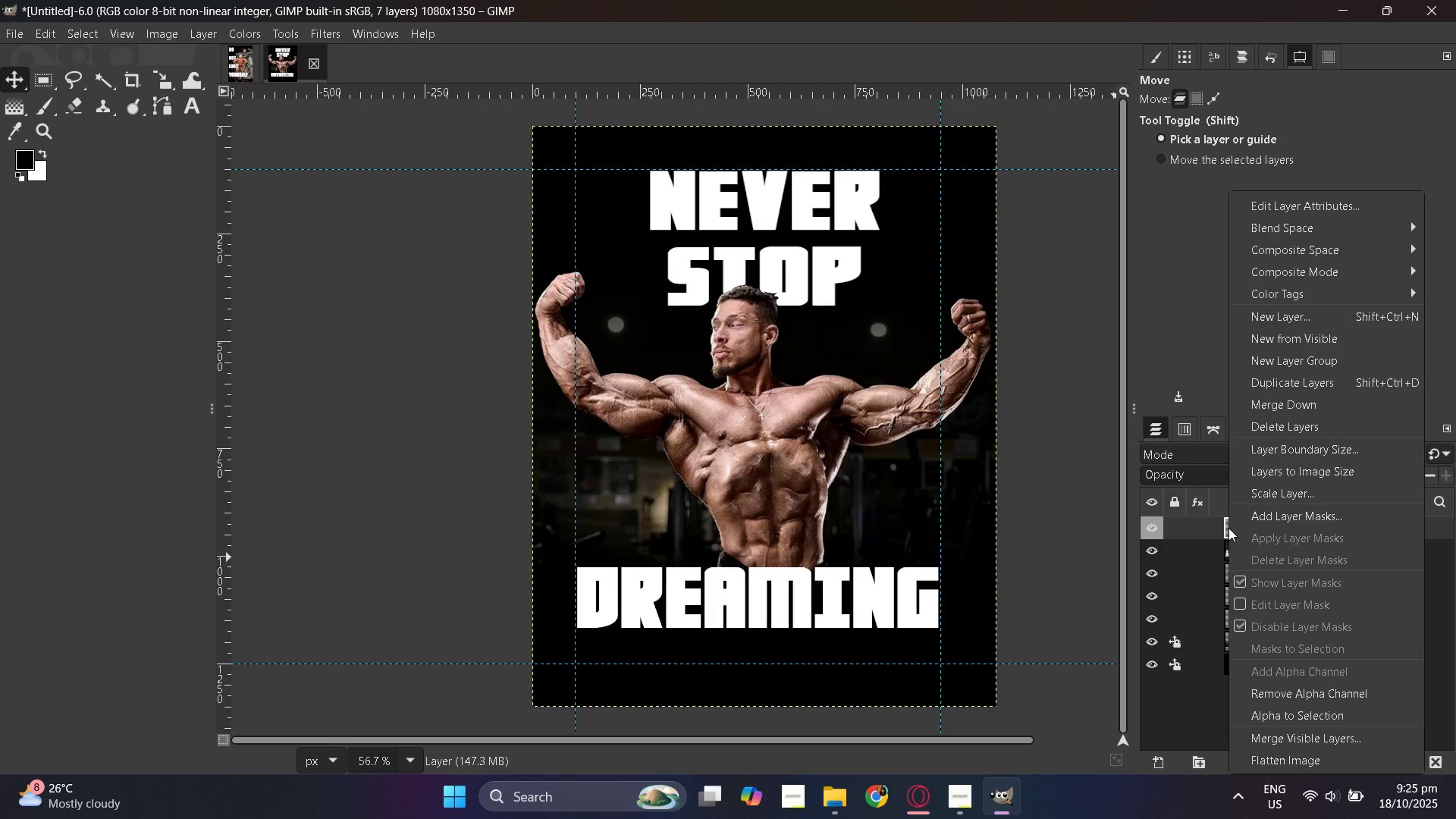 
left_click([1228, 528])
 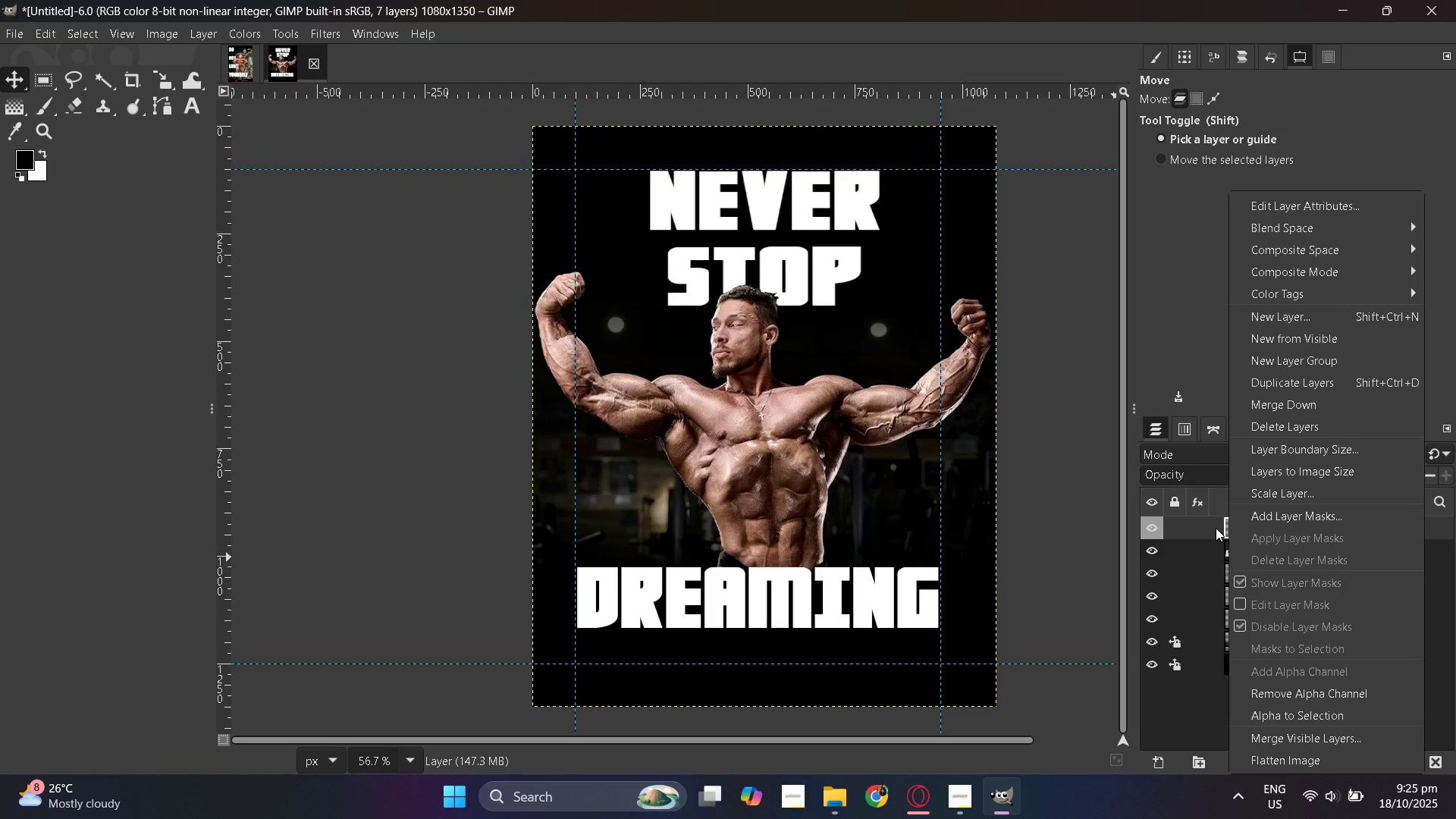 
left_click([1216, 528])
 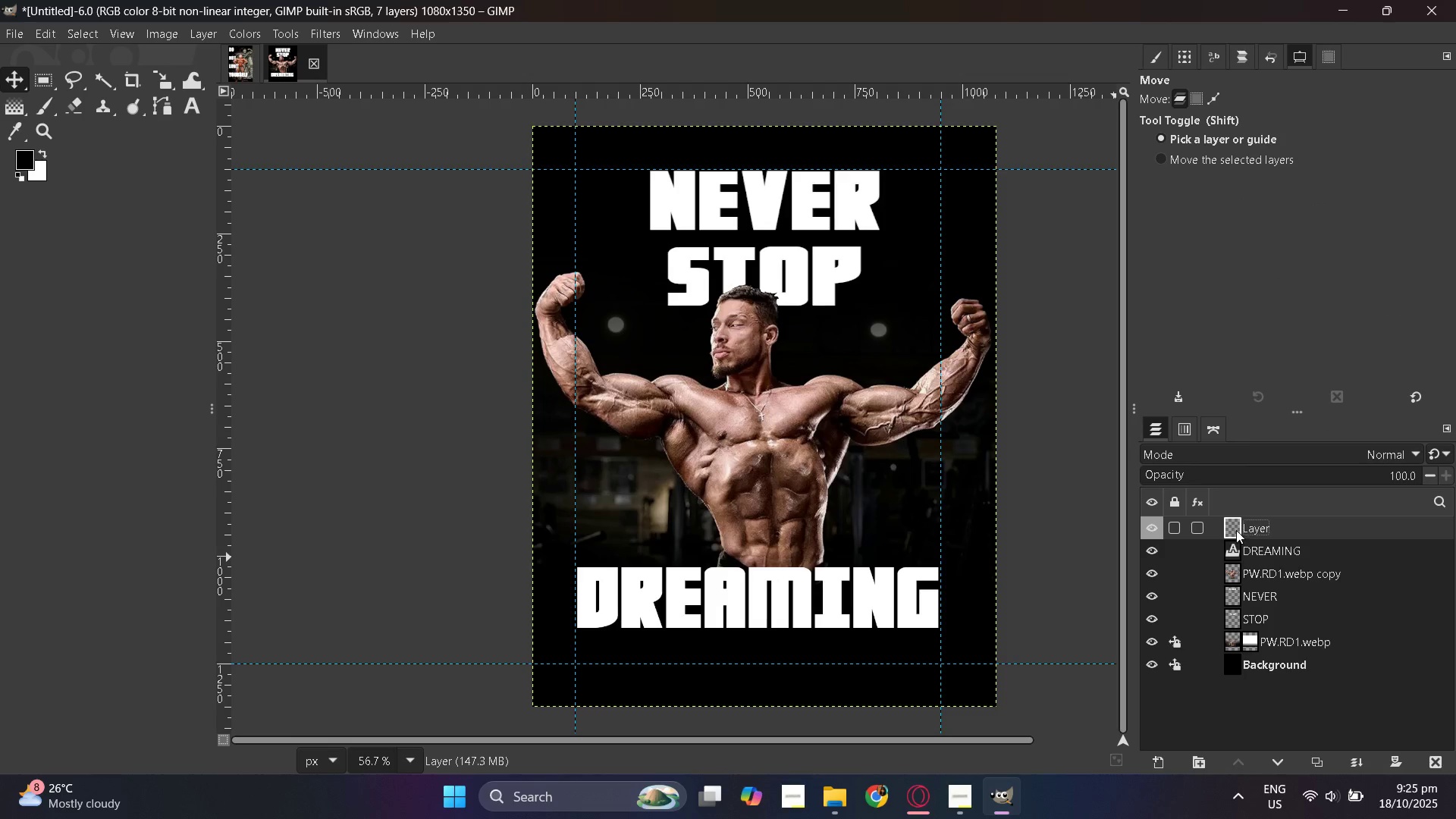 
right_click([1236, 530])
 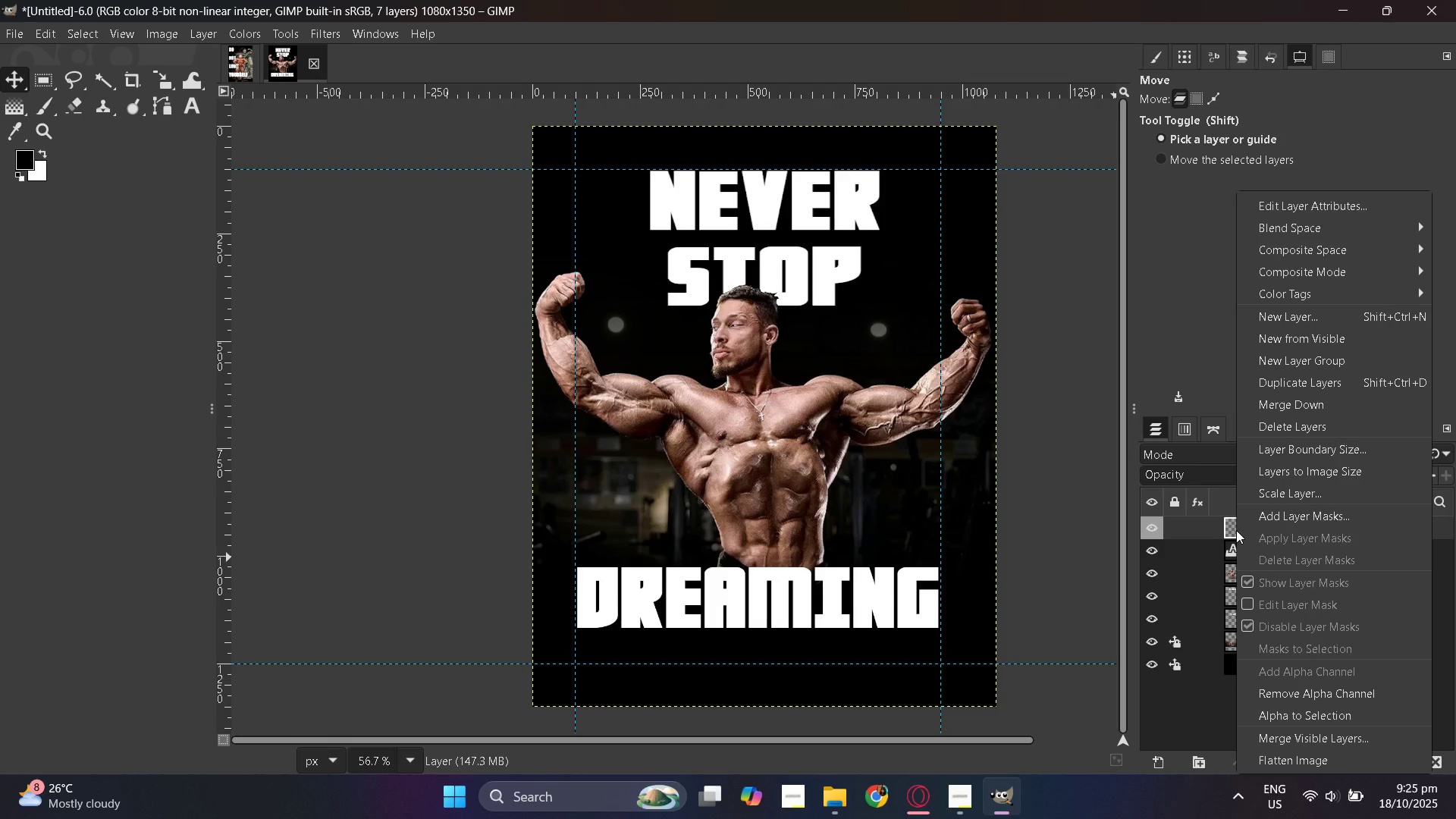 
left_click([1236, 530])
 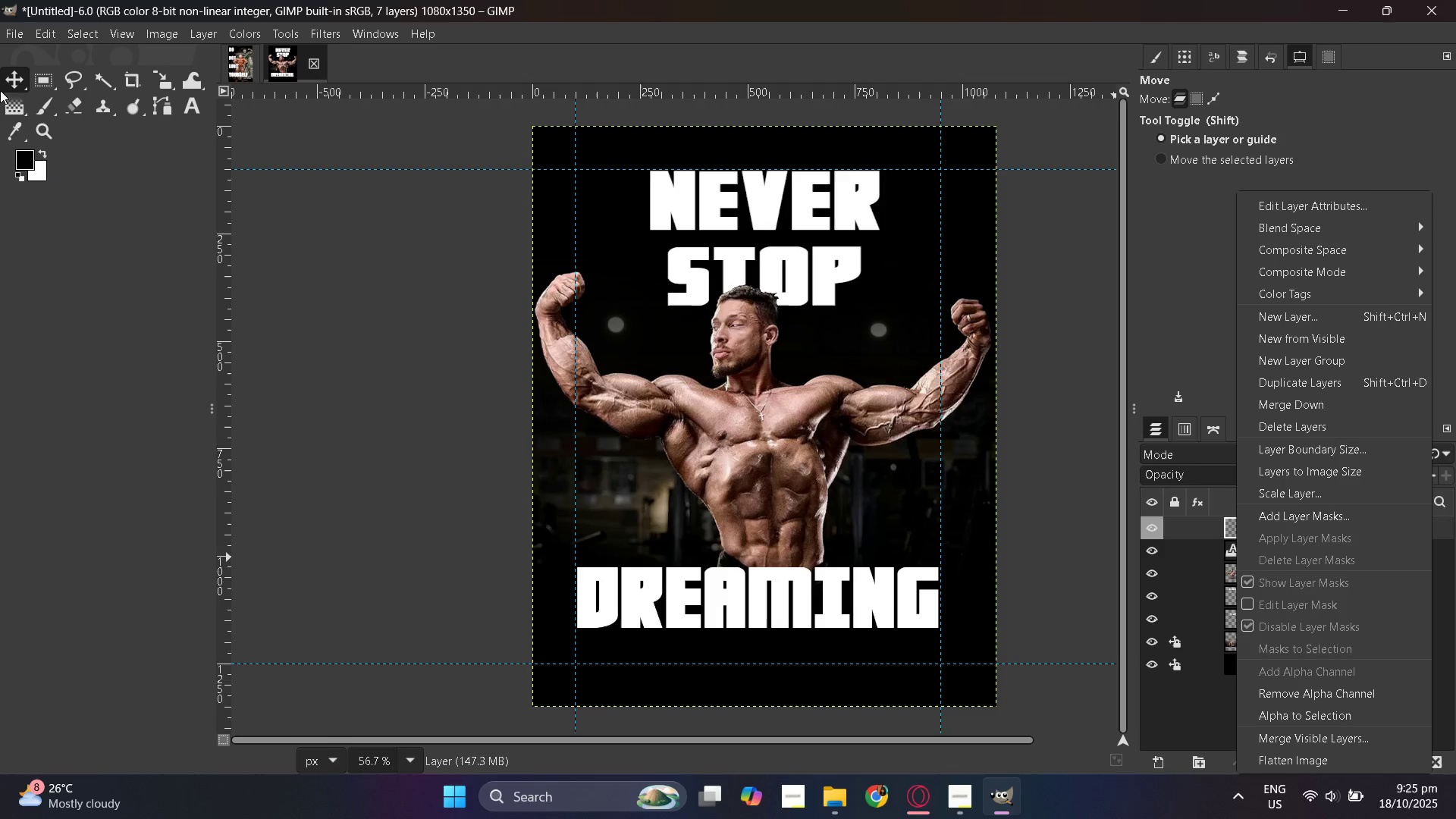 
right_click([1, 104])
 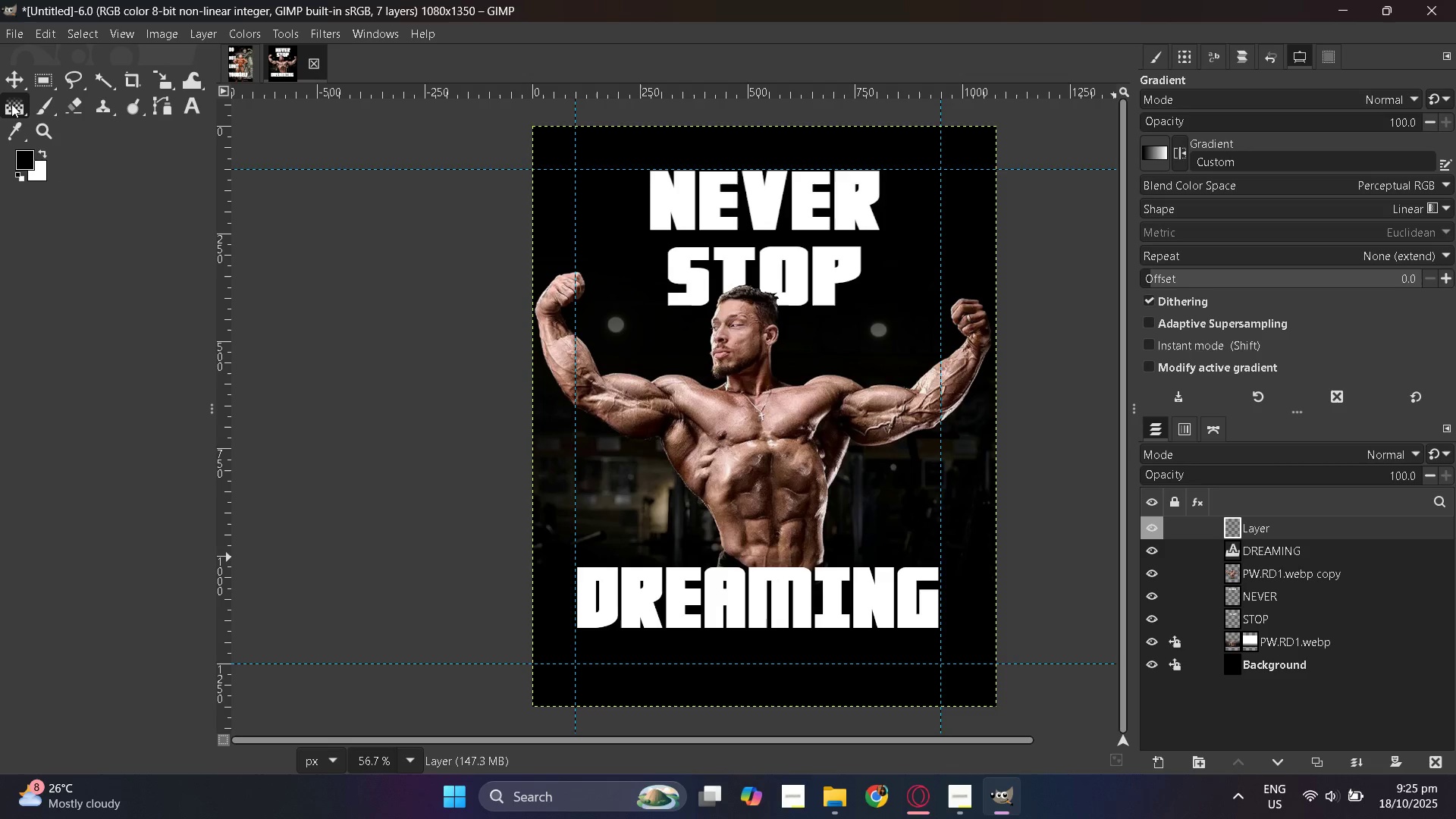 
right_click([14, 104])
 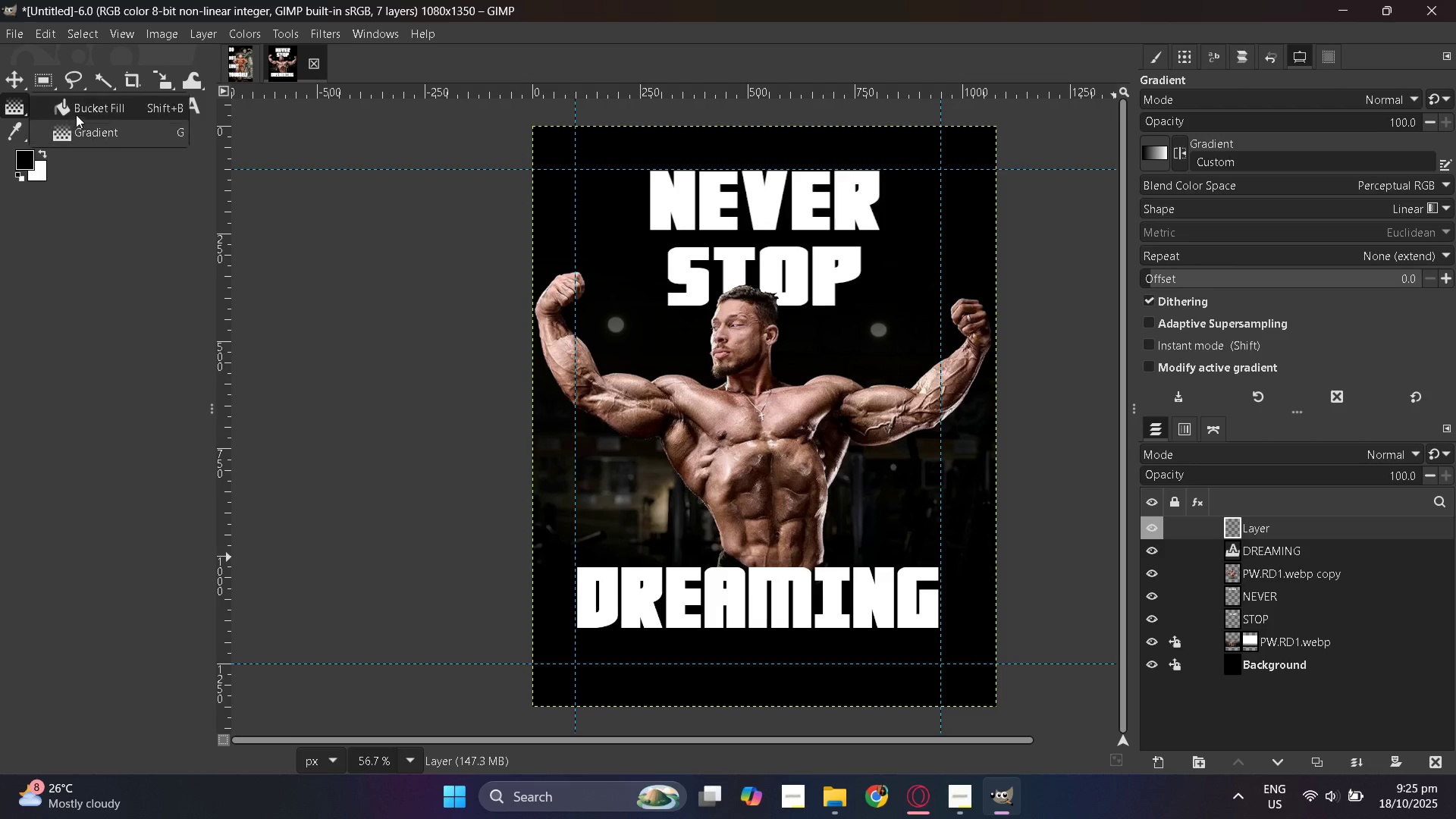 
left_click([80, 111])
 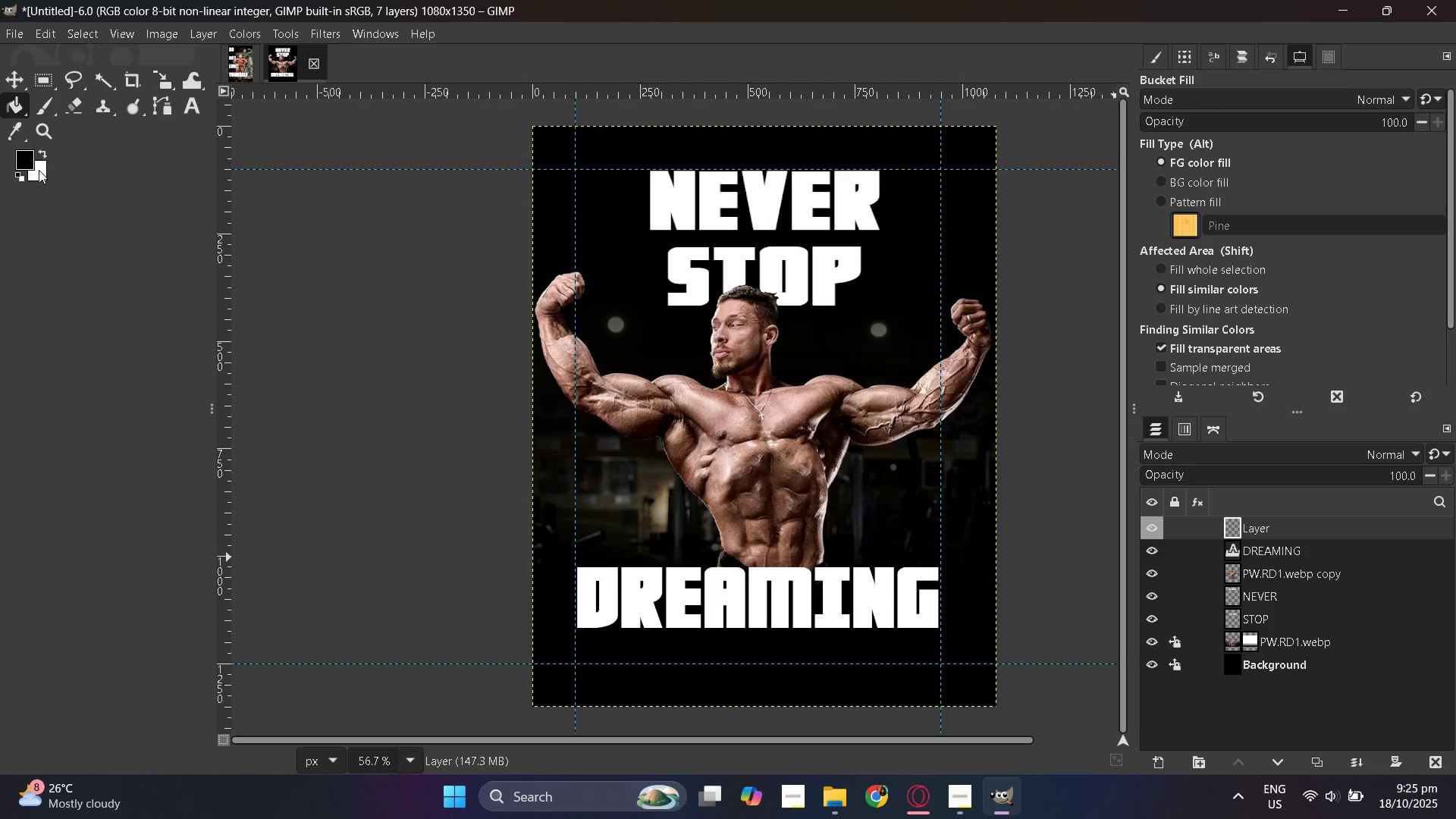 
left_click([39, 171])
 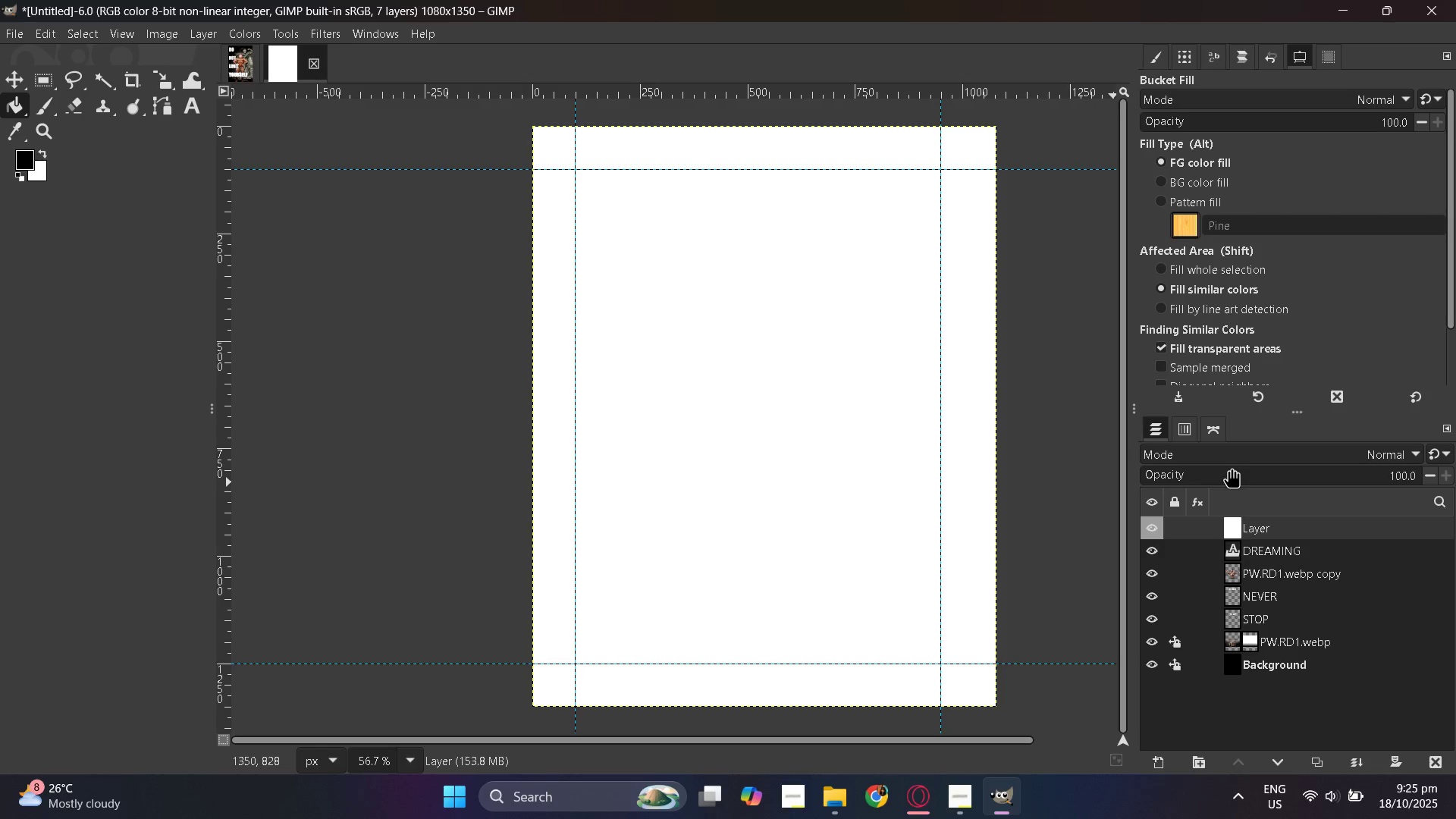 
wait(6.38)
 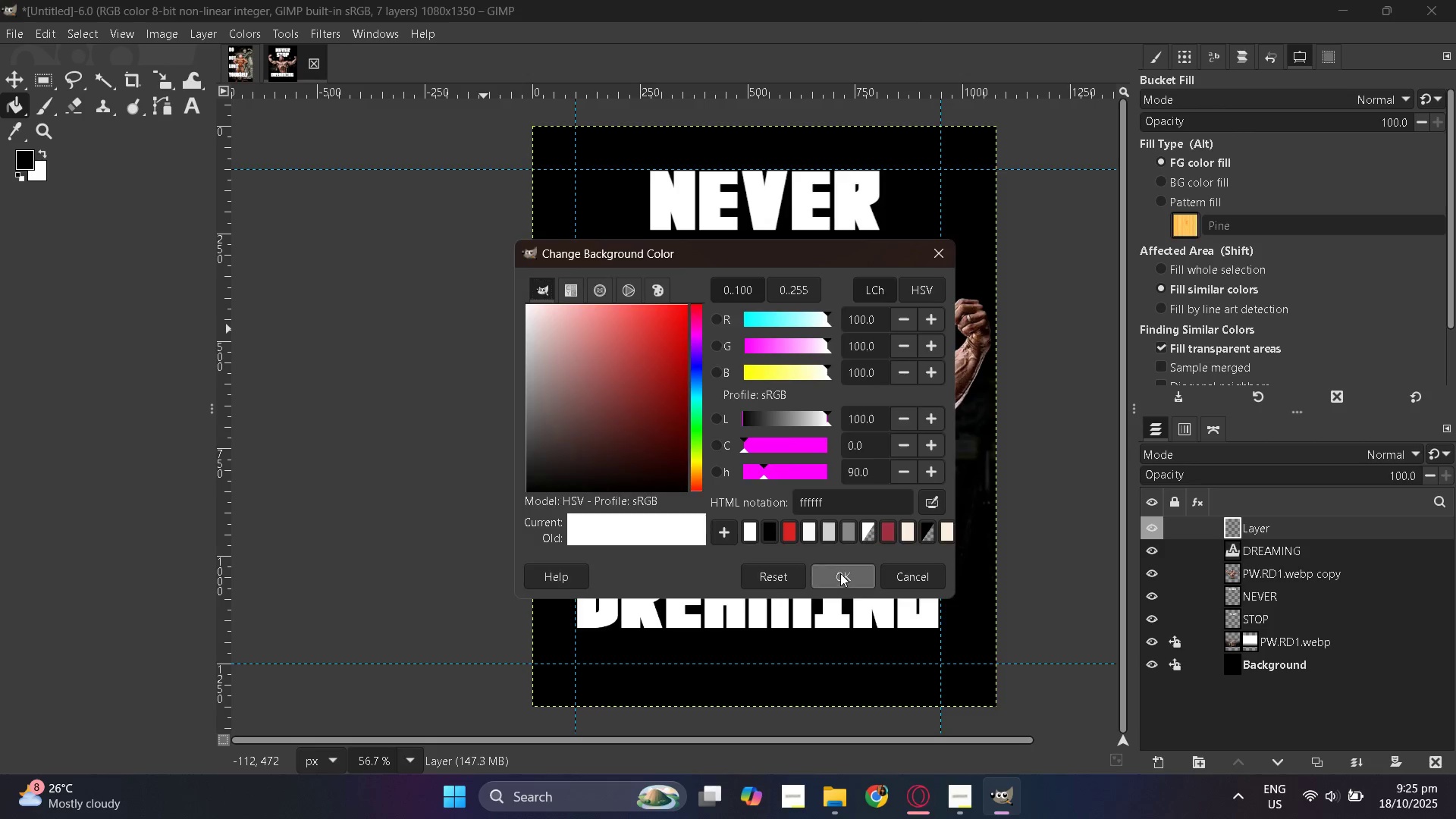 
left_click([1234, 468])
 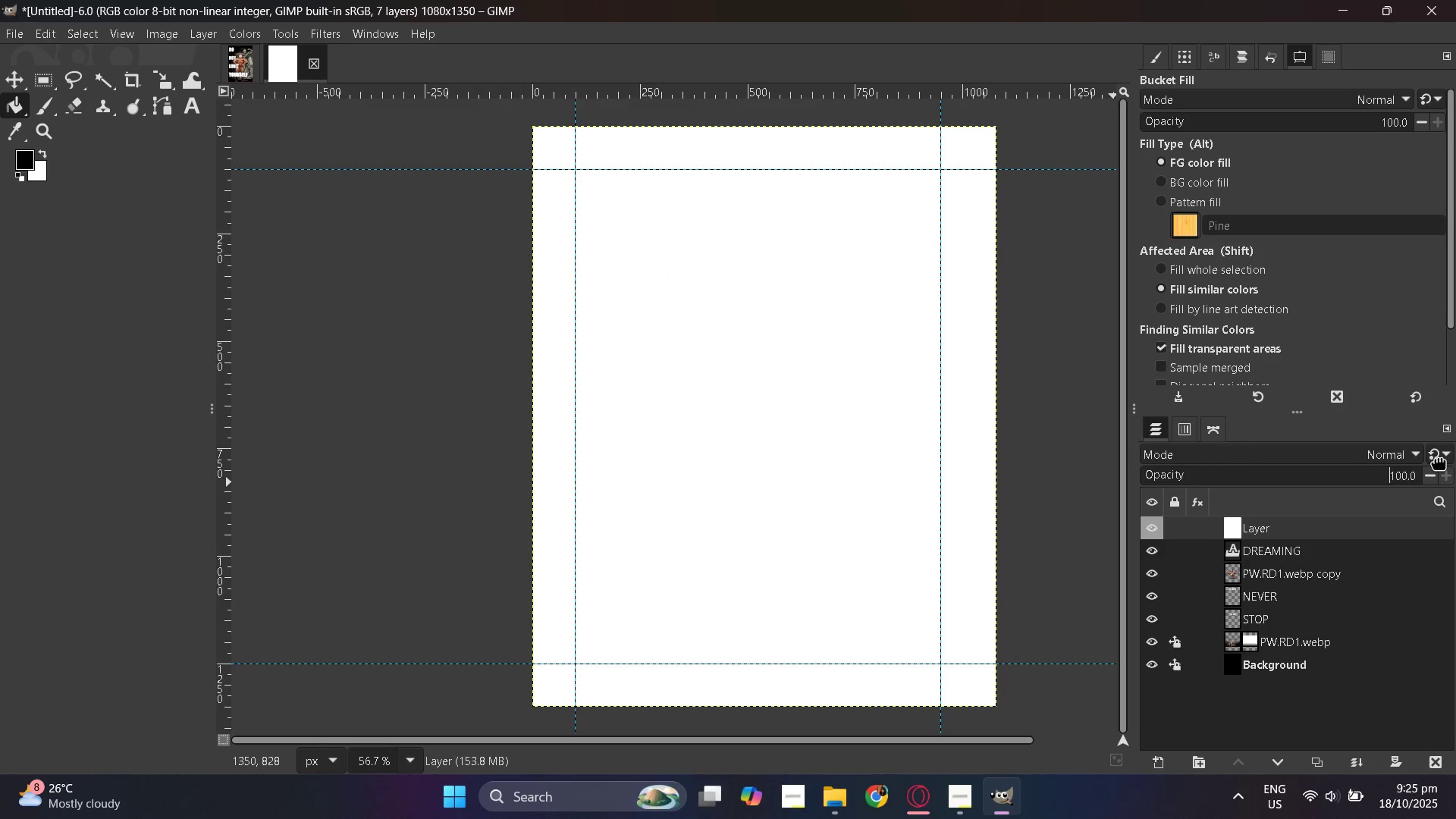 
left_click([1385, 453])
 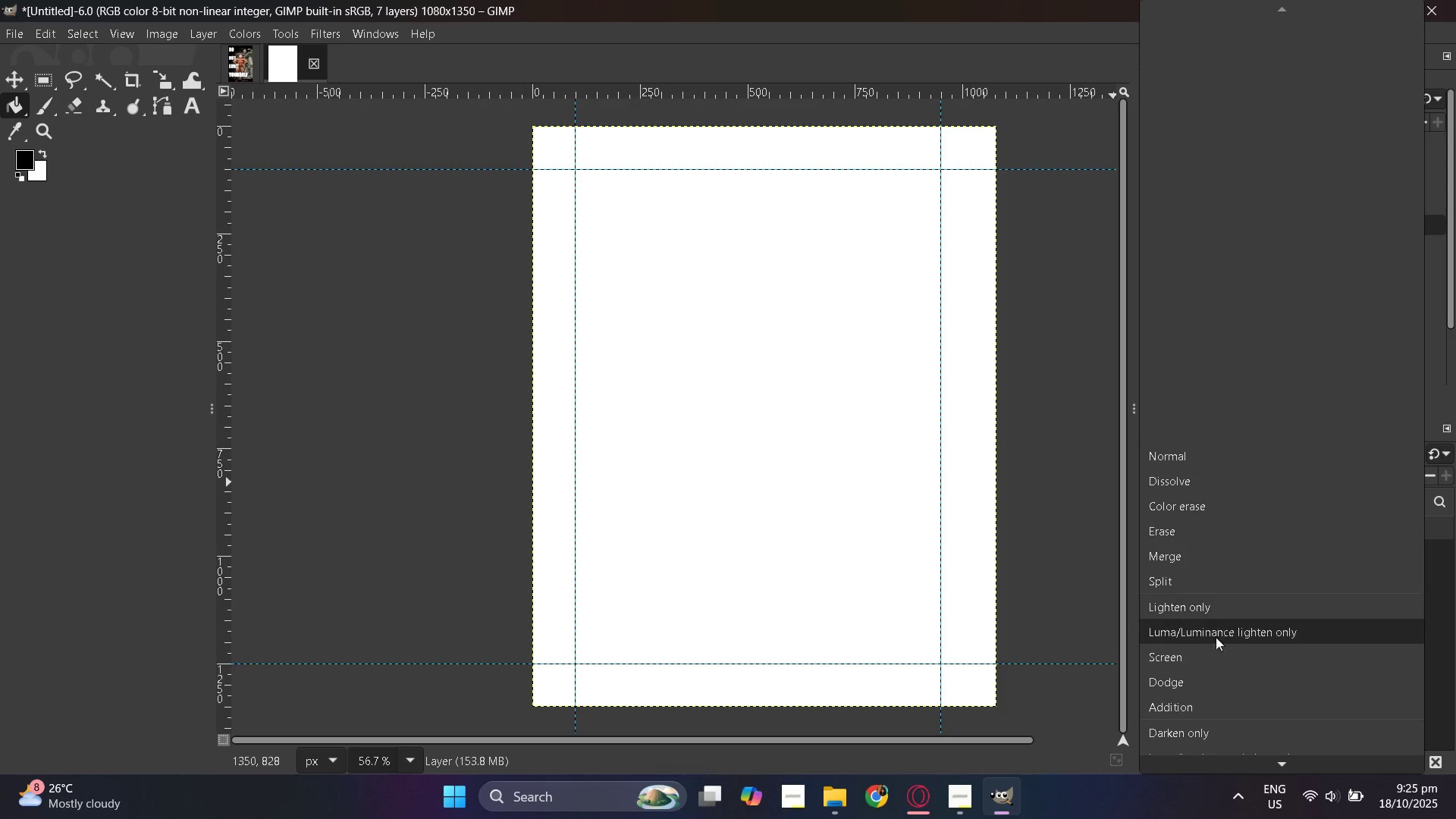 
left_click([1210, 659])
 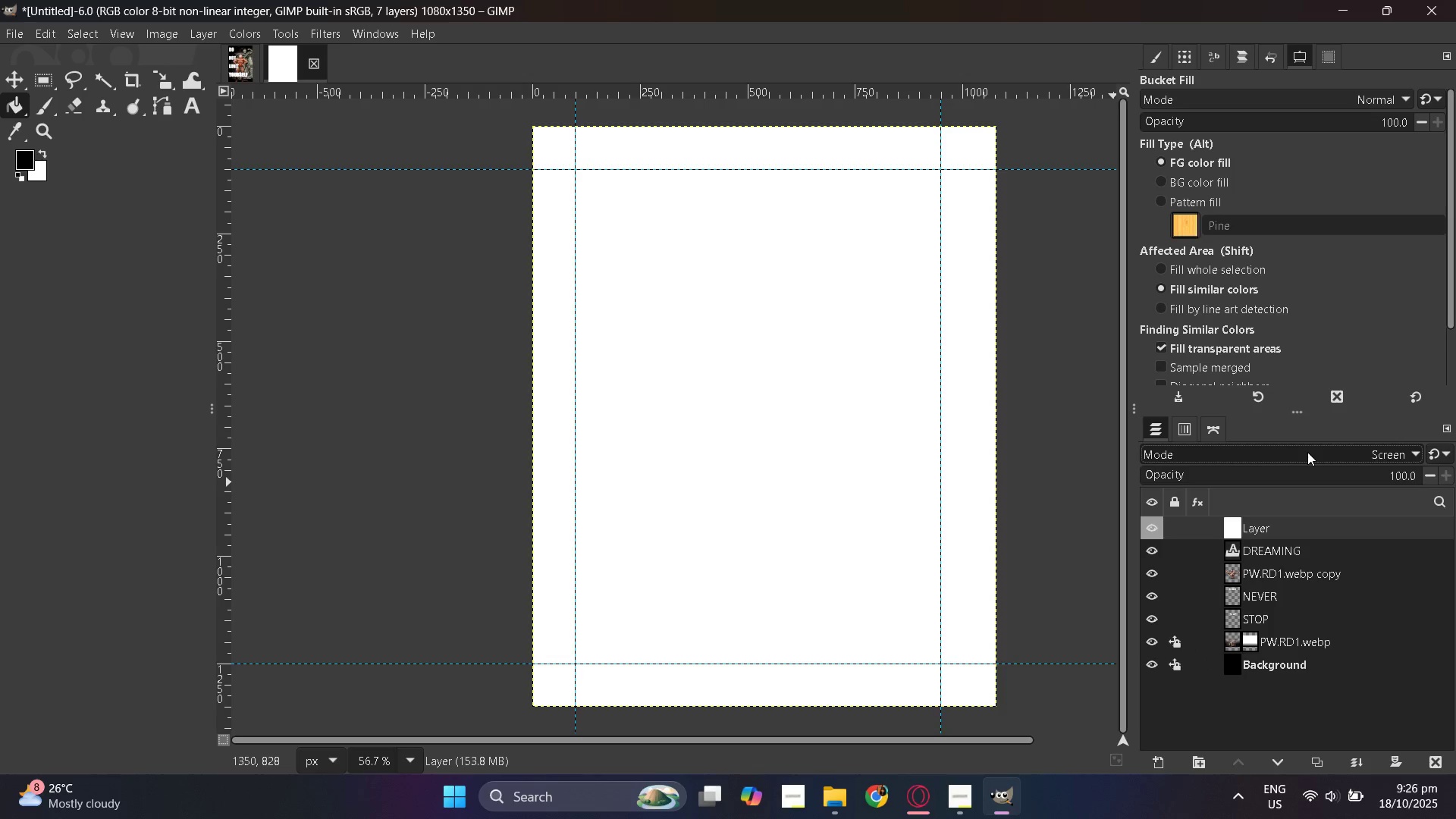 
left_click([1307, 452])
 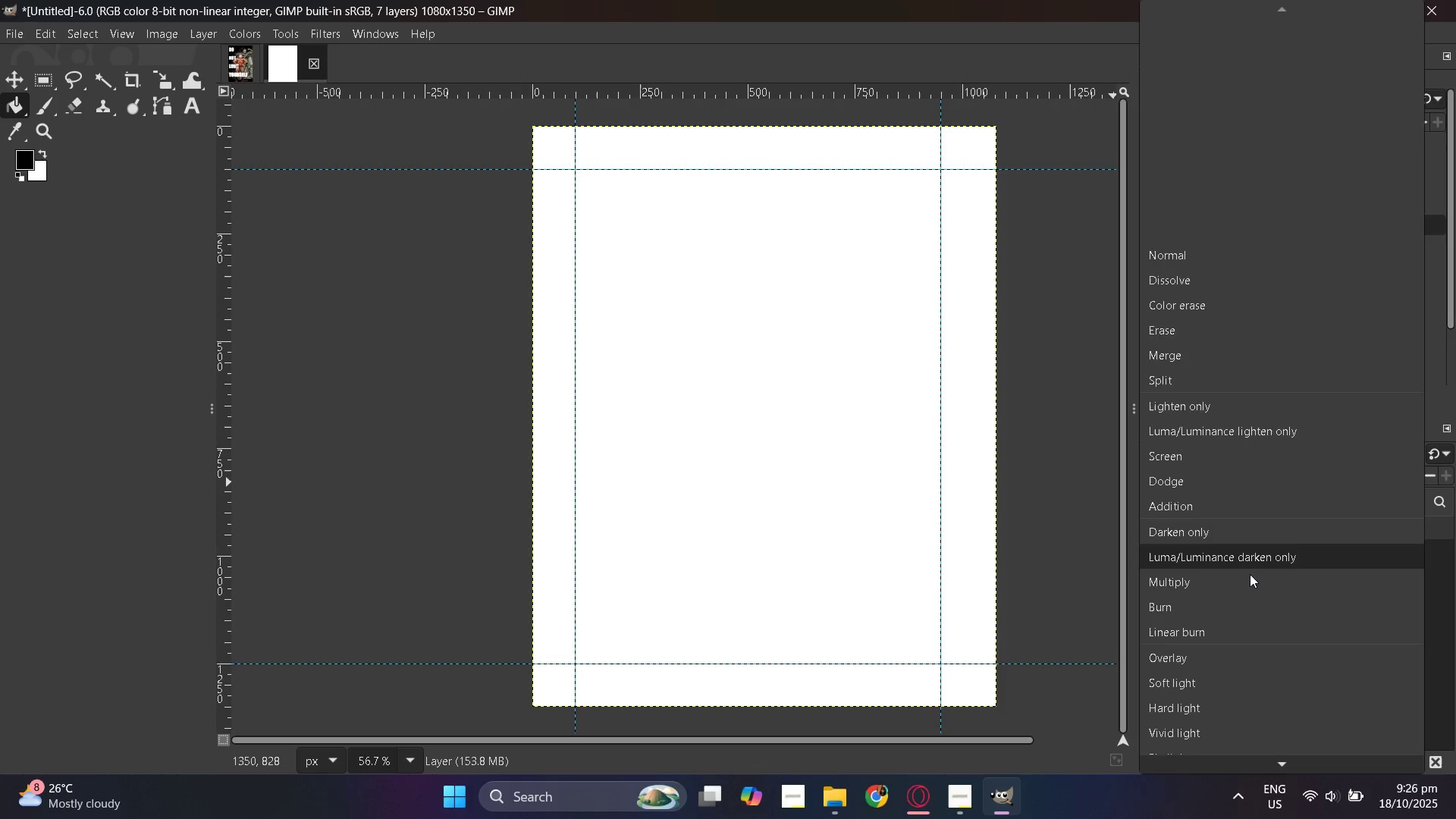 
scroll: coordinate [1241, 626], scroll_direction: down, amount: 2.0
 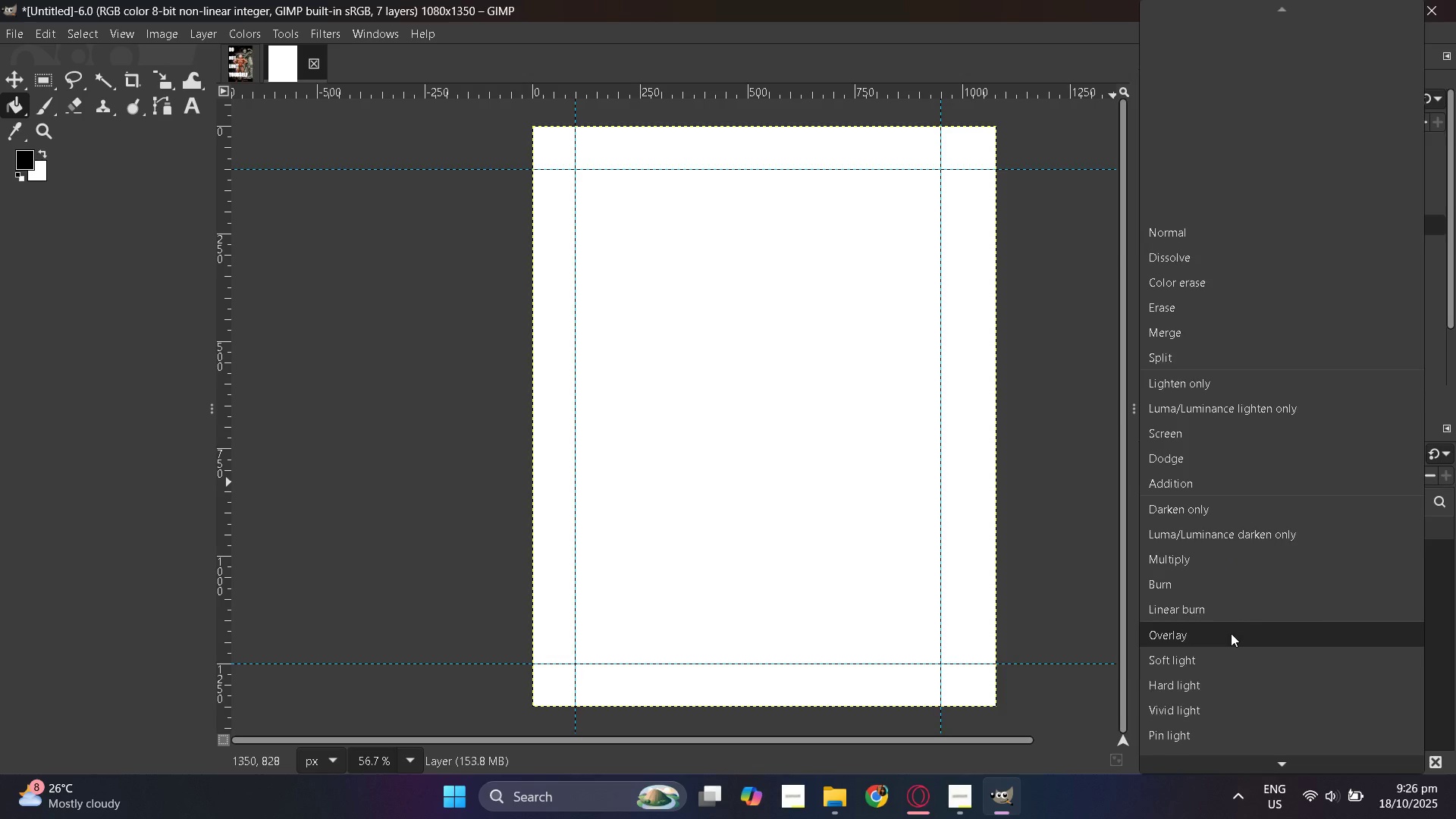 
left_click([1231, 633])
 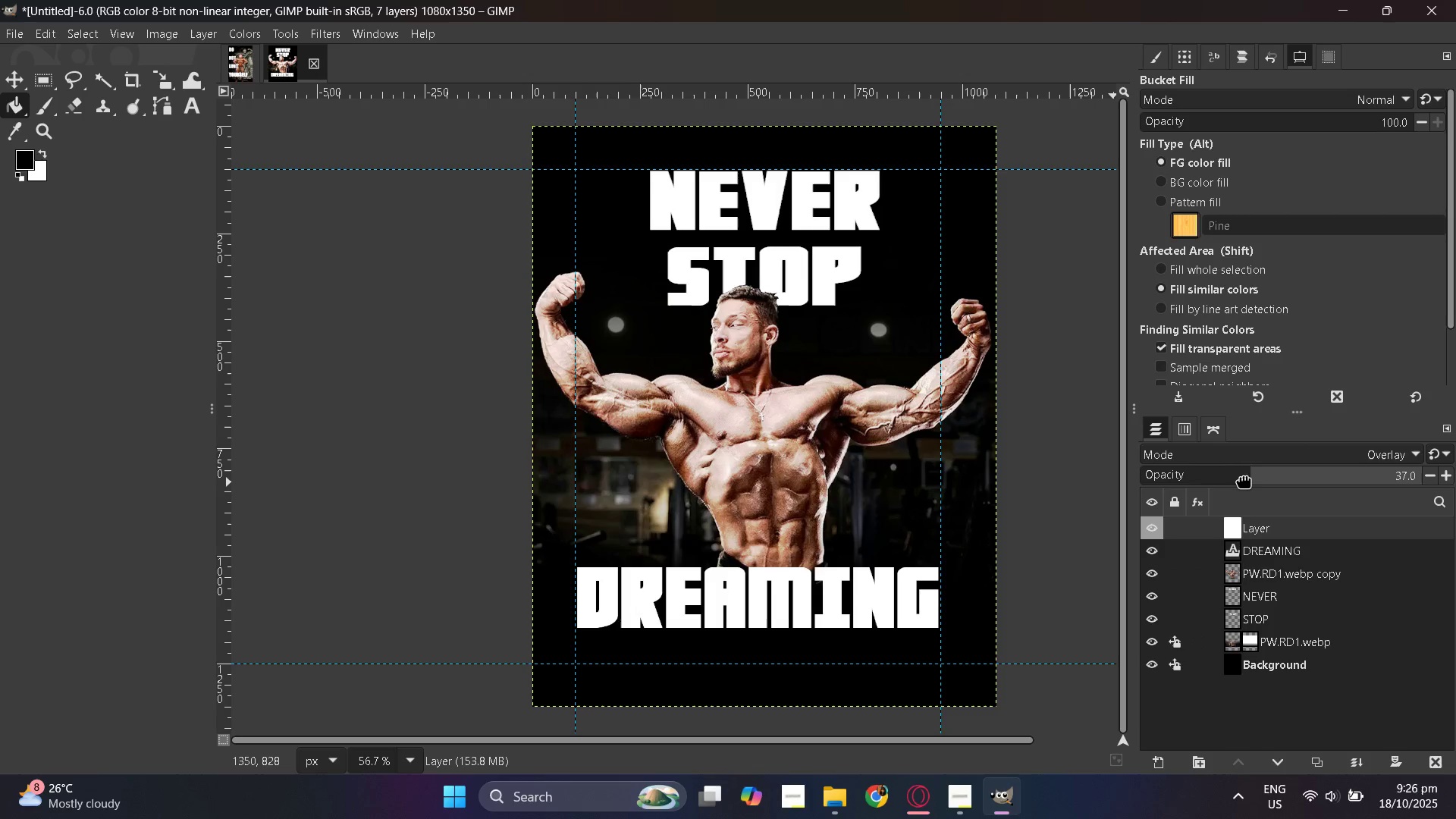 
wait(9.14)
 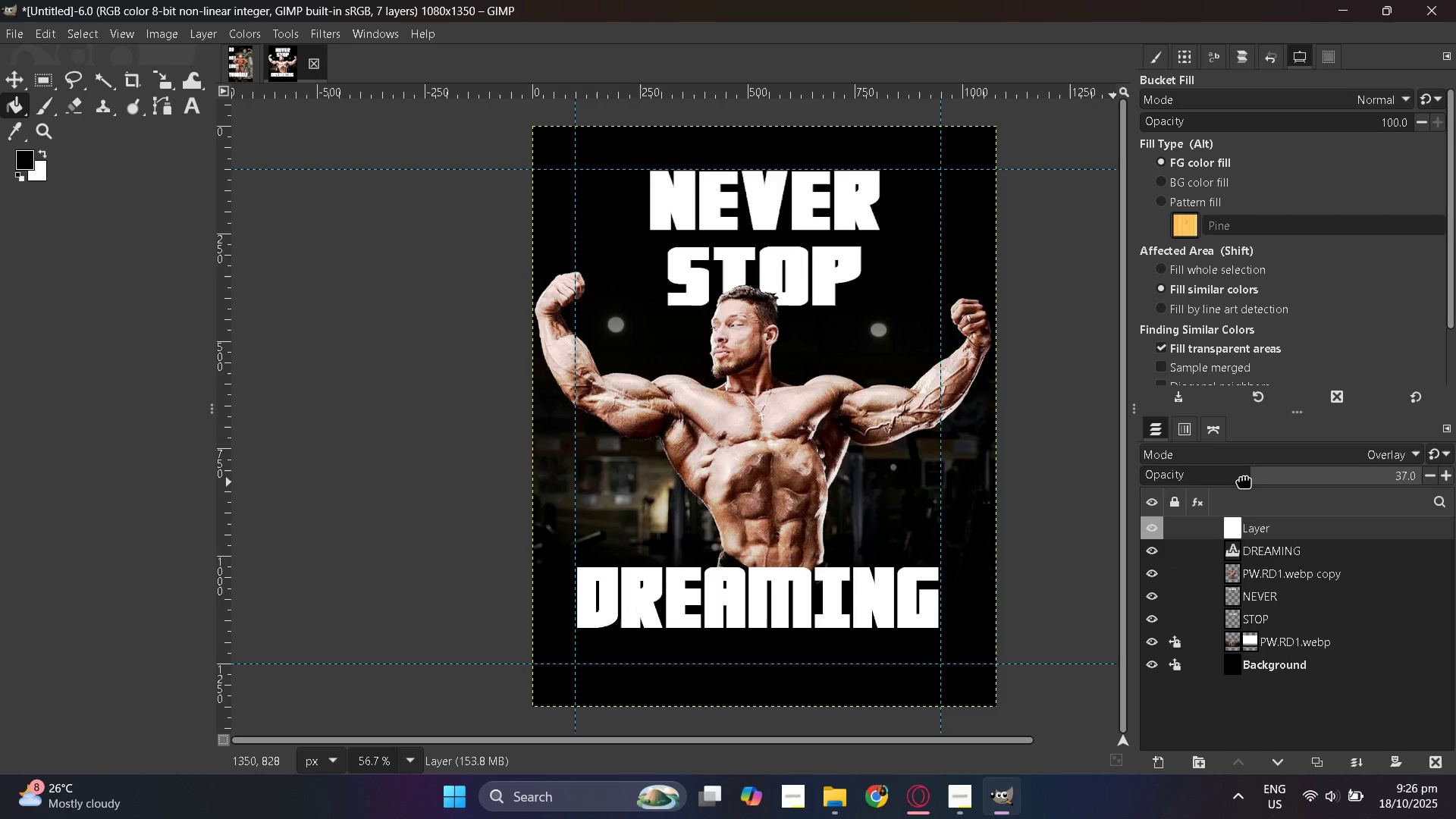 
left_click([1357, 457])
 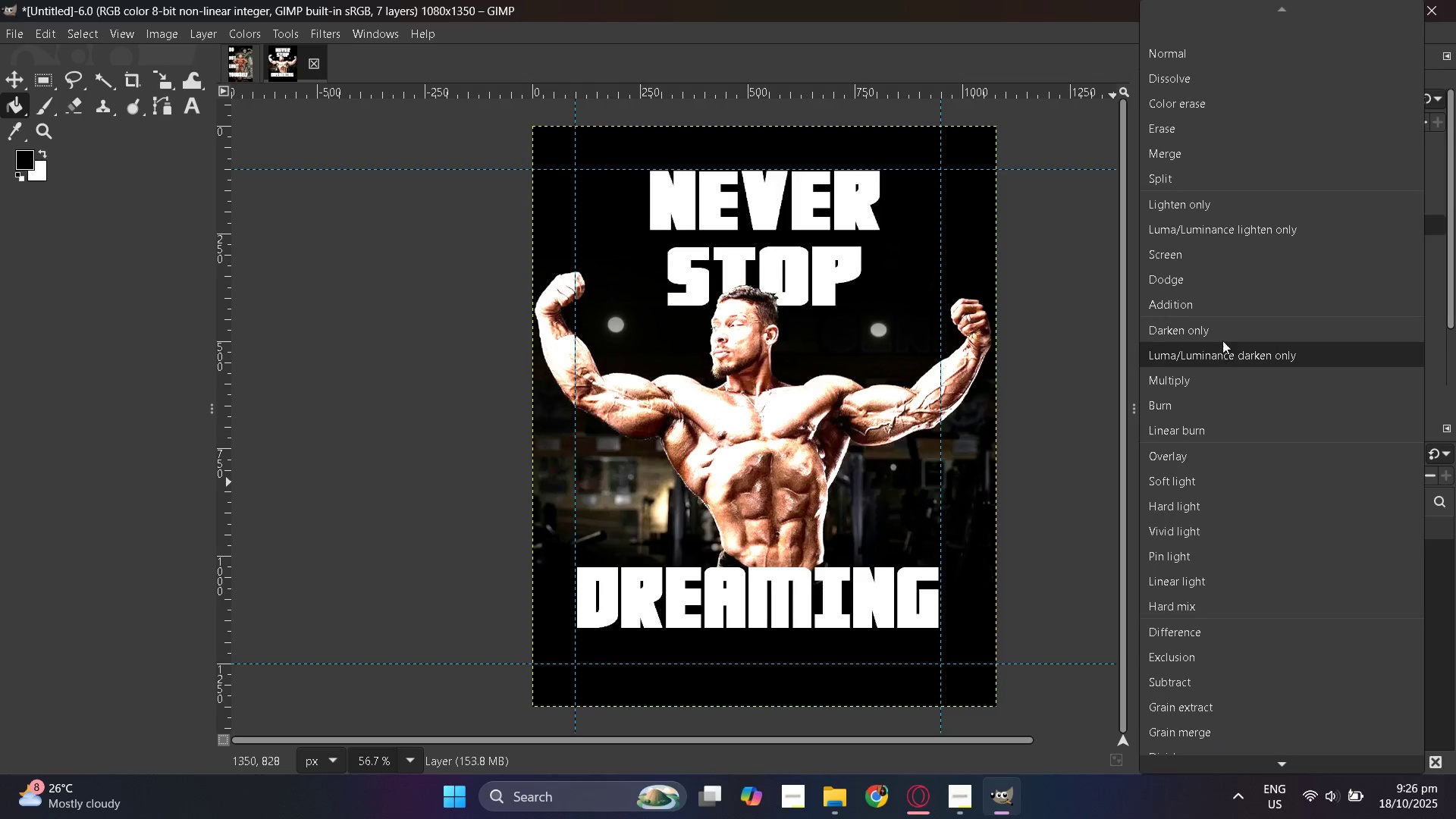 
left_click([1222, 333])
 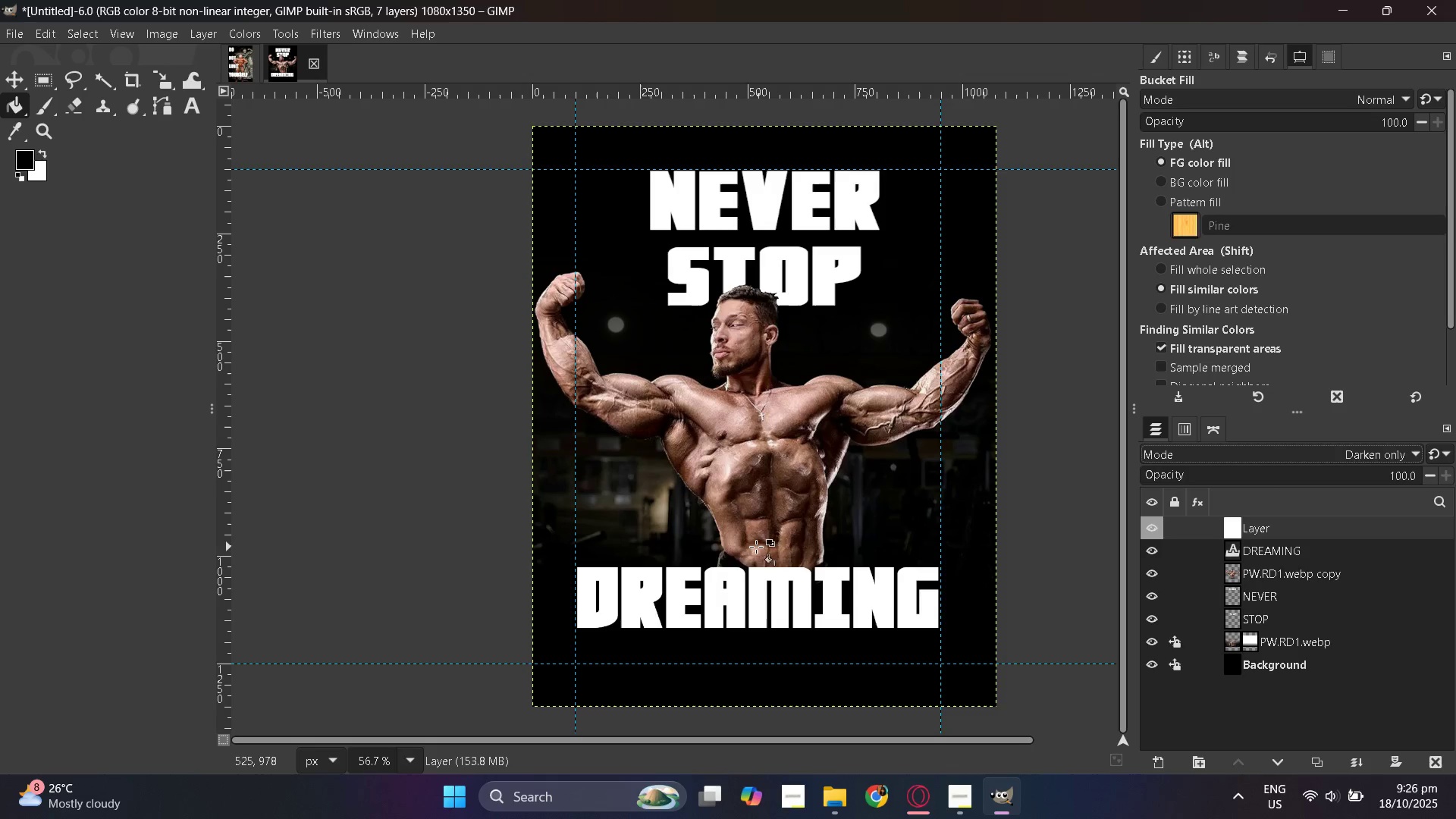 
hold_key(key=ControlLeft, duration=0.38)
scroll: coordinate [890, 554], scroll_direction: up, amount: 8.0
 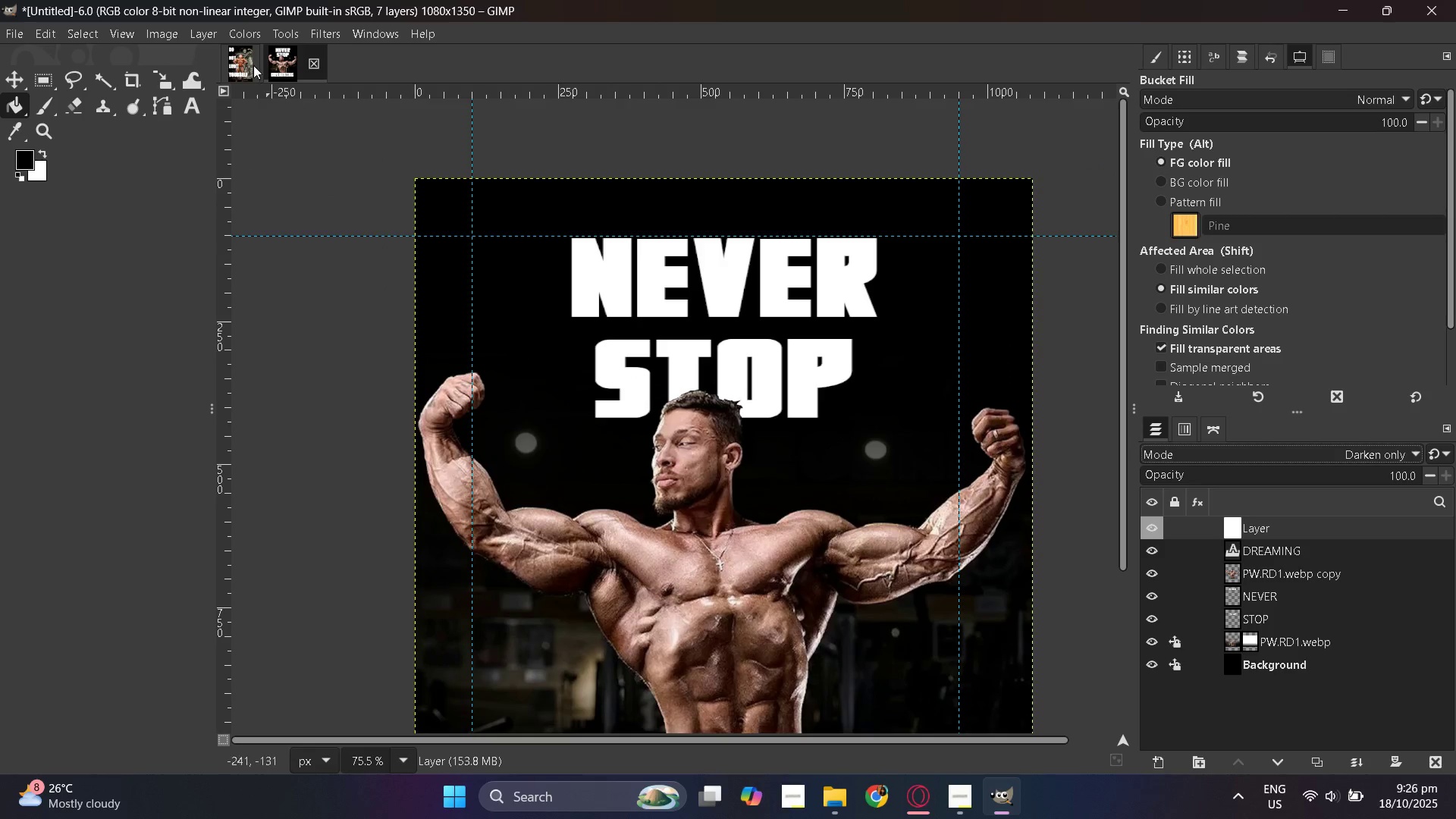 
hold_key(key=ControlLeft, duration=0.45)
 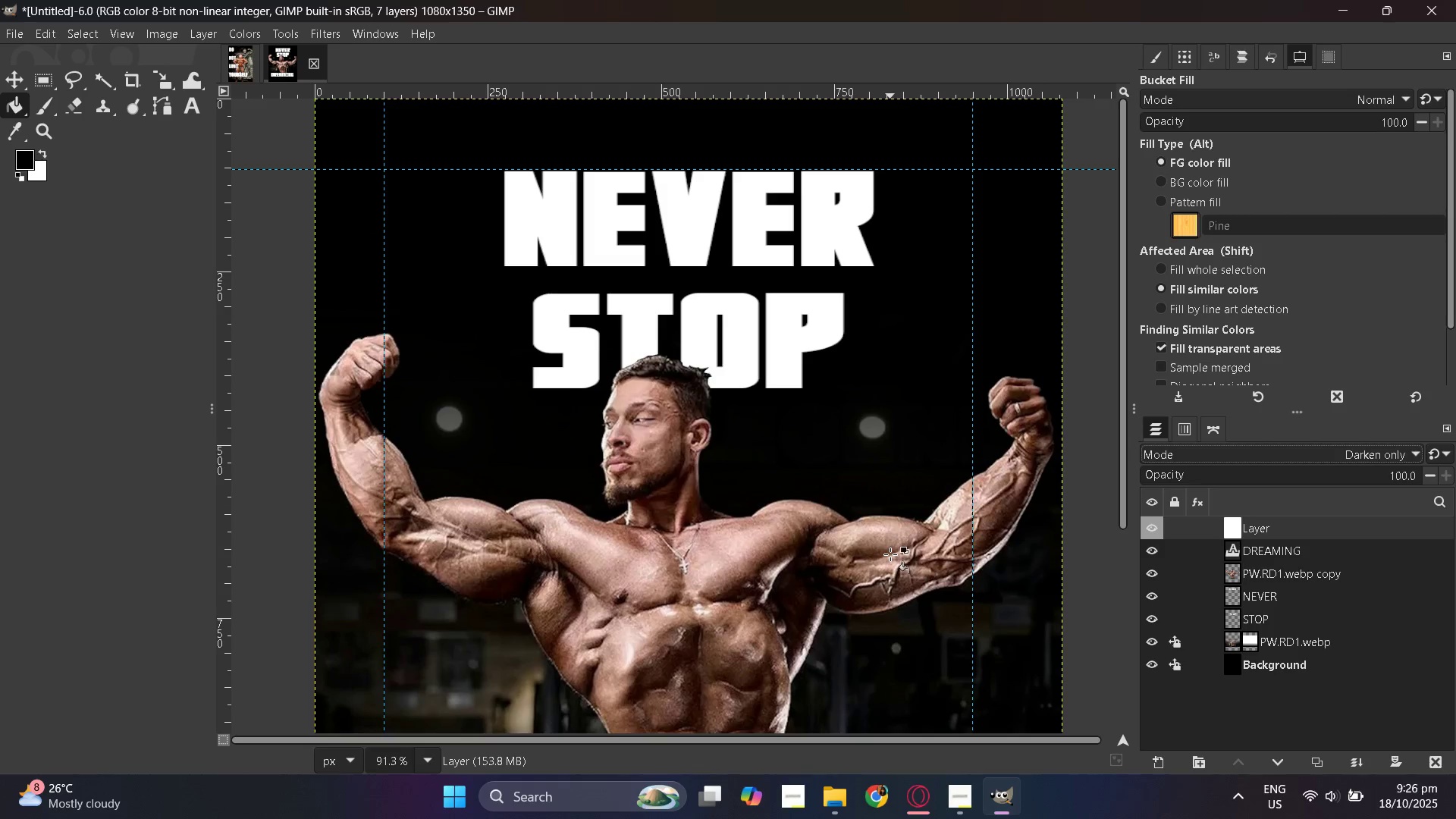 
key(Control+ControlLeft)
 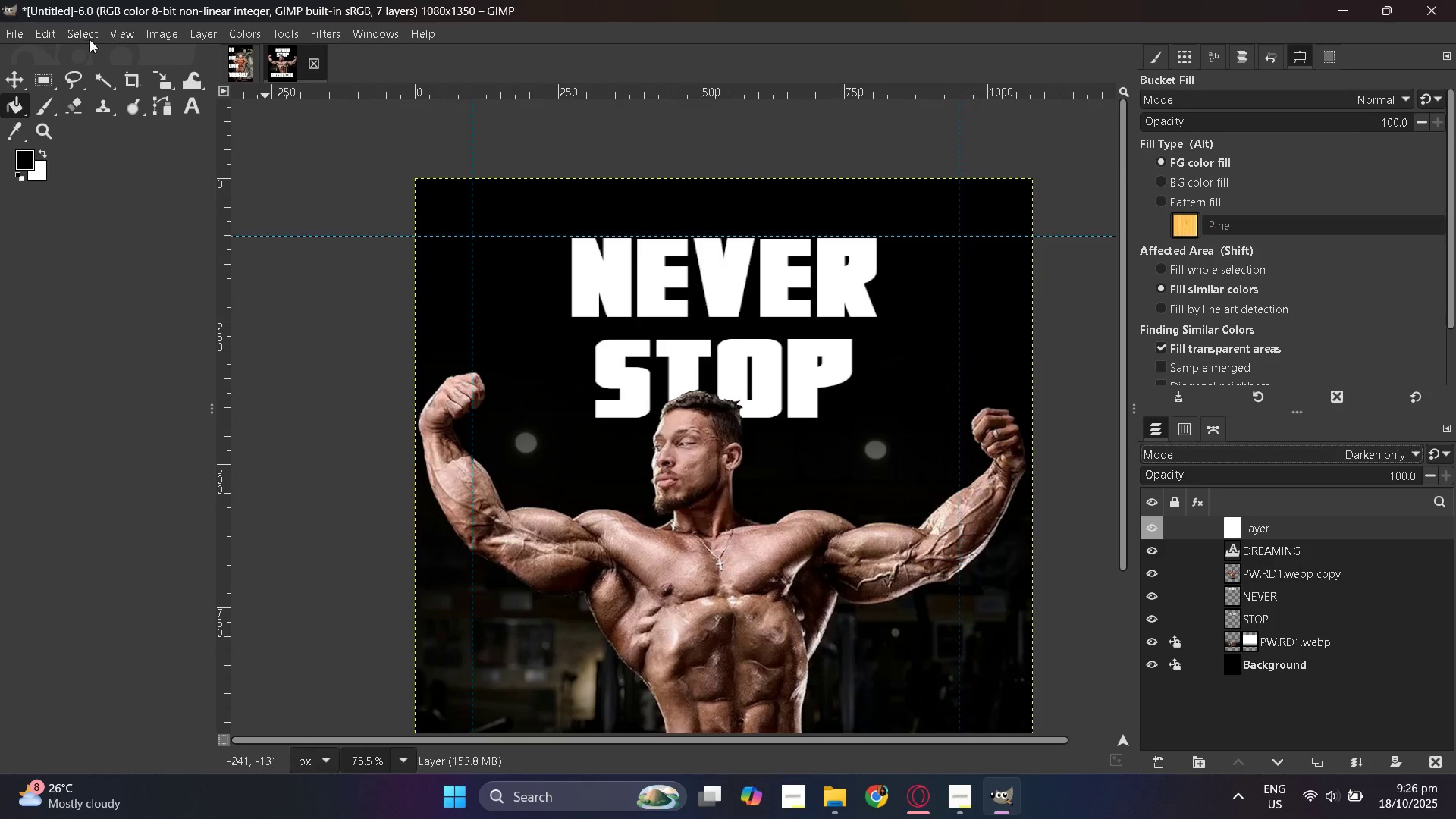 
left_click([335, 37])
 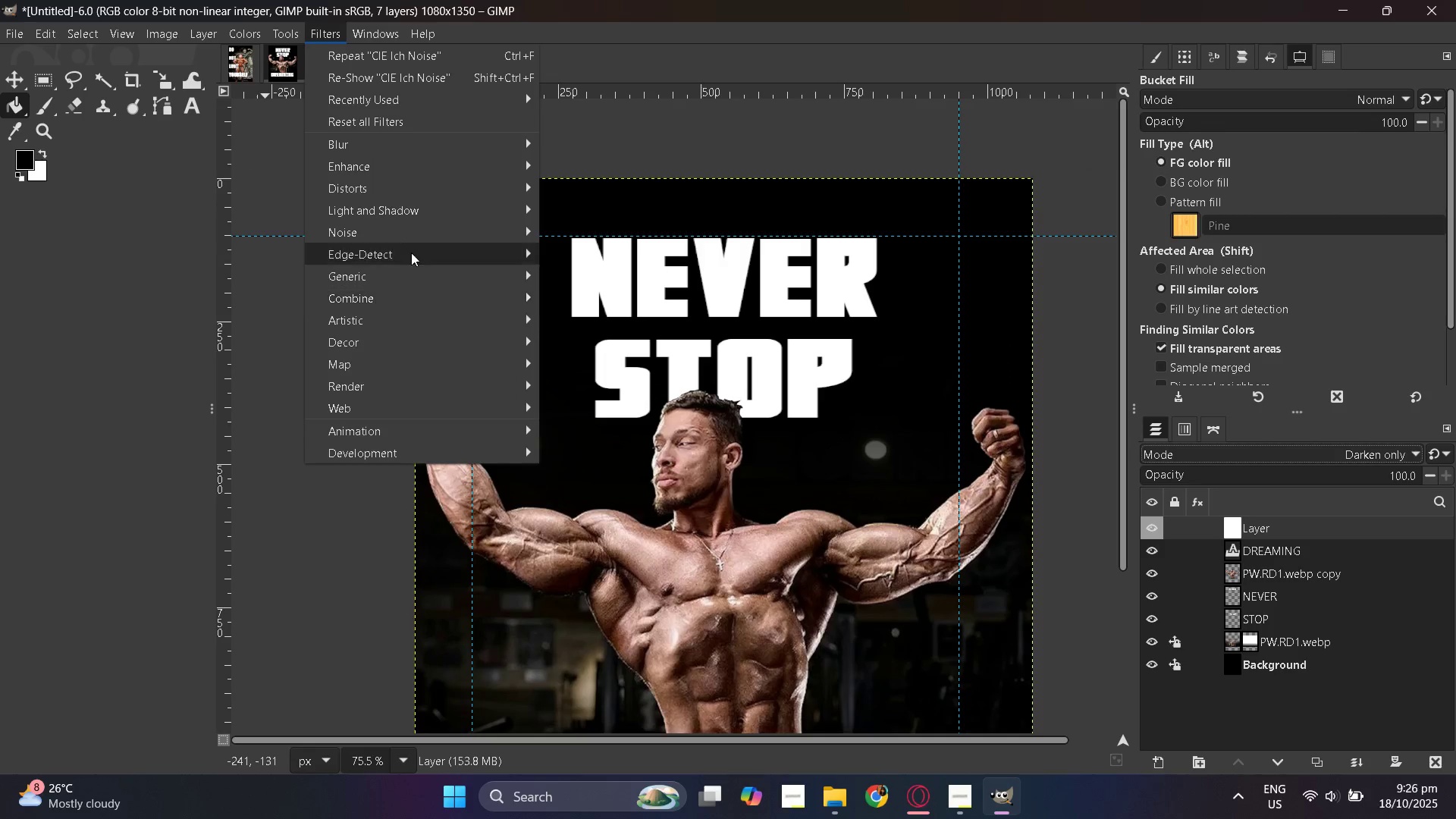 
wait(10.46)
 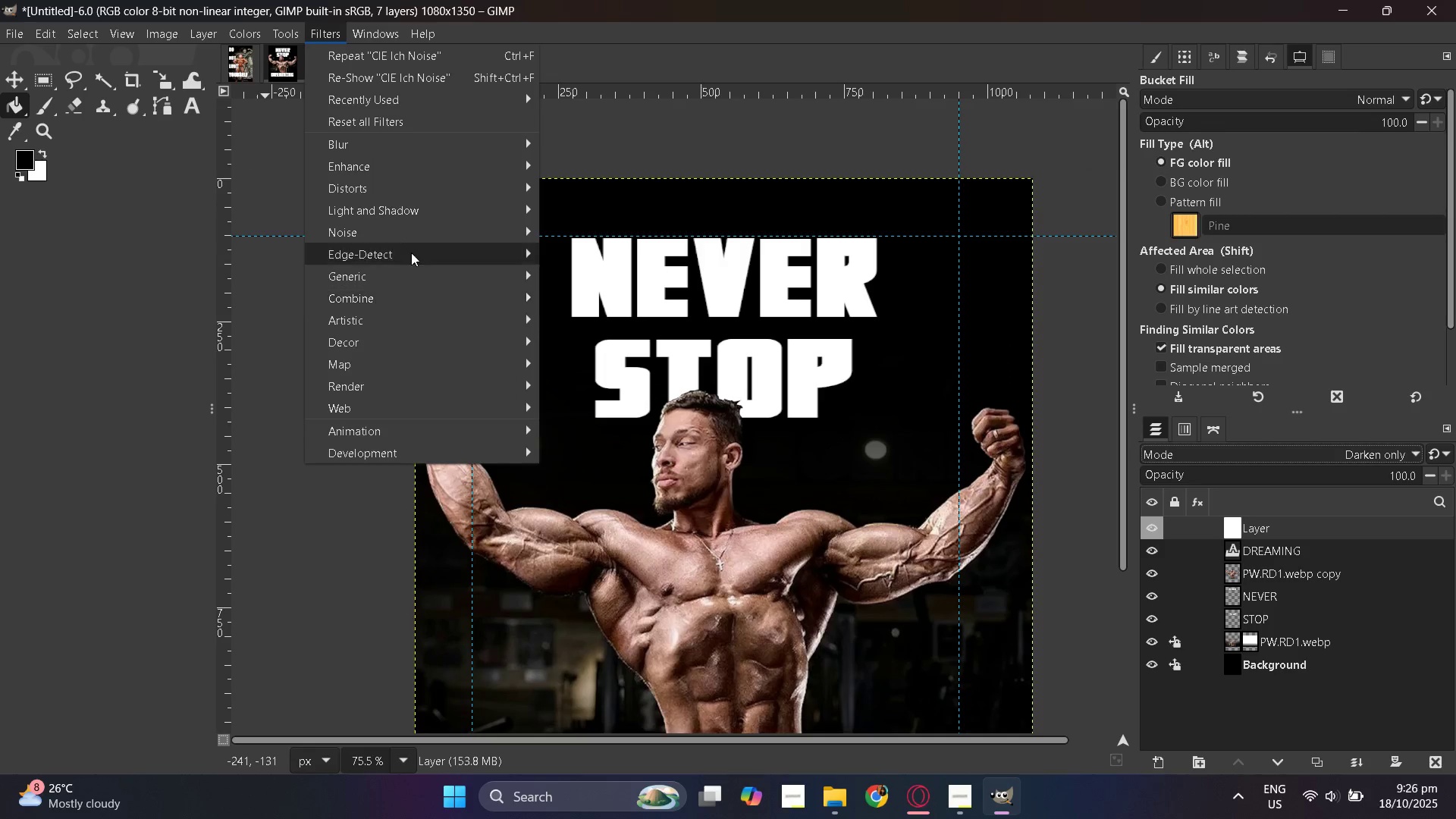 
left_click([410, 228])
 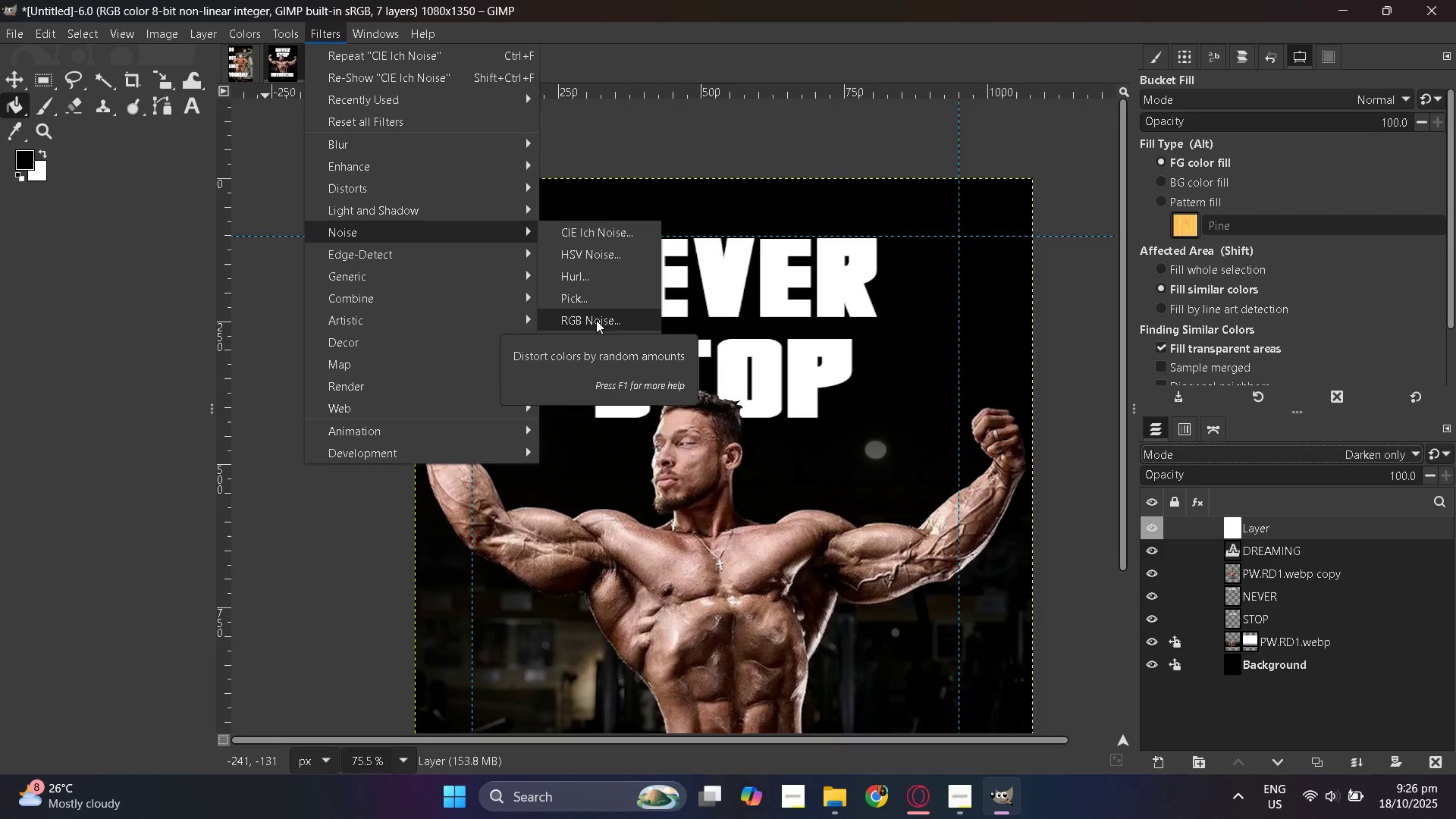 
mouse_move([601, 253])
 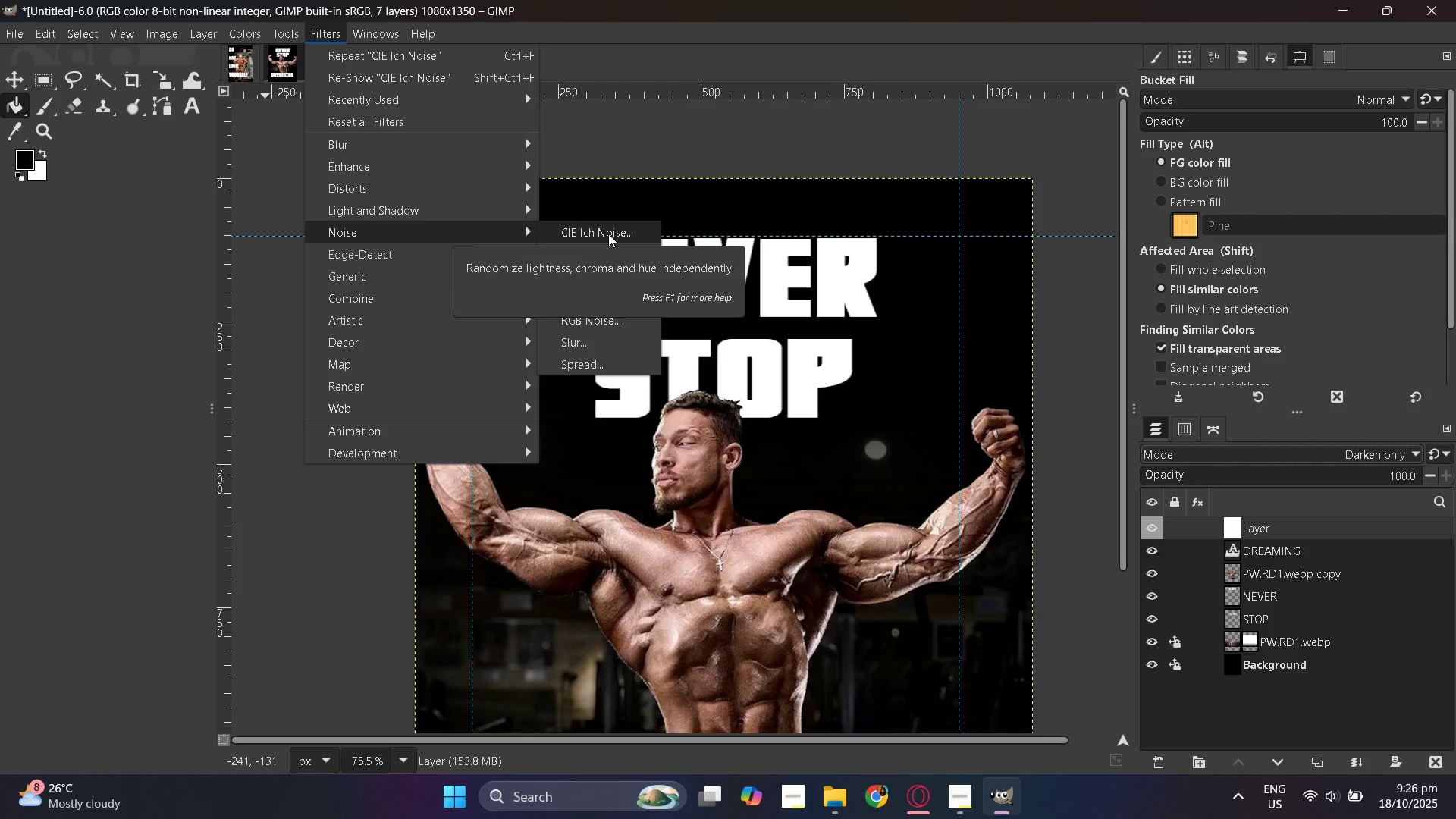 
left_click([612, 234])
 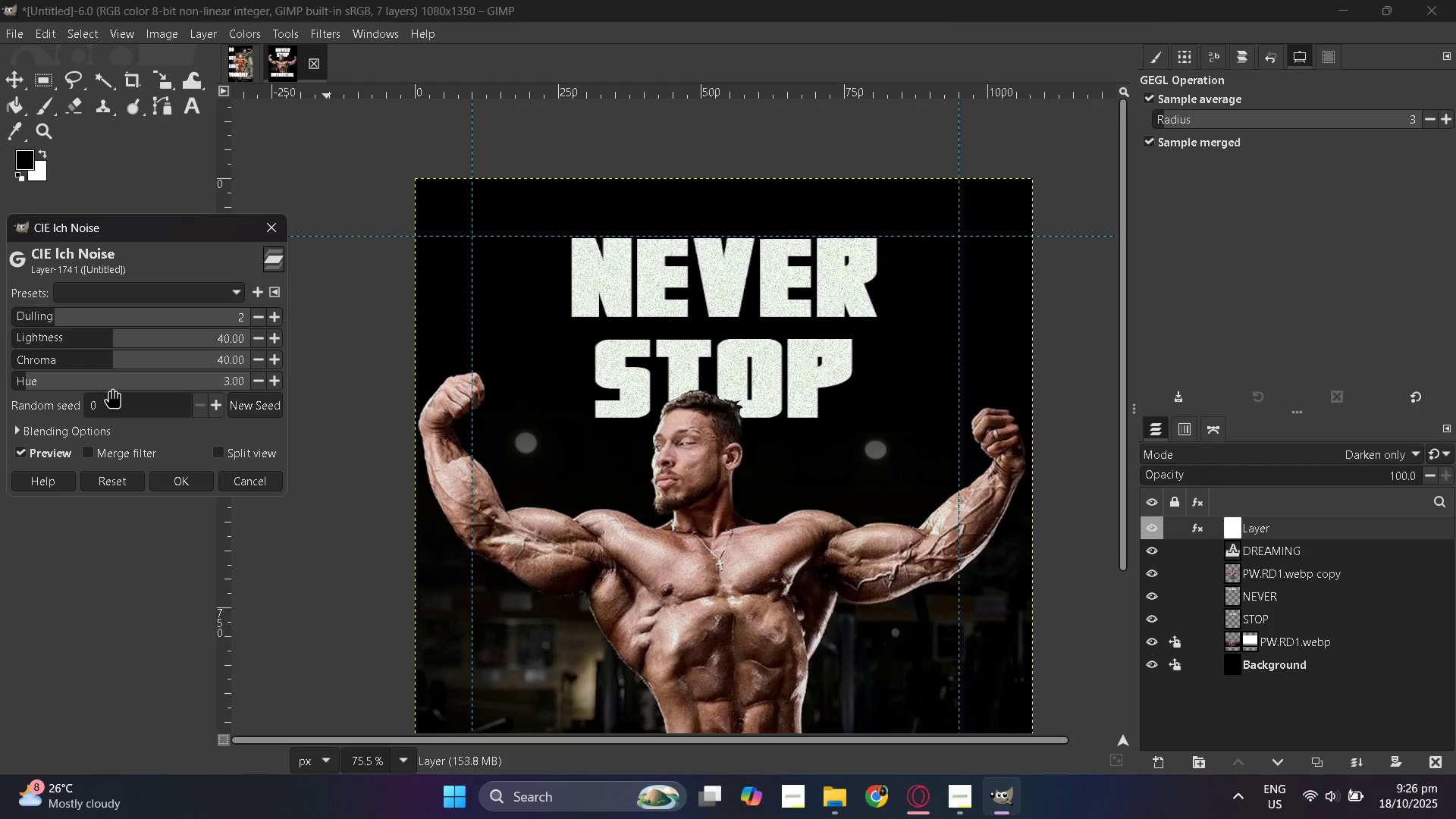 
hold_key(key=ControlLeft, duration=0.5)
scroll: coordinate [559, 410], scroll_direction: up, amount: 2.0
 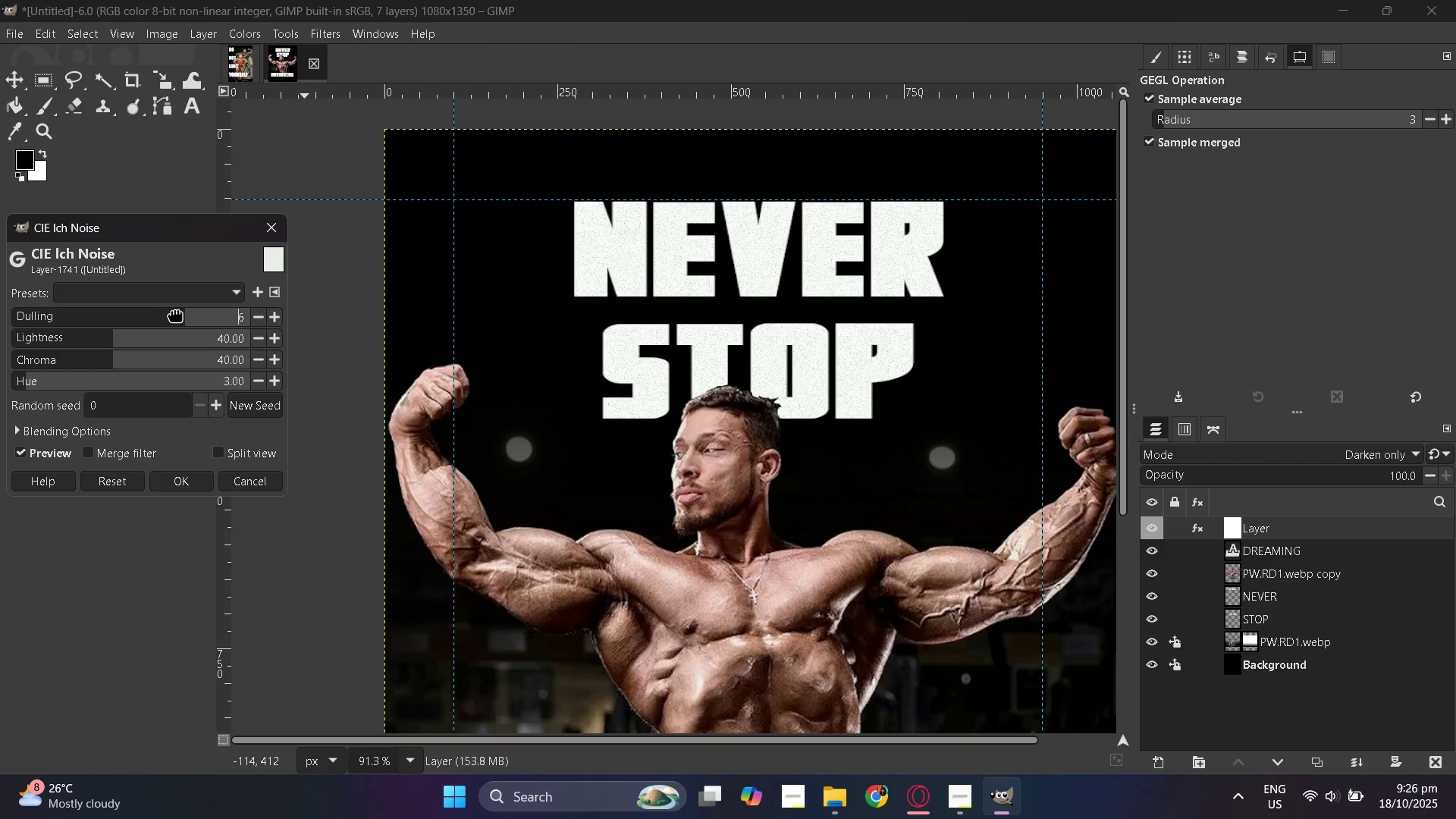 
mouse_move([14, 322])
 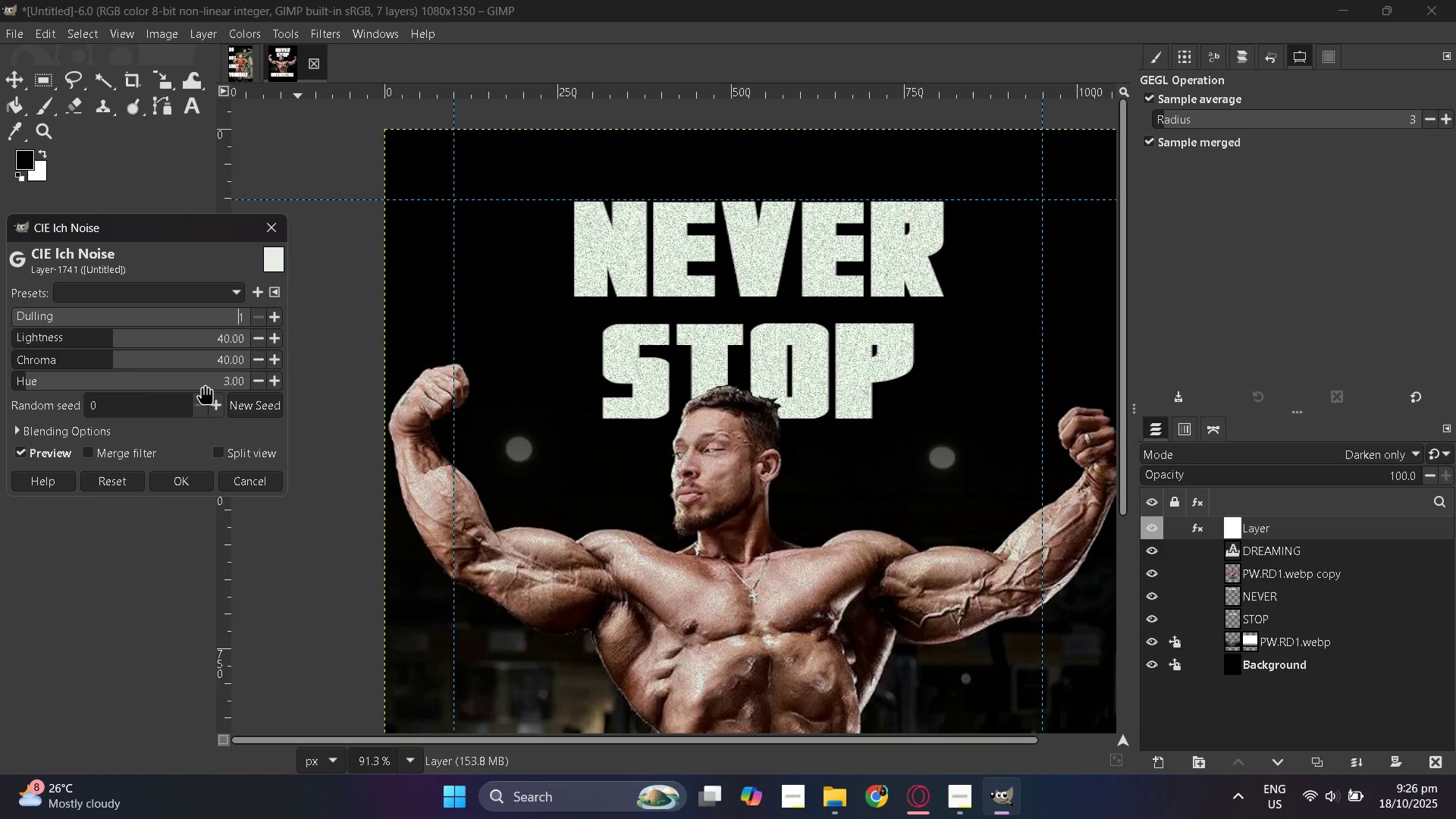 
wait(11.35)
 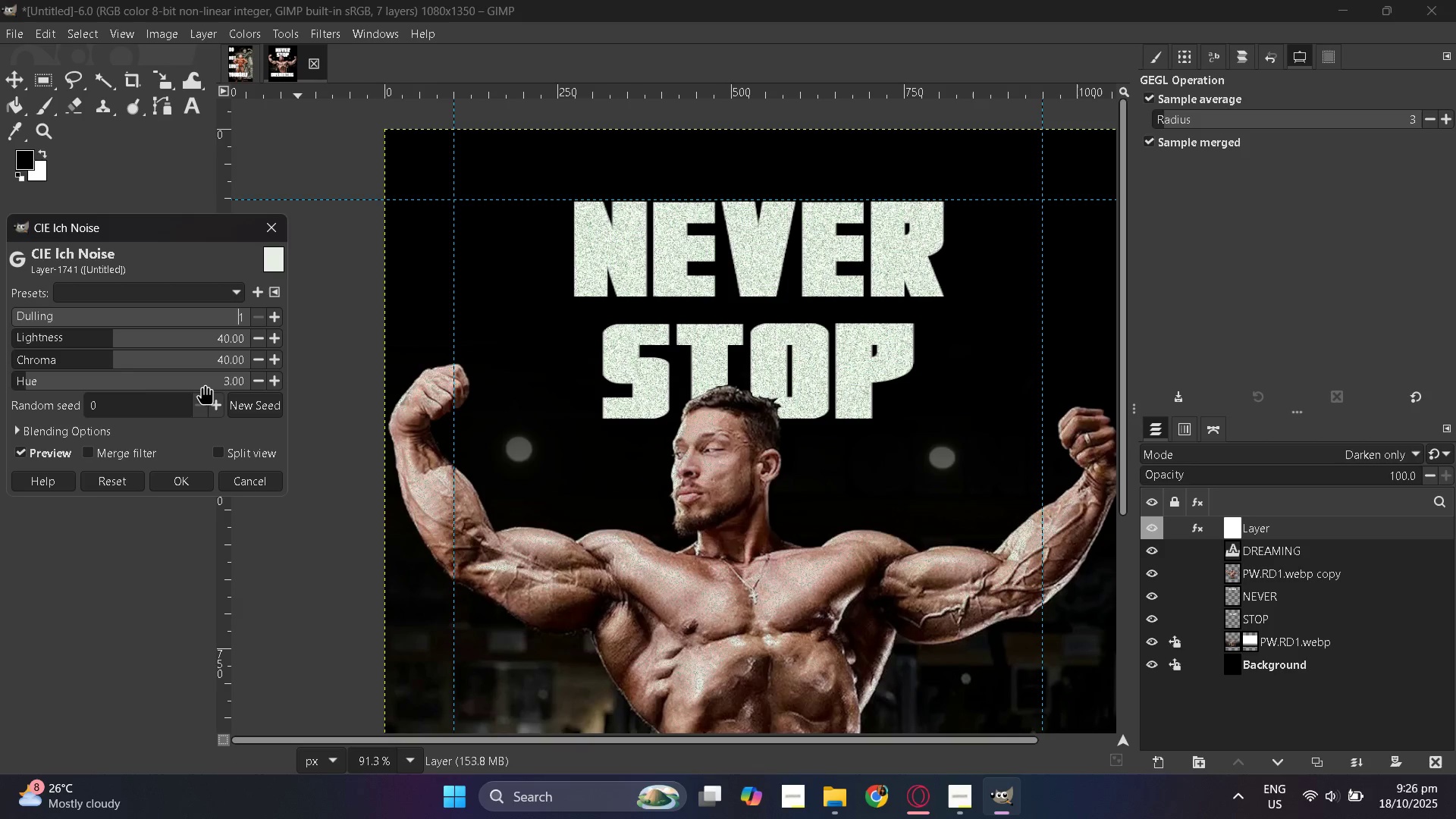 
key(Numpad2)
 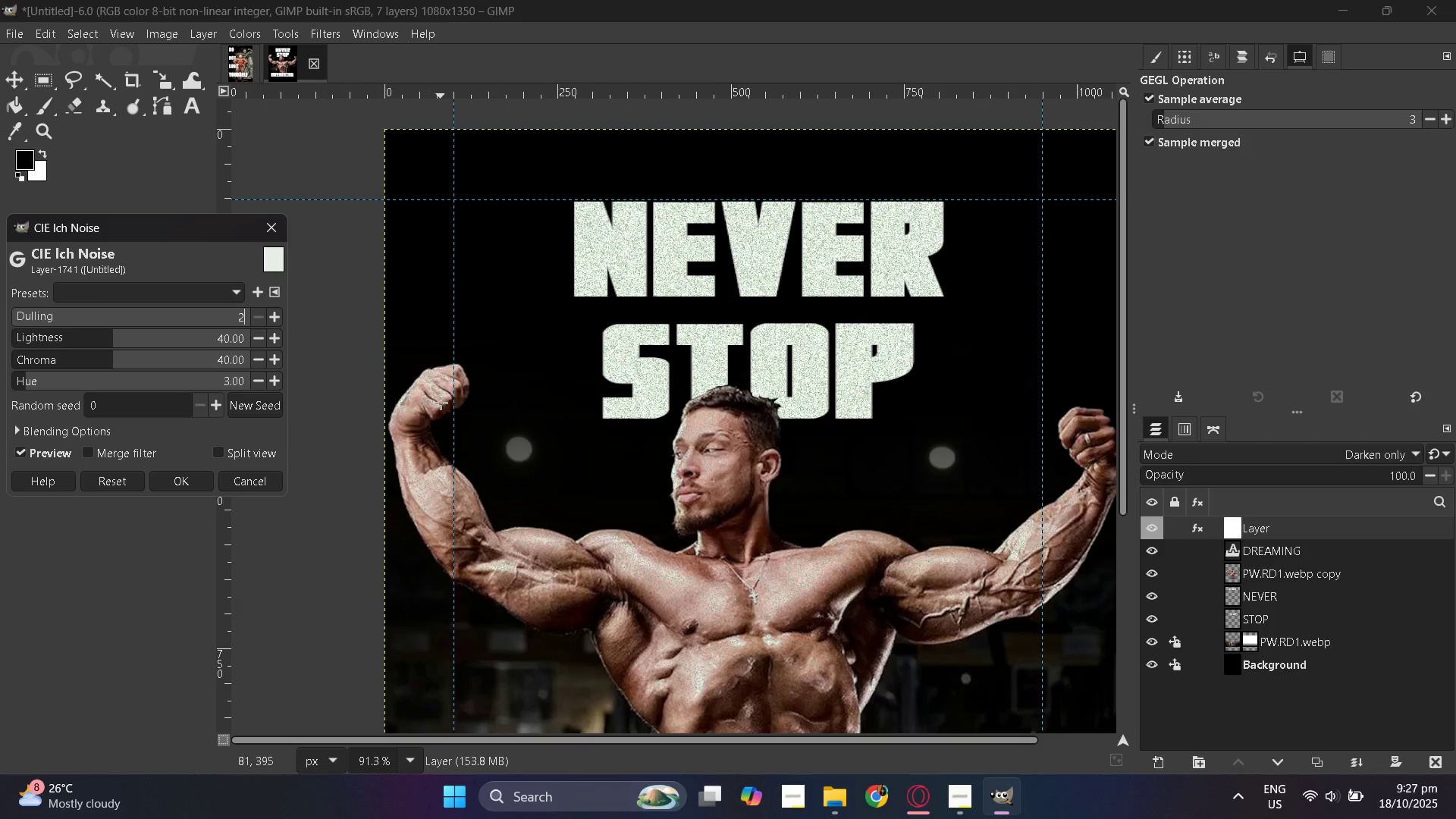 
scroll: coordinate [831, 450], scroll_direction: down, amount: 6.0
 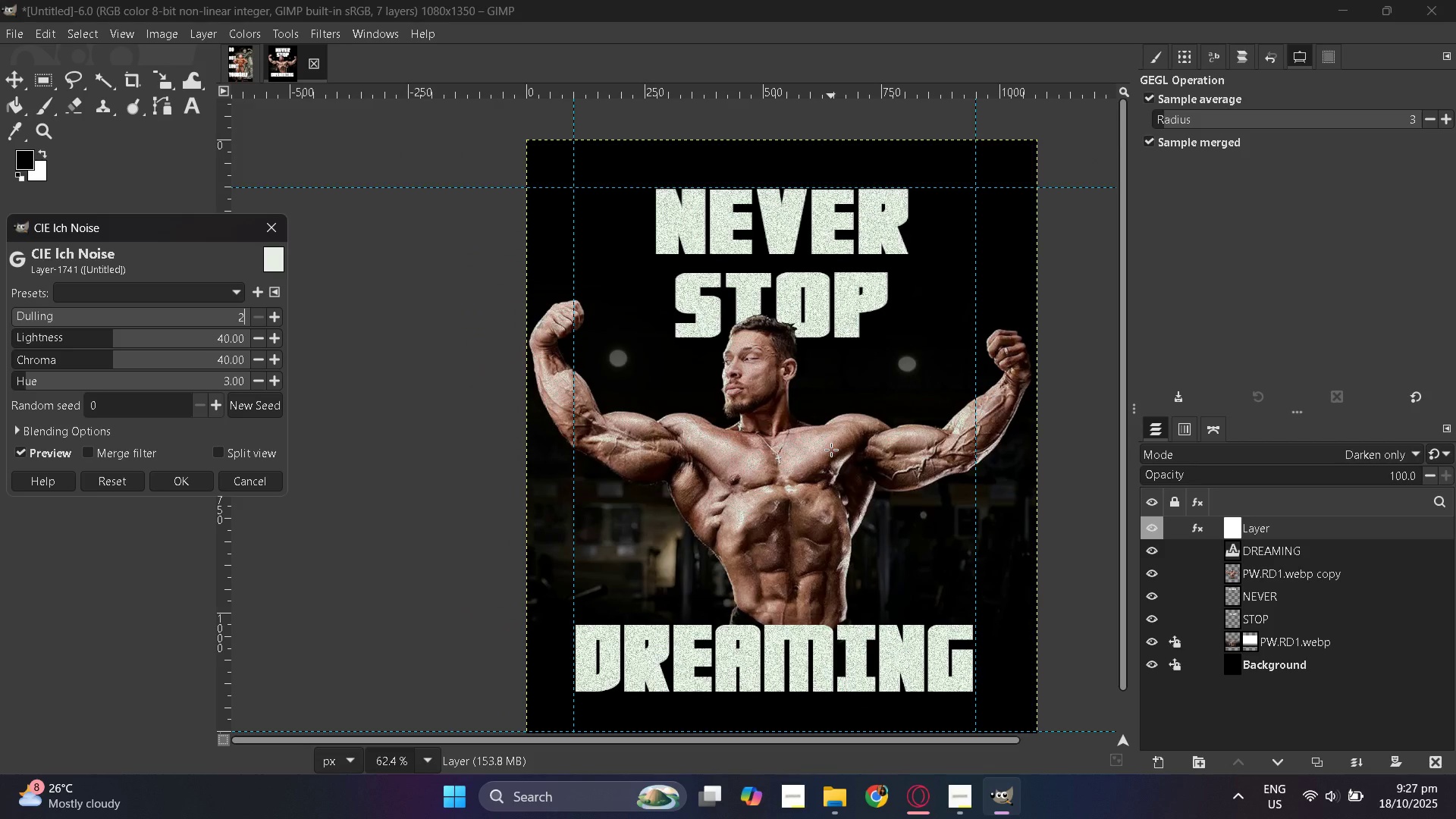 
hold_key(key=ControlLeft, duration=0.35)
 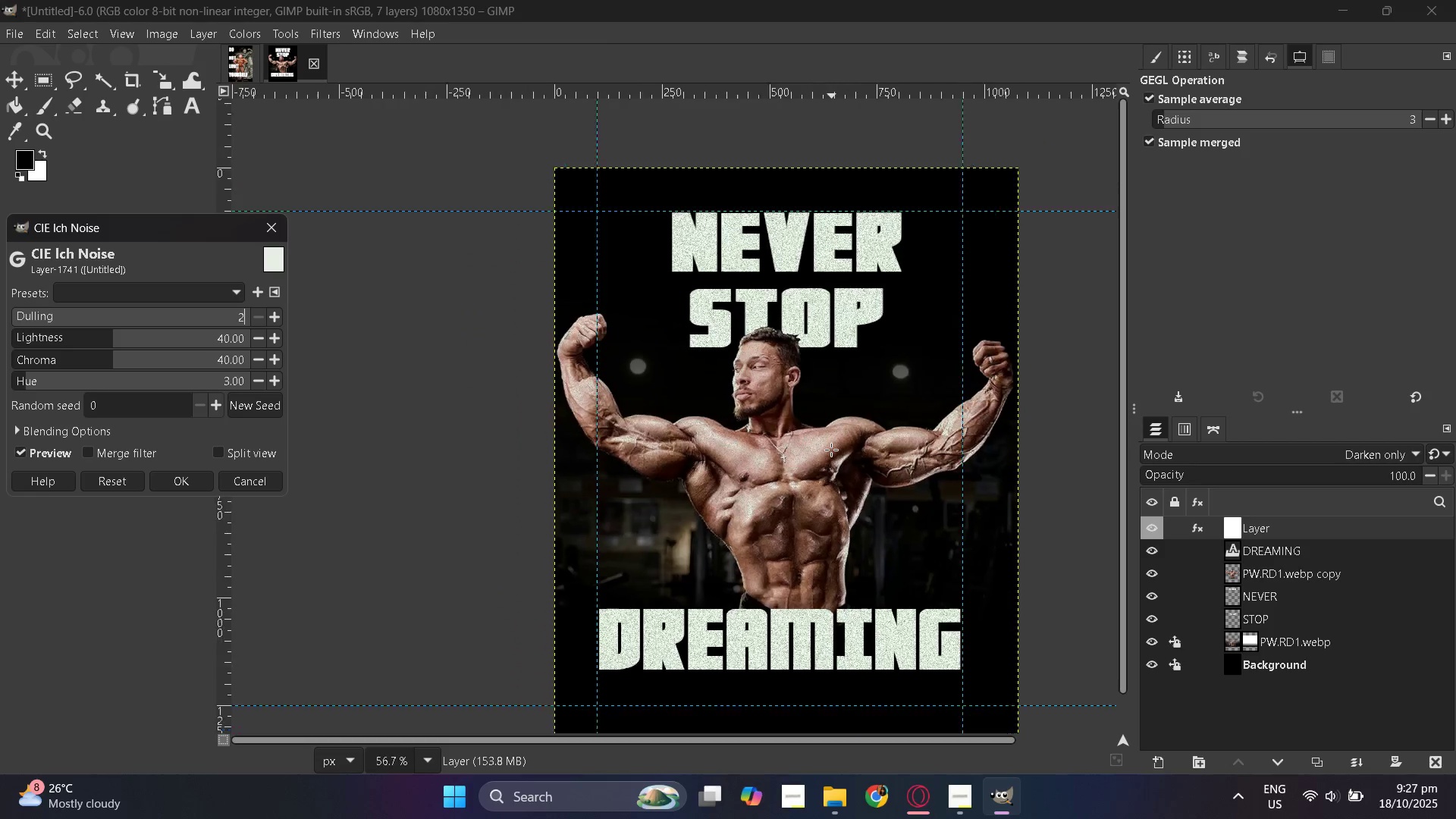 
hold_key(key=ControlLeft, duration=0.31)
 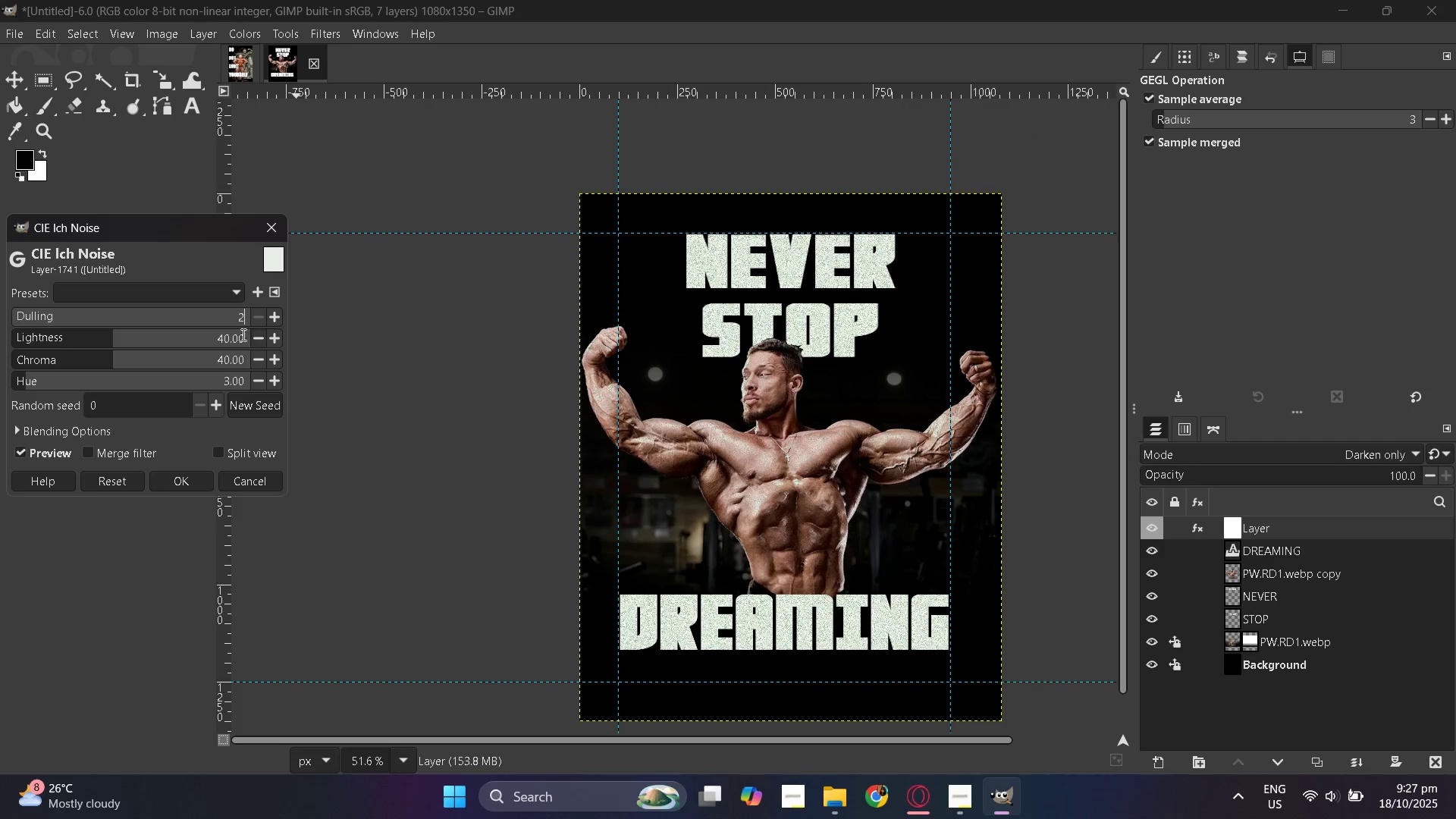 
left_click([180, 333])
 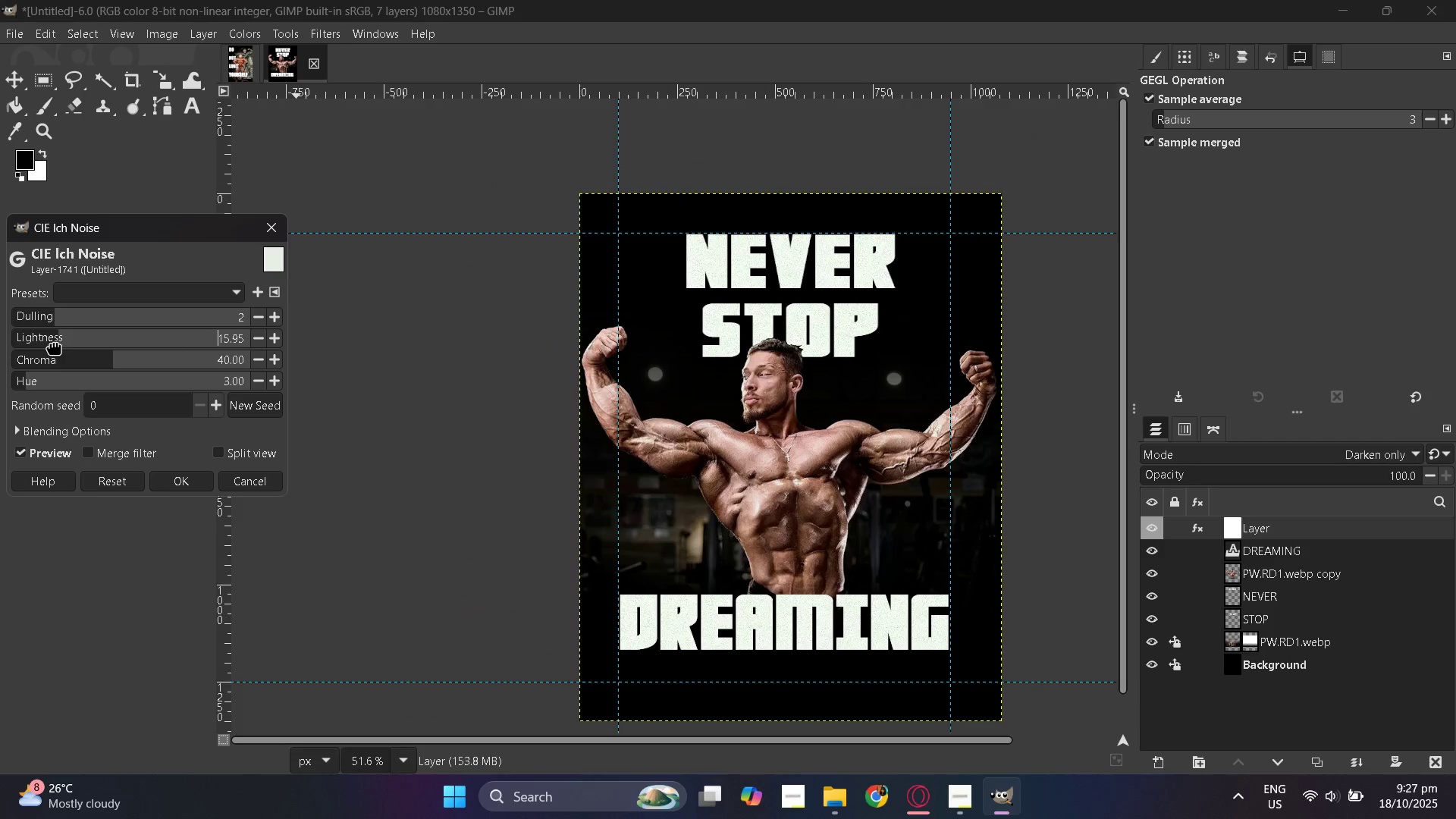 
wait(7.6)
 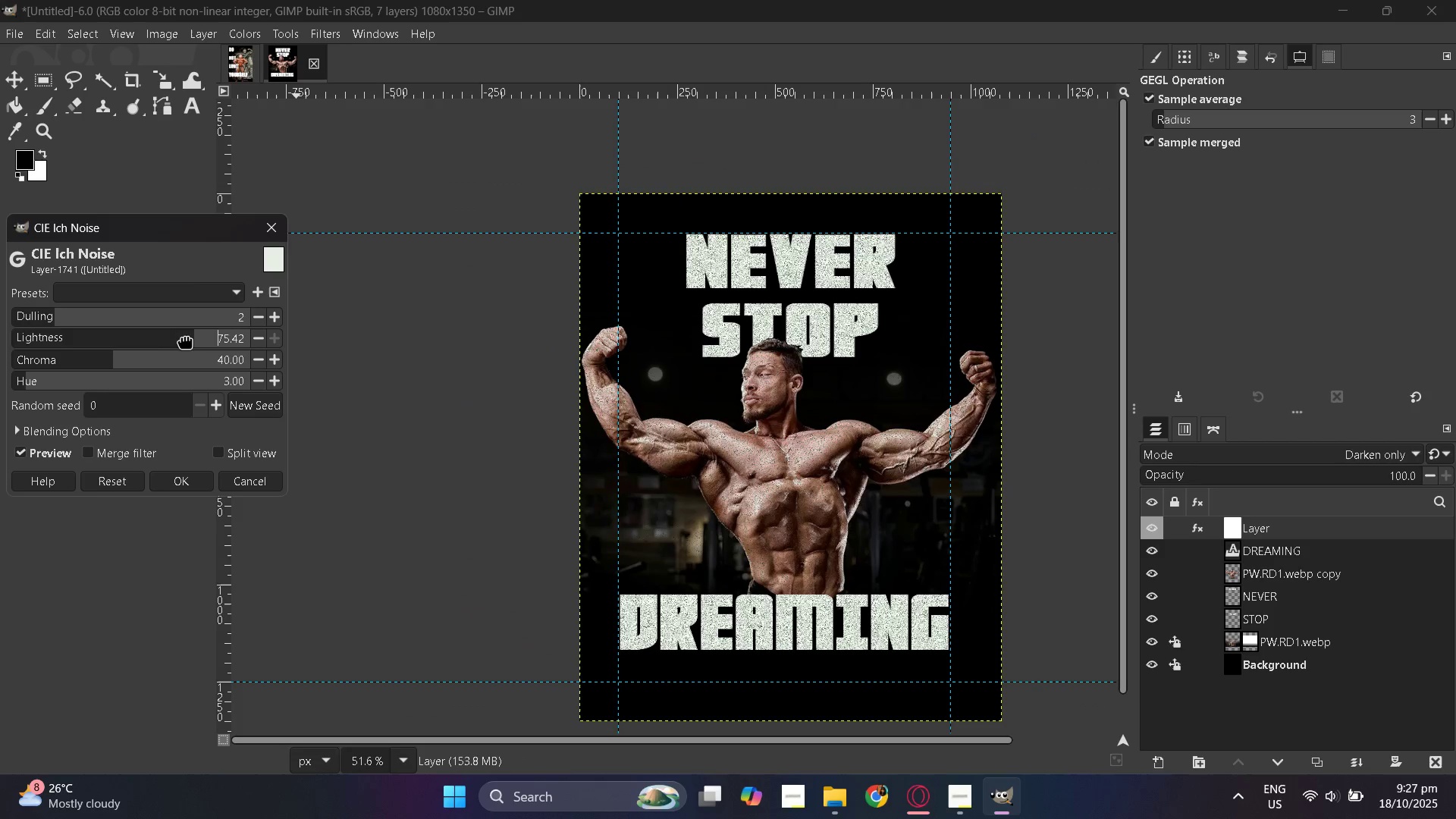 
double_click([234, 340])
 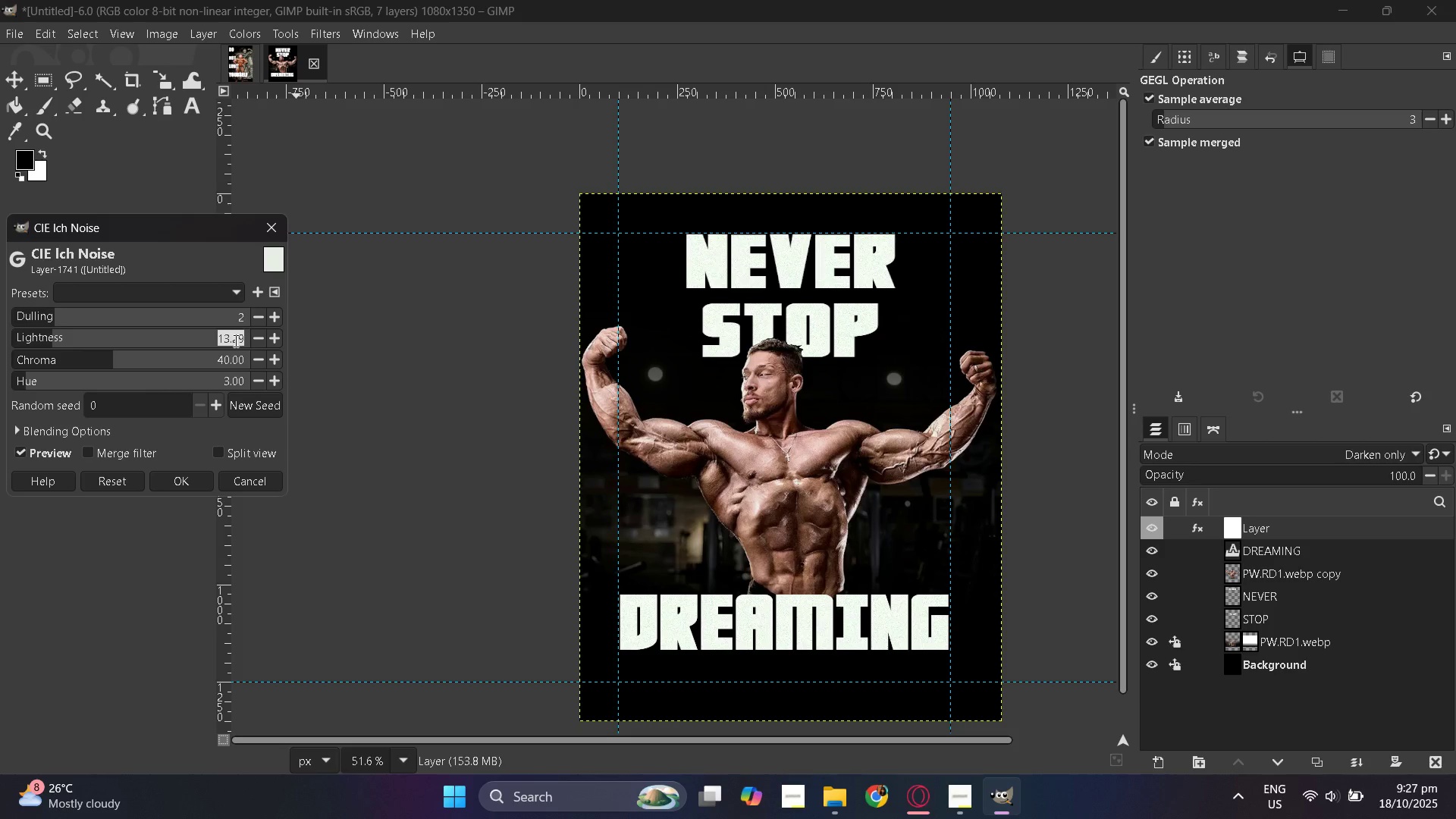 
key(Numpad1)
 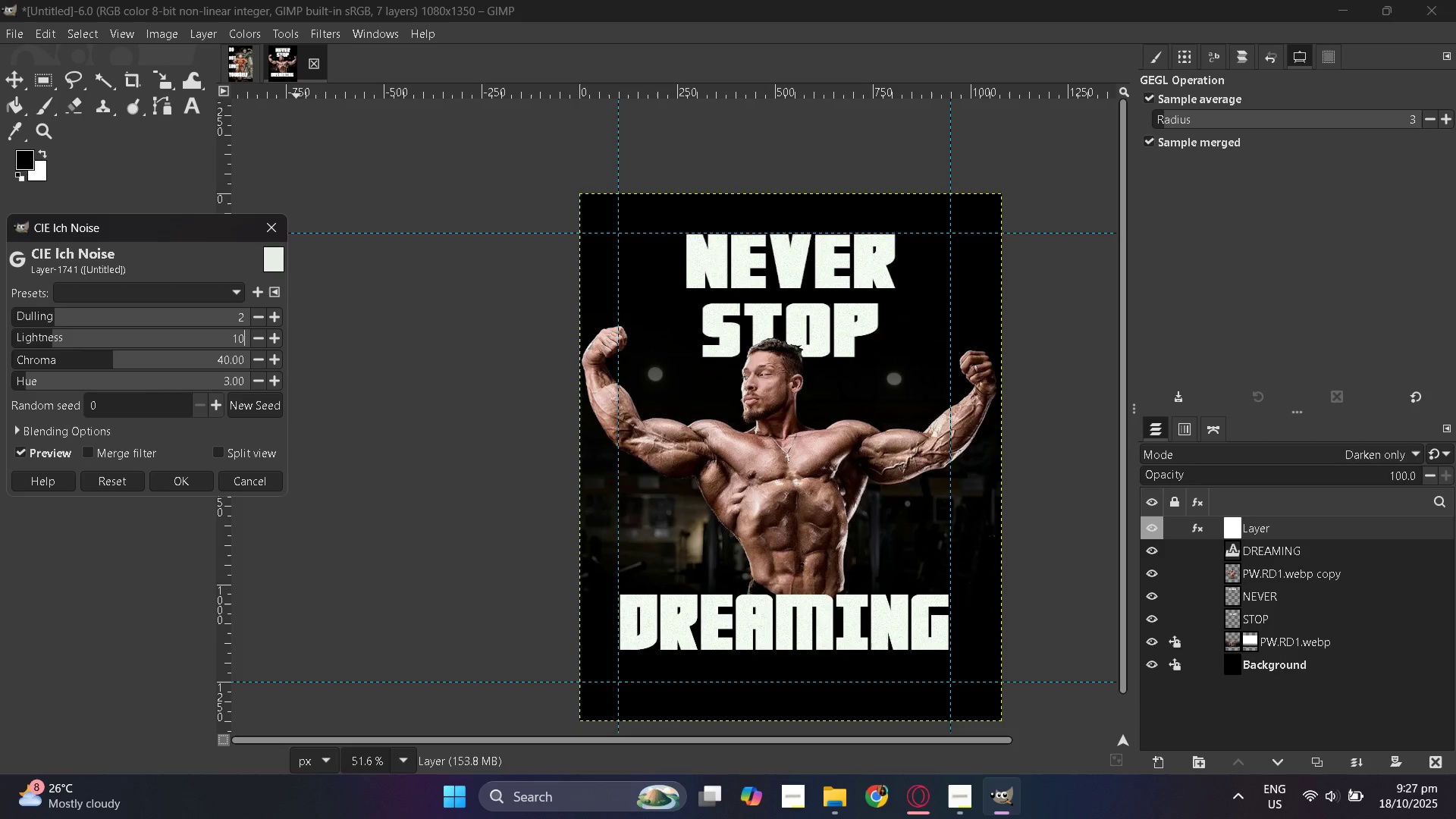 
key(Numpad0)
 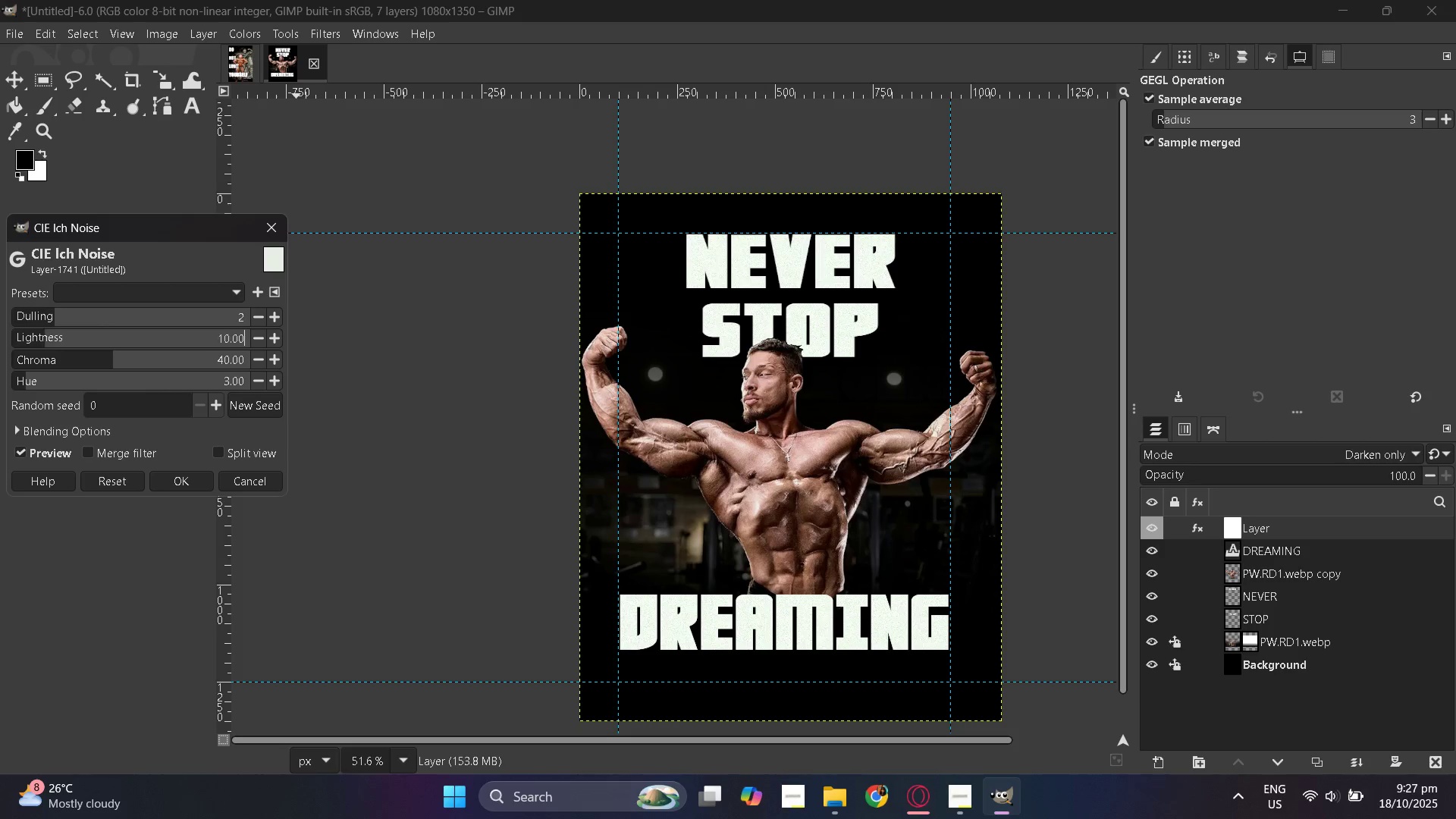 
key(NumpadEnter)
 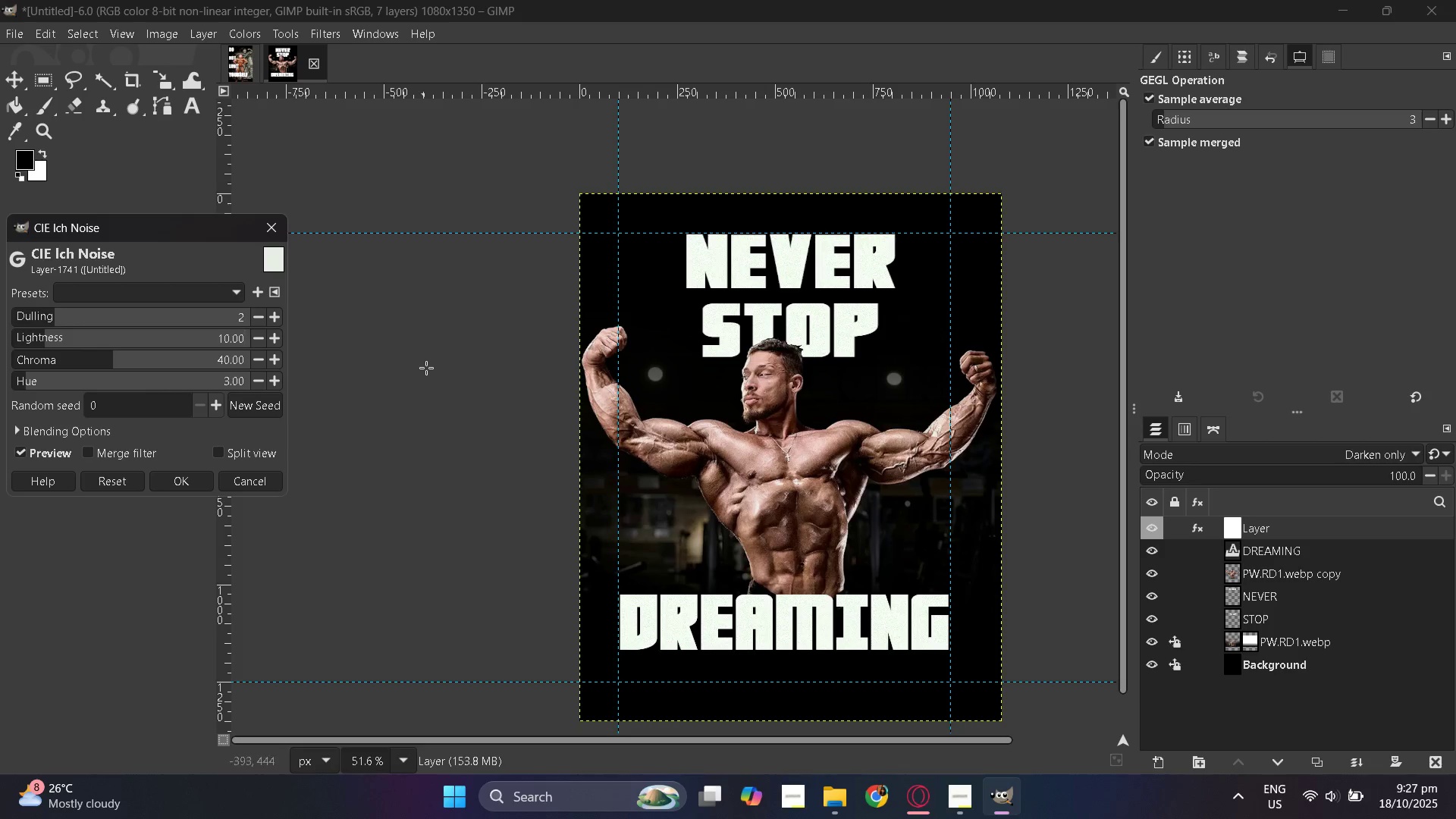 
hold_key(key=ControlLeft, duration=0.84)
scroll: coordinate [221, 366], scroll_direction: up, amount: 4.0
 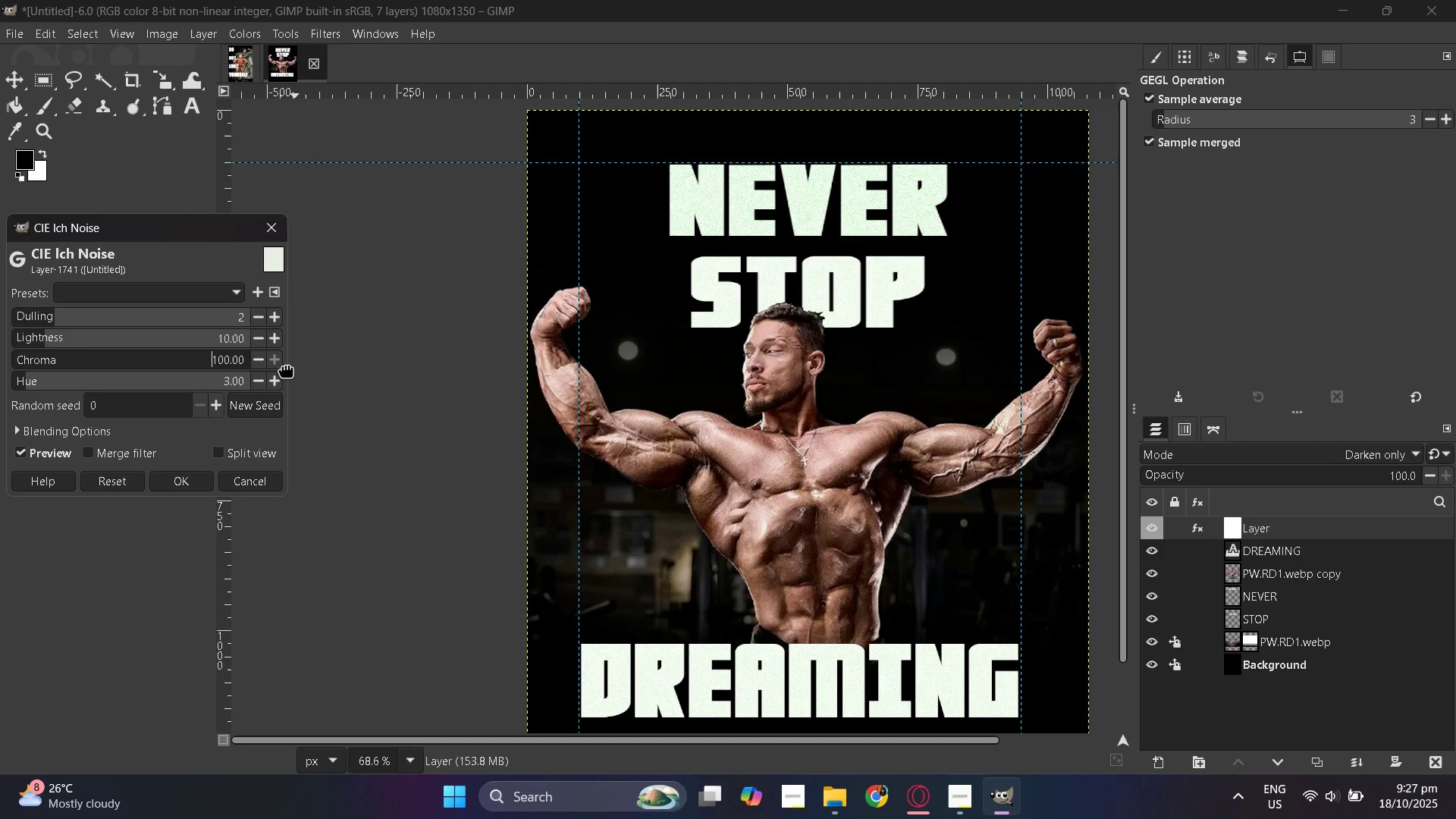 
hold_key(key=ControlLeft, duration=0.7)
scroll: coordinate [541, 417], scroll_direction: up, amount: 3.0
 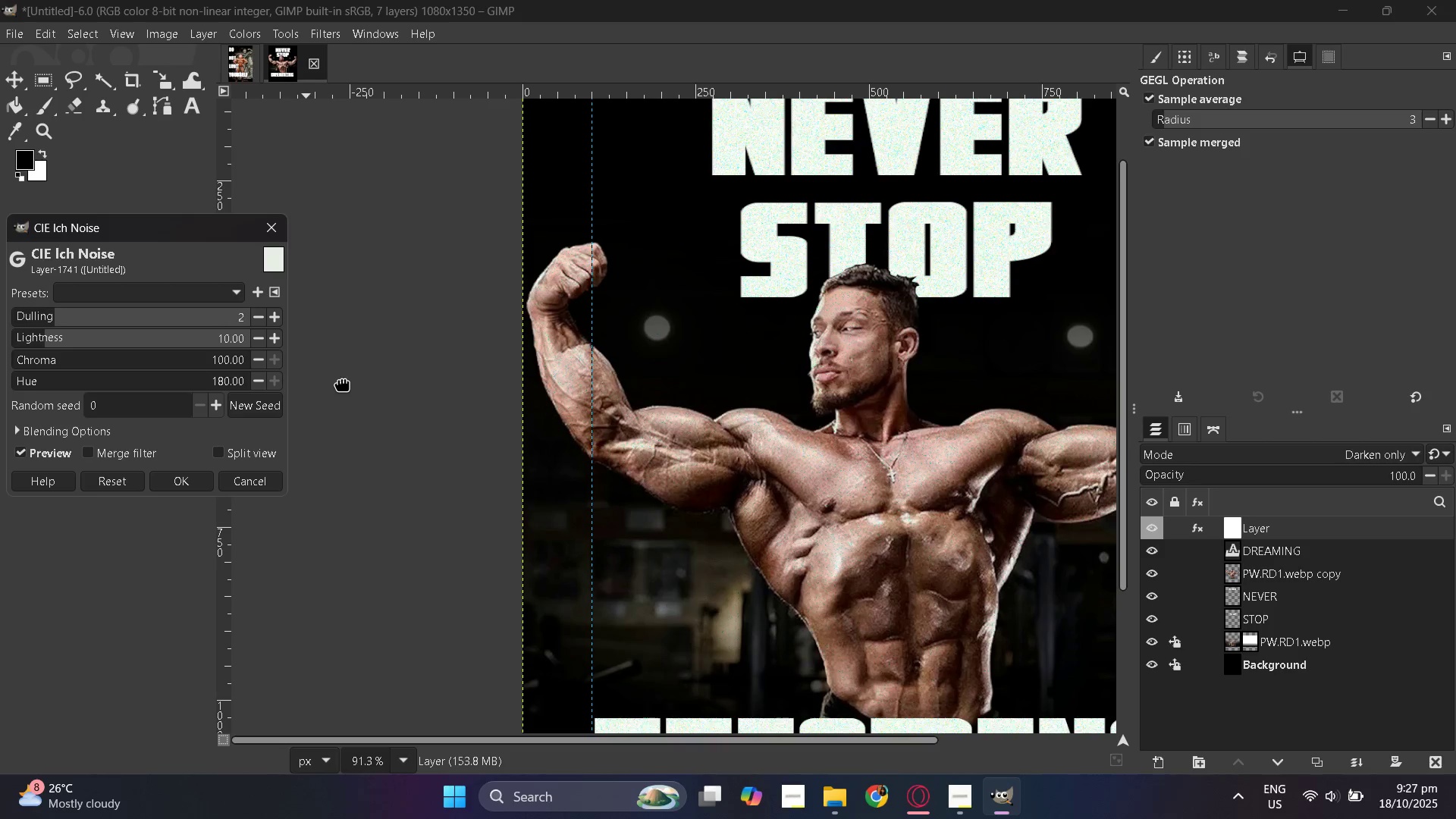 
wait(9.77)
 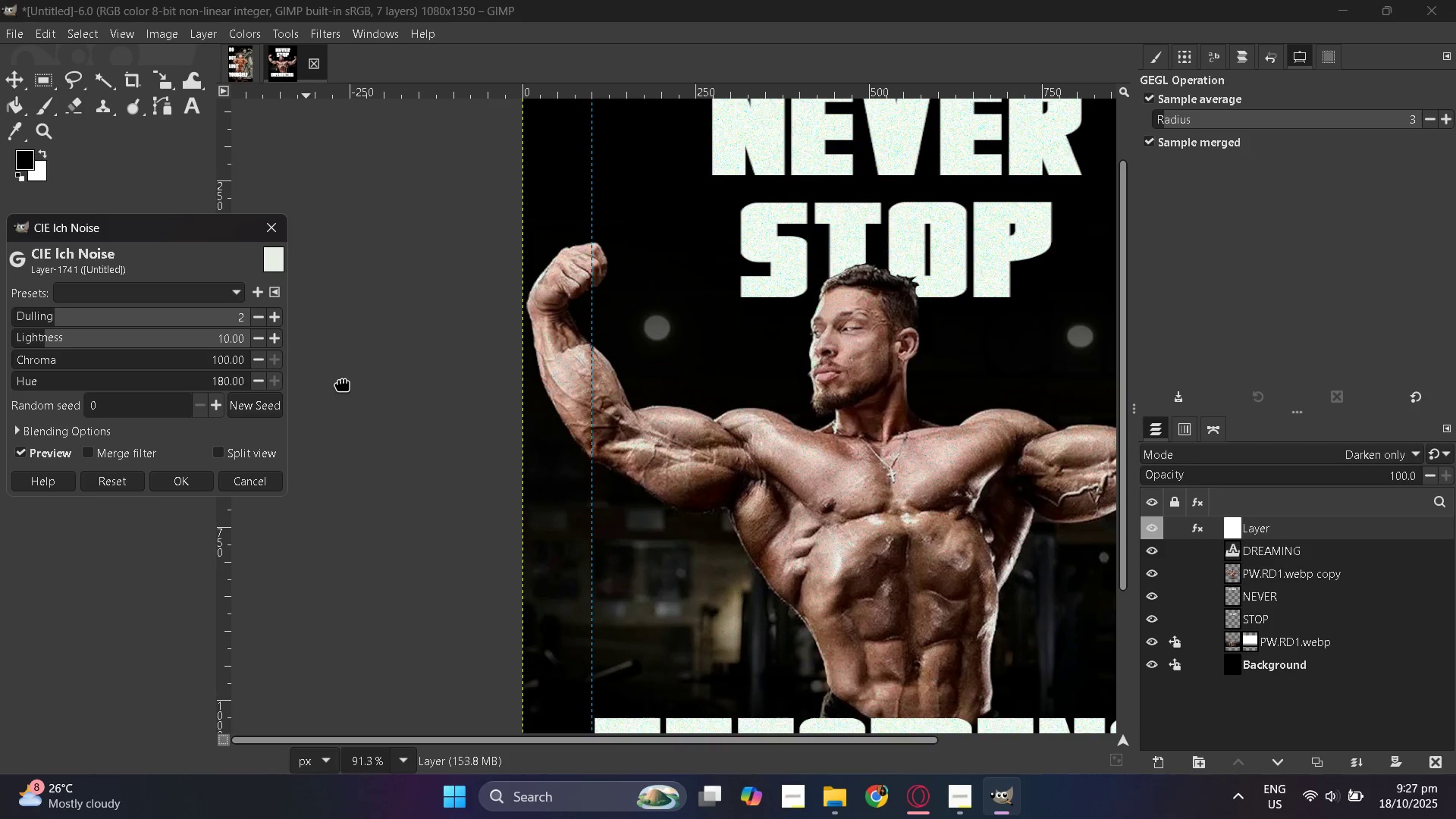 
hold_key(key=ControlLeft, duration=1.53)
scroll: coordinate [654, 411], scroll_direction: down, amount: 3.0
 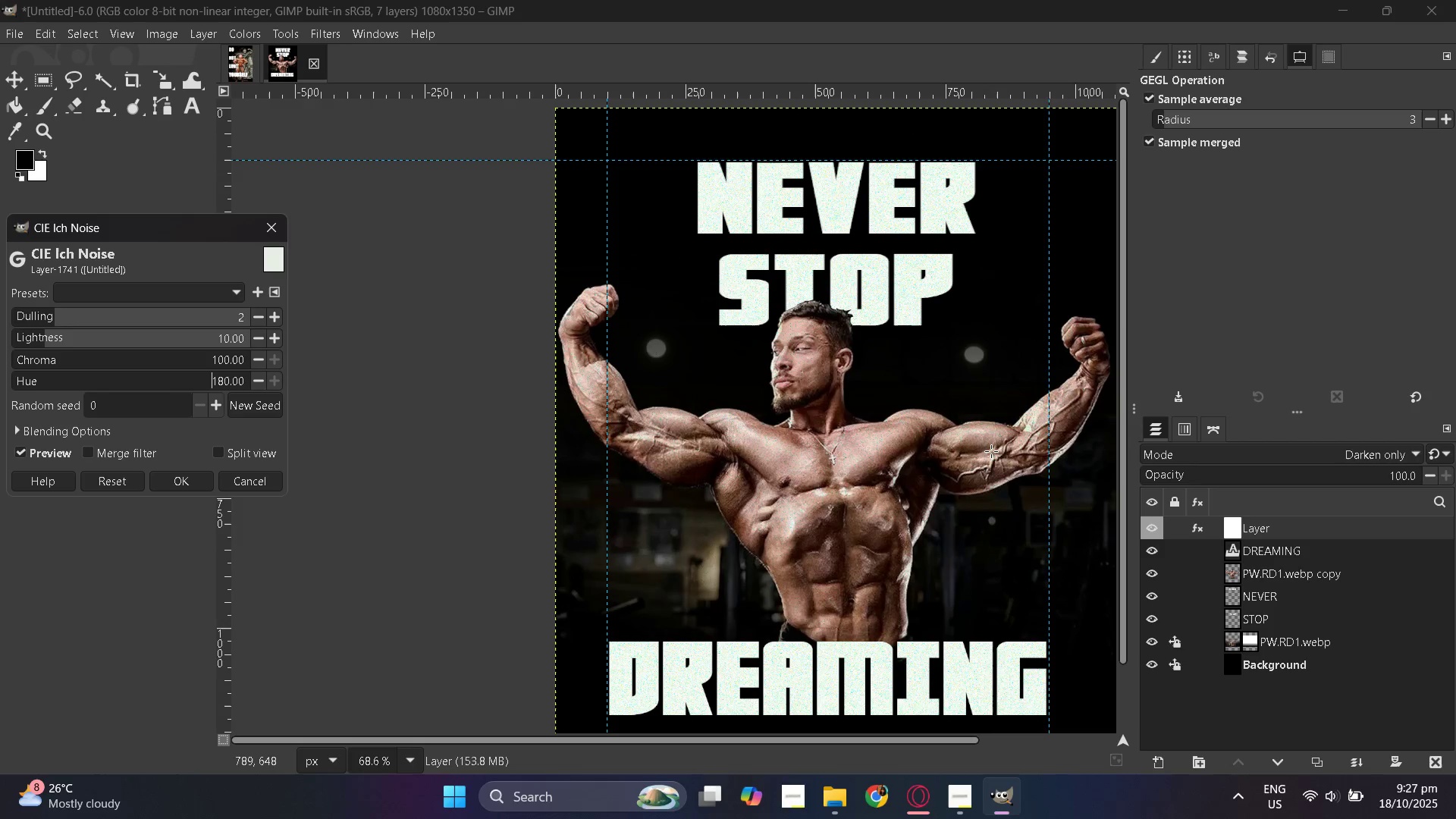 
scroll: coordinate [1001, 454], scroll_direction: up, amount: 1.0
 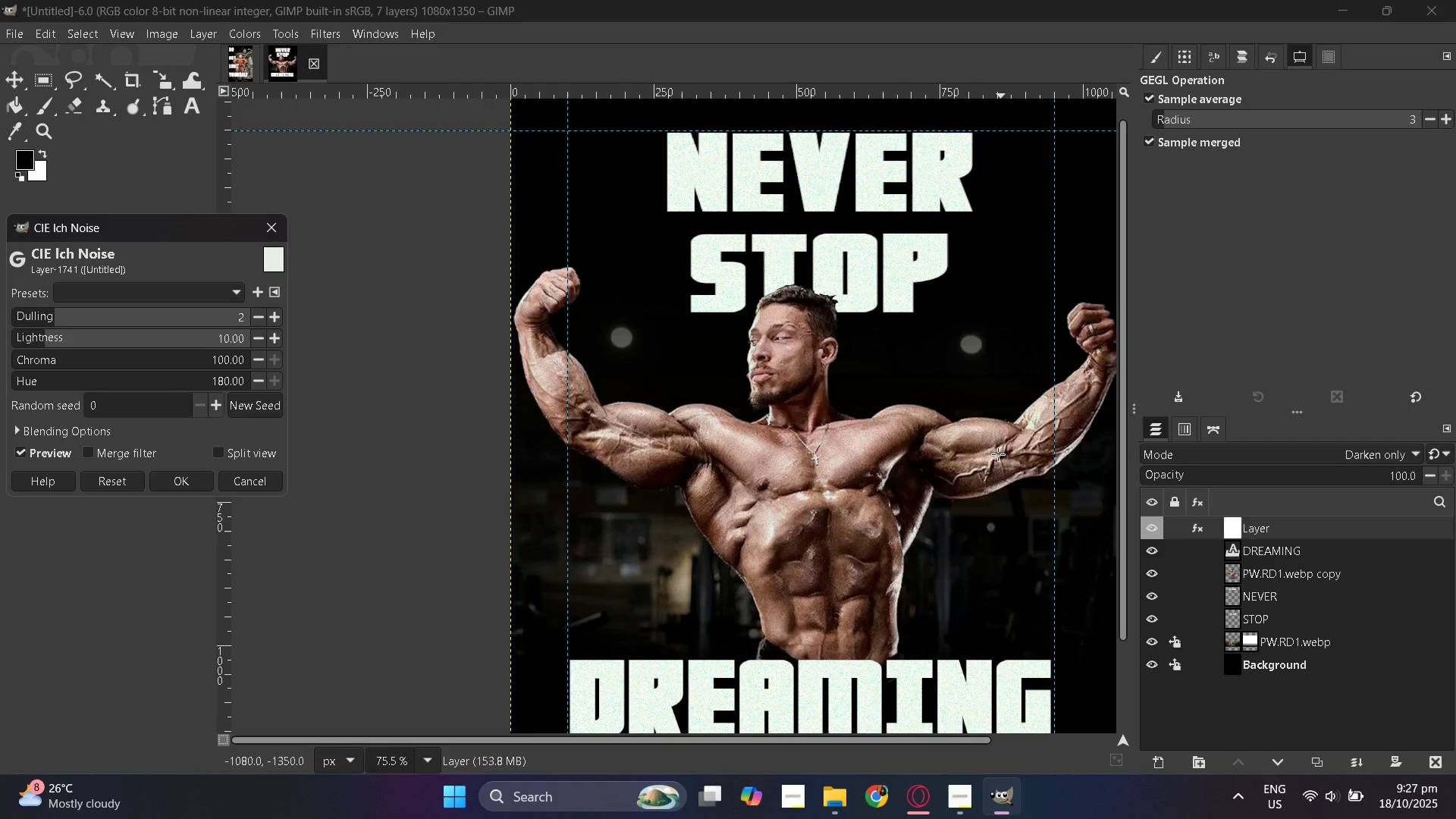 
hold_key(key=ControlLeft, duration=0.41)
scroll: coordinate [962, 450], scroll_direction: up, amount: 1.0
 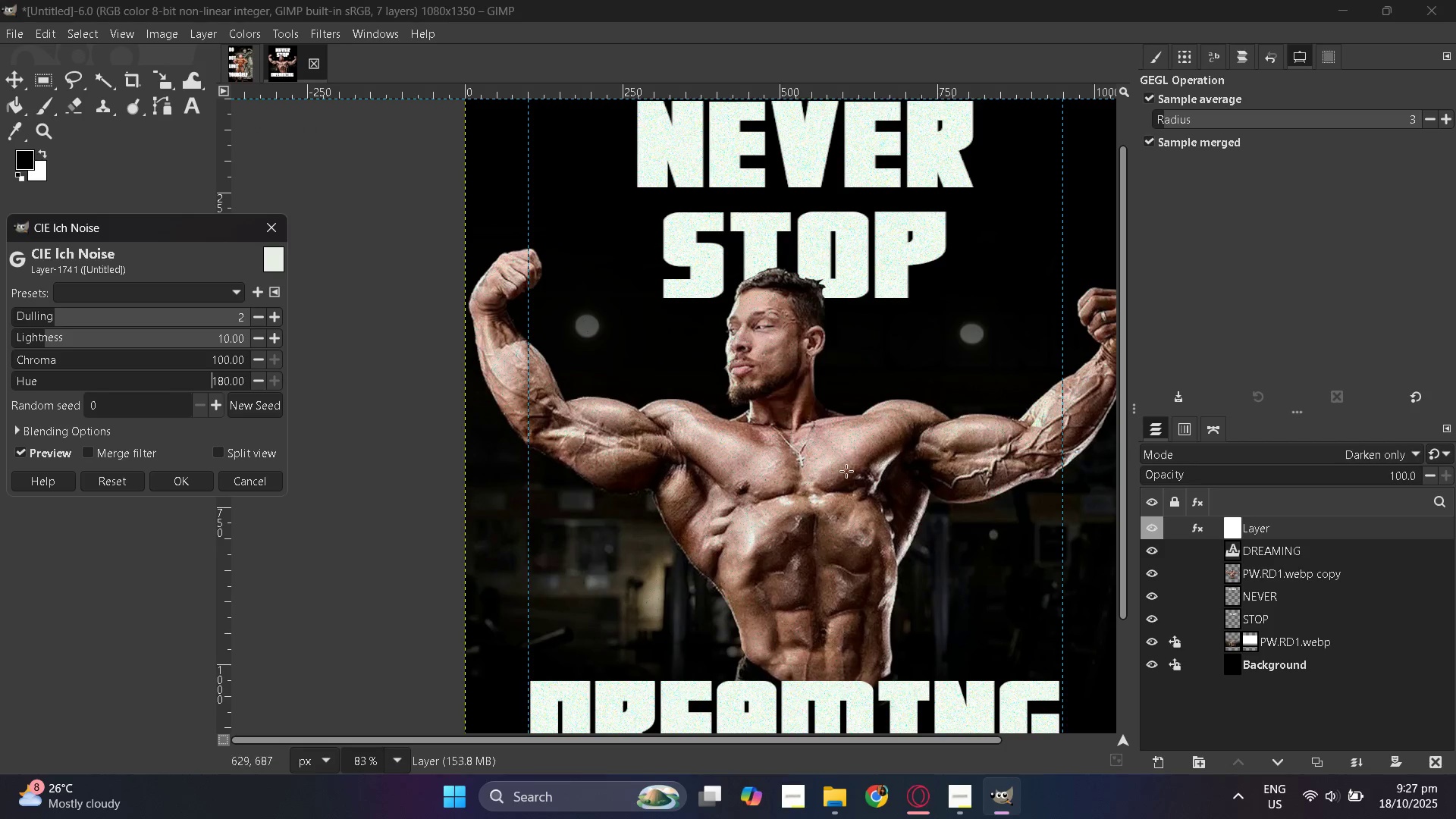 
scroll: coordinate [843, 471], scroll_direction: down, amount: 2.0
 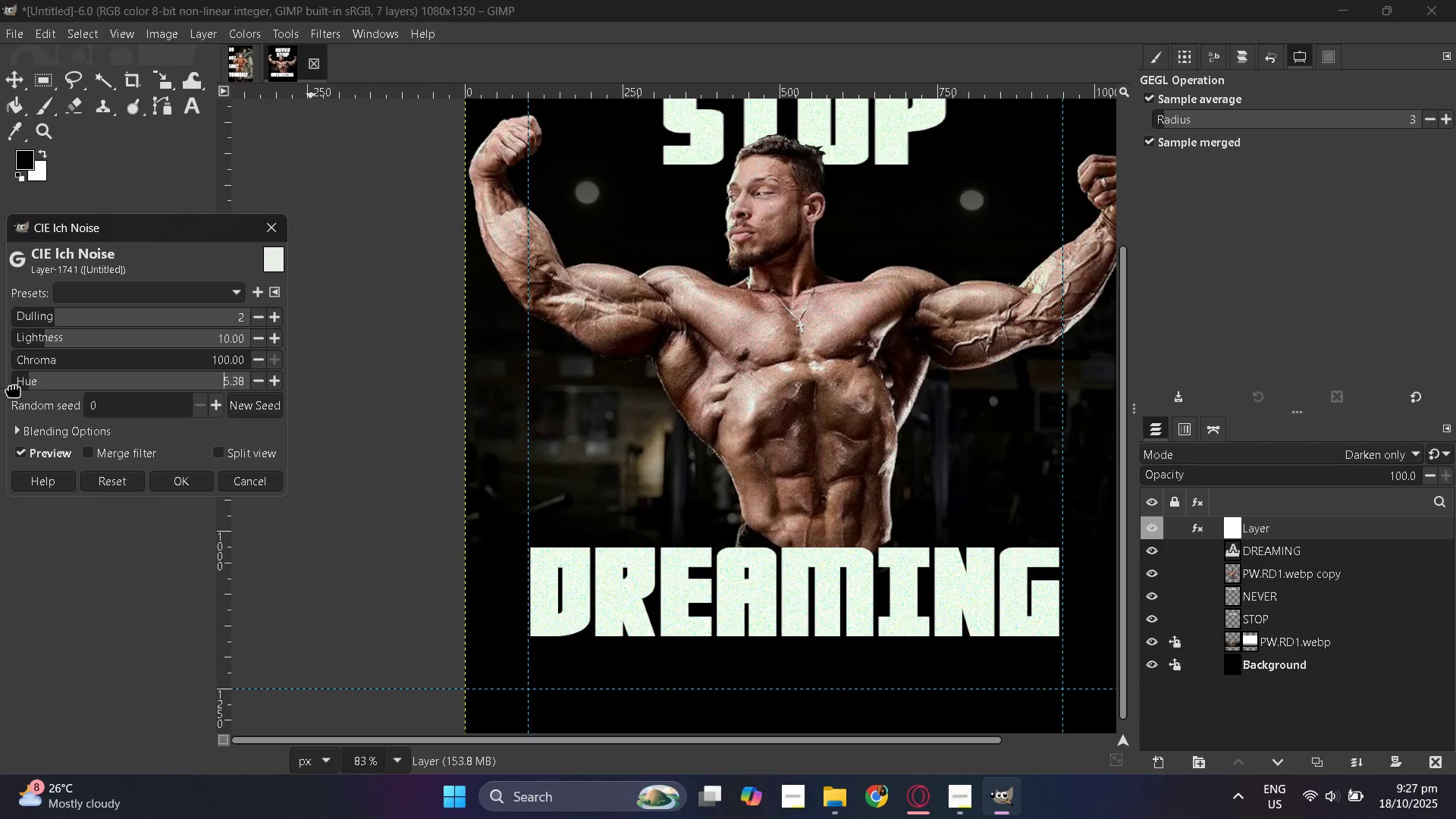 
left_click([136, 479])
 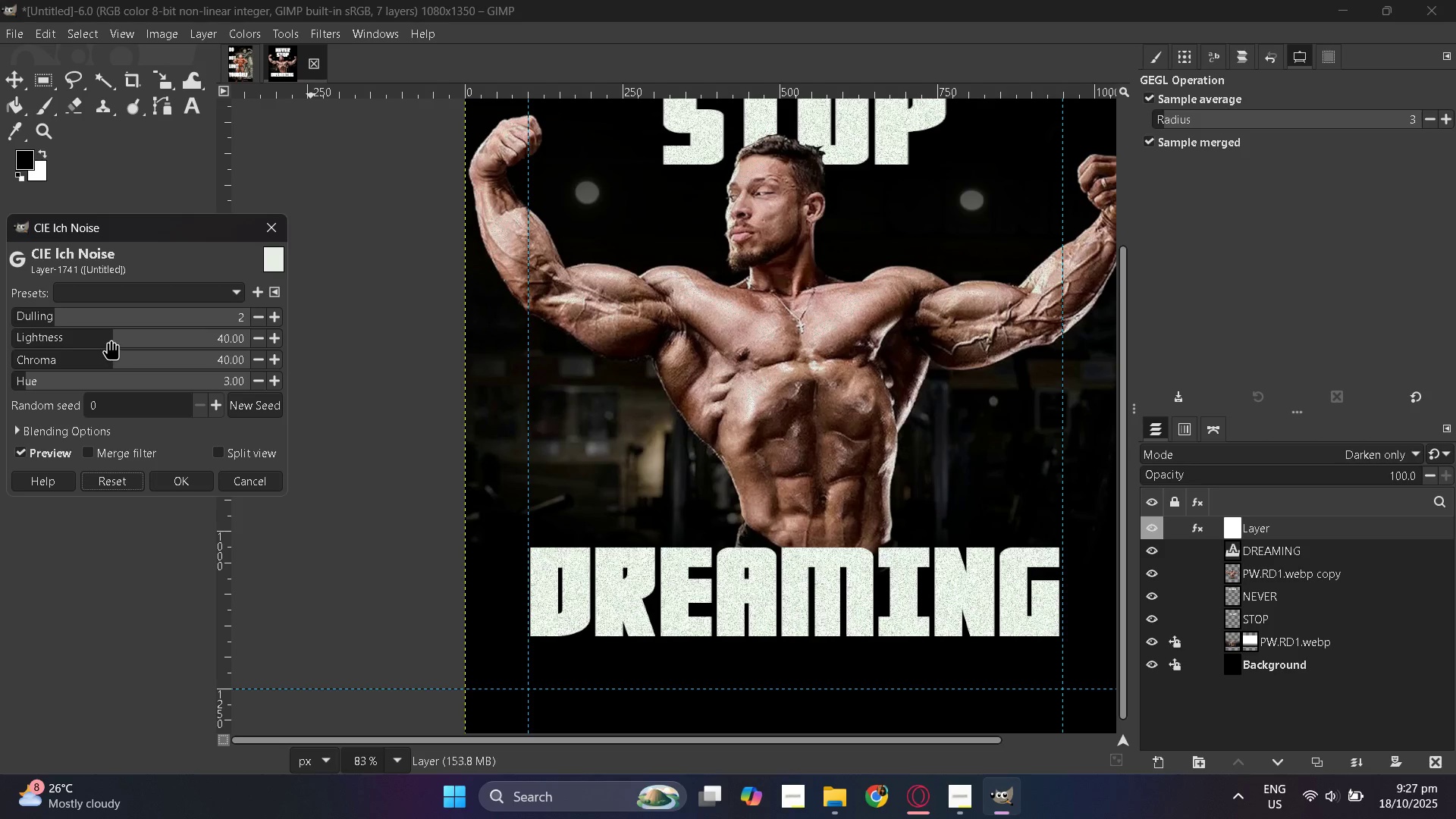 
scroll: coordinate [629, 430], scroll_direction: up, amount: 2.0
 